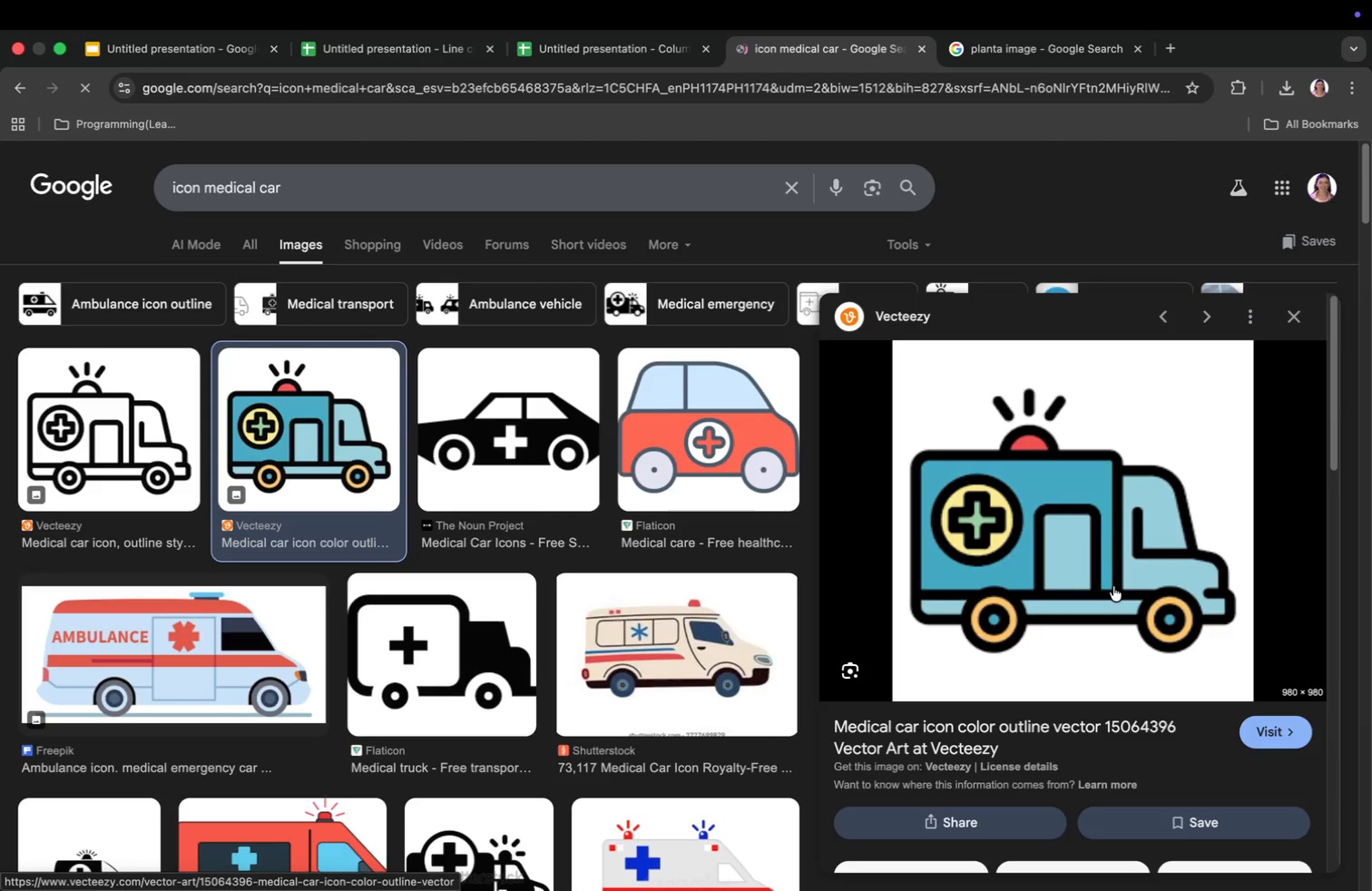 
scroll: coordinate [541, 659], scroll_direction: down, amount: 46.0
 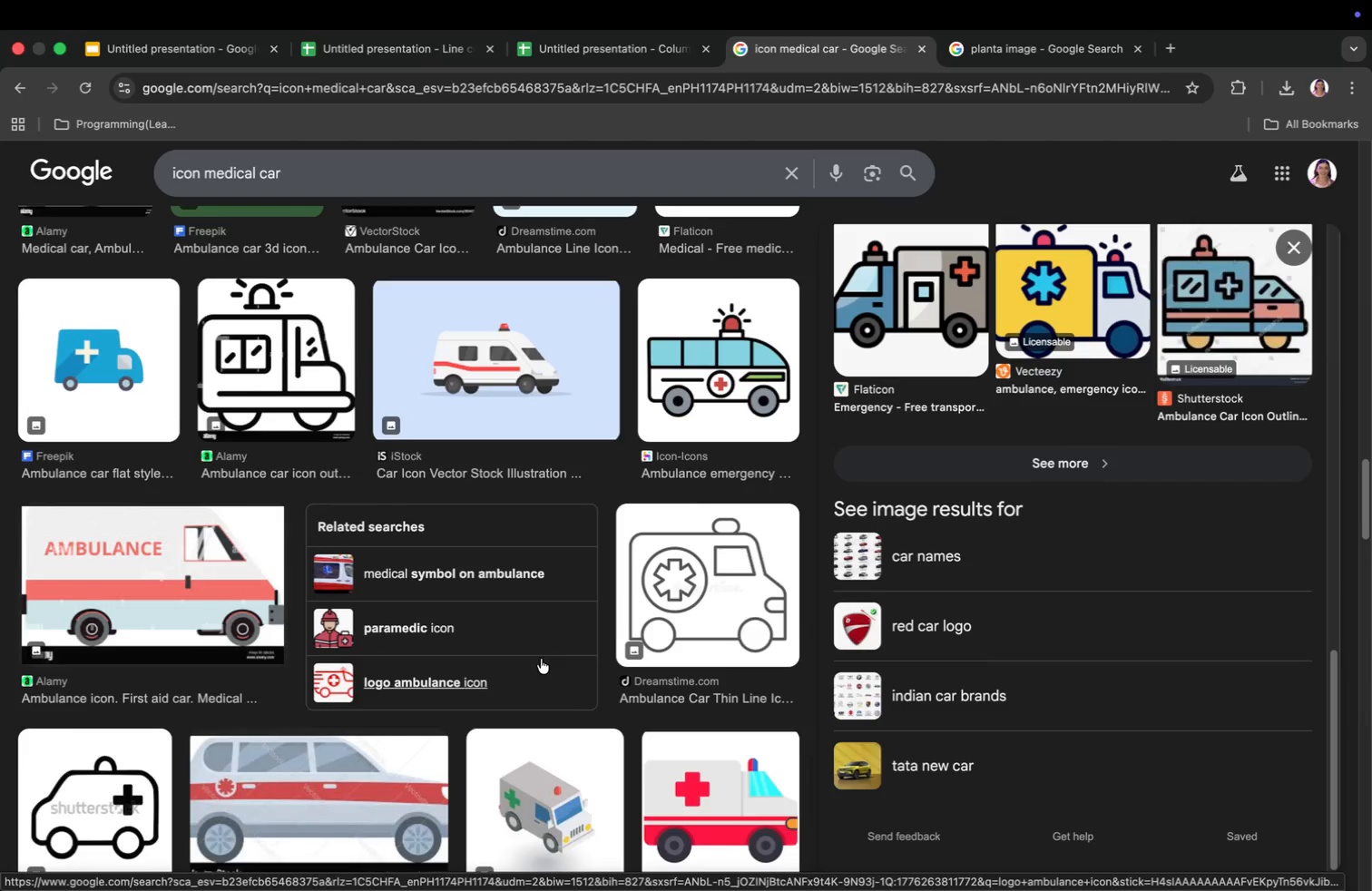 
scroll: coordinate [525, 617], scroll_direction: up, amount: 27.0
 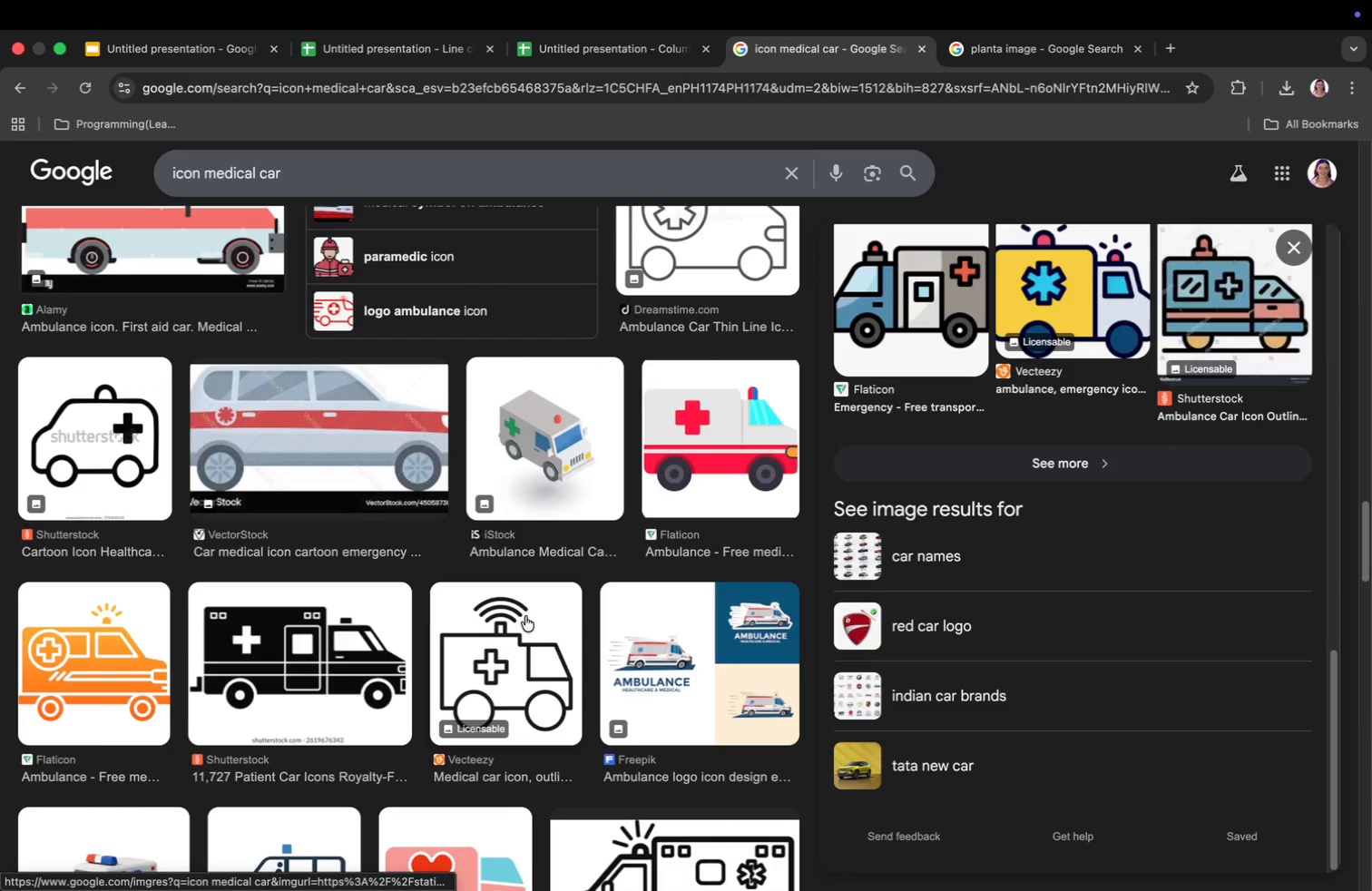 
scroll: coordinate [525, 615], scroll_direction: down, amount: 23.0
 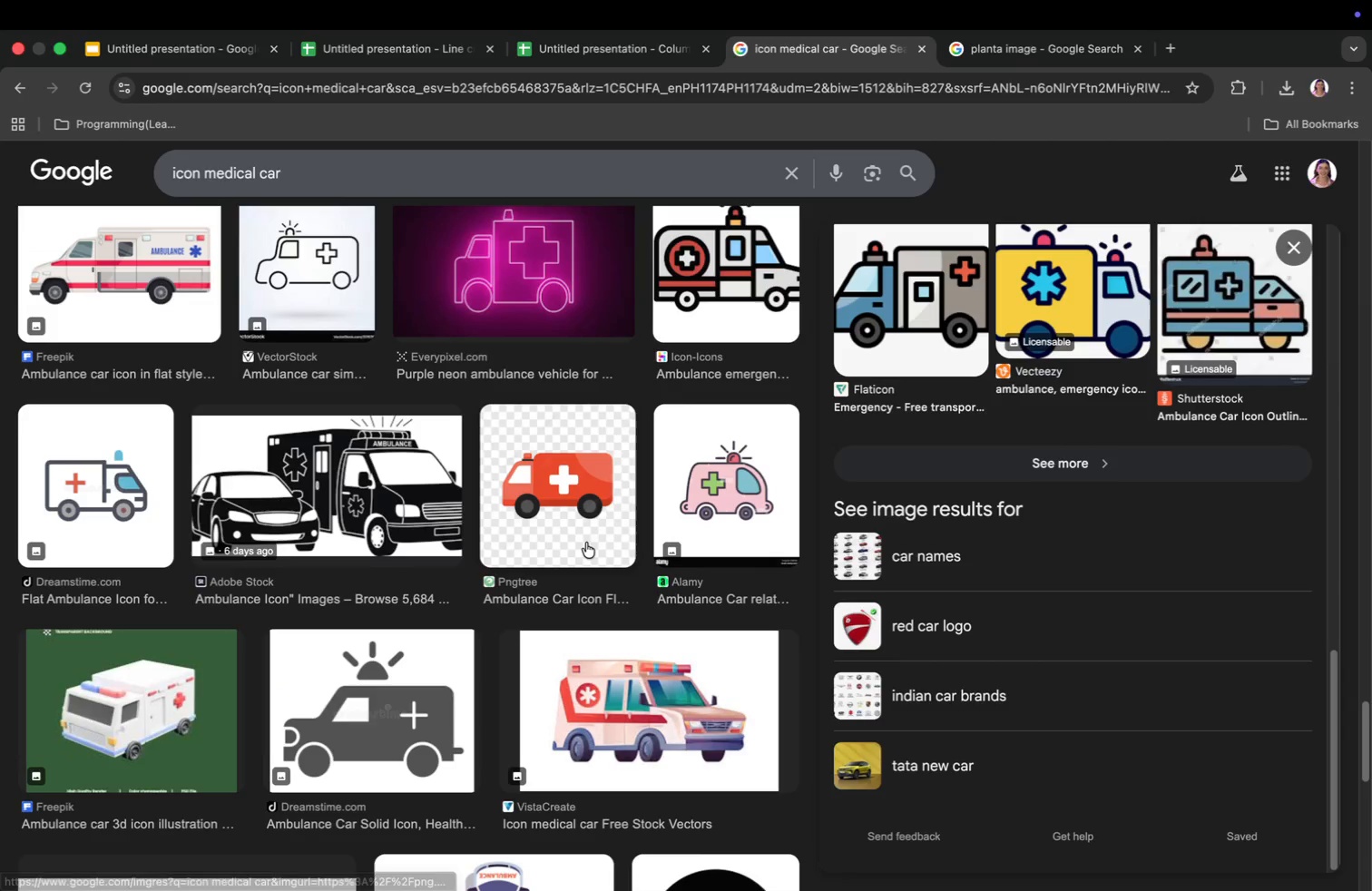 
left_click([586, 543])
 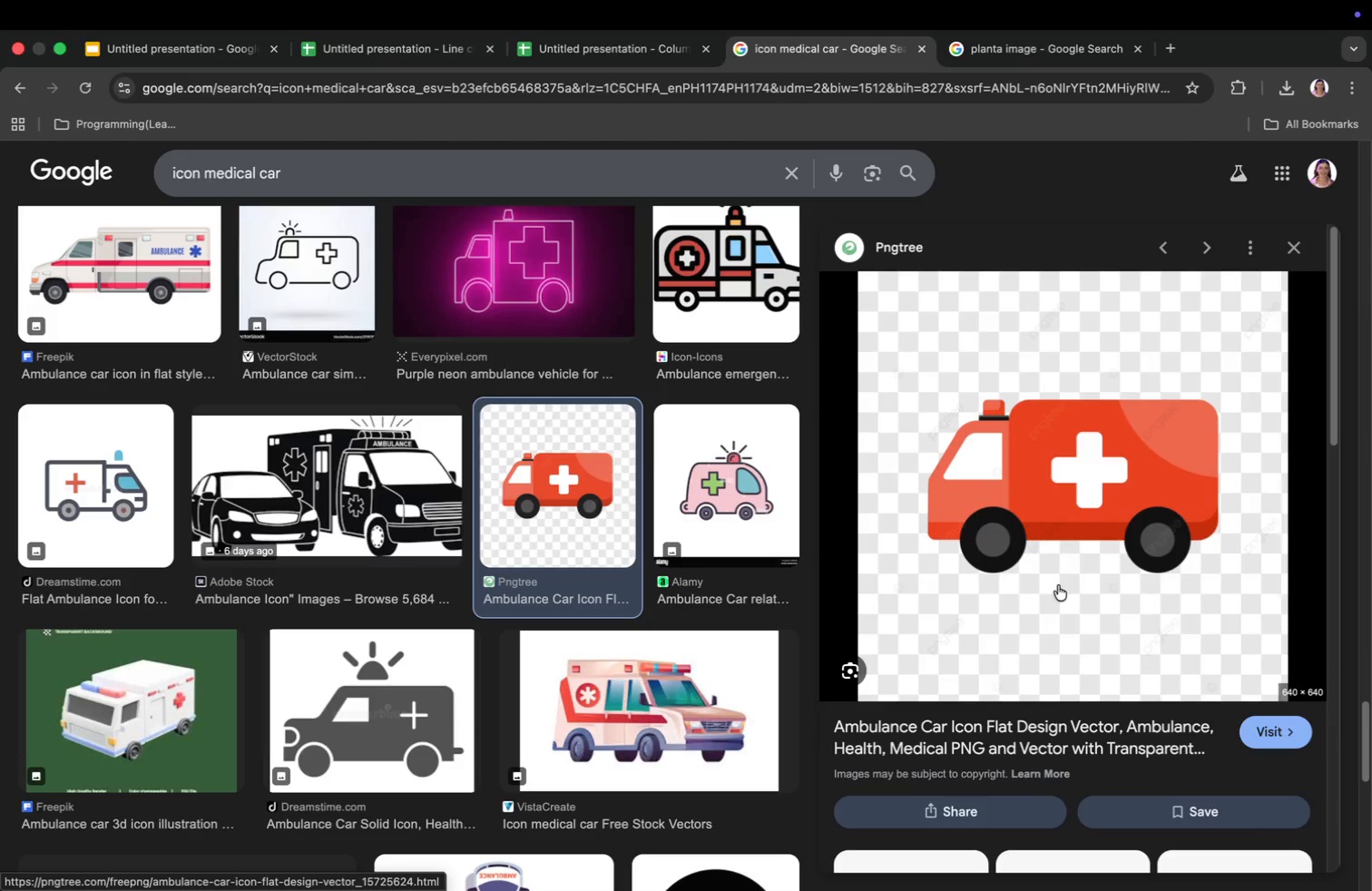 
scroll: coordinate [1055, 598], scroll_direction: down, amount: 15.0
 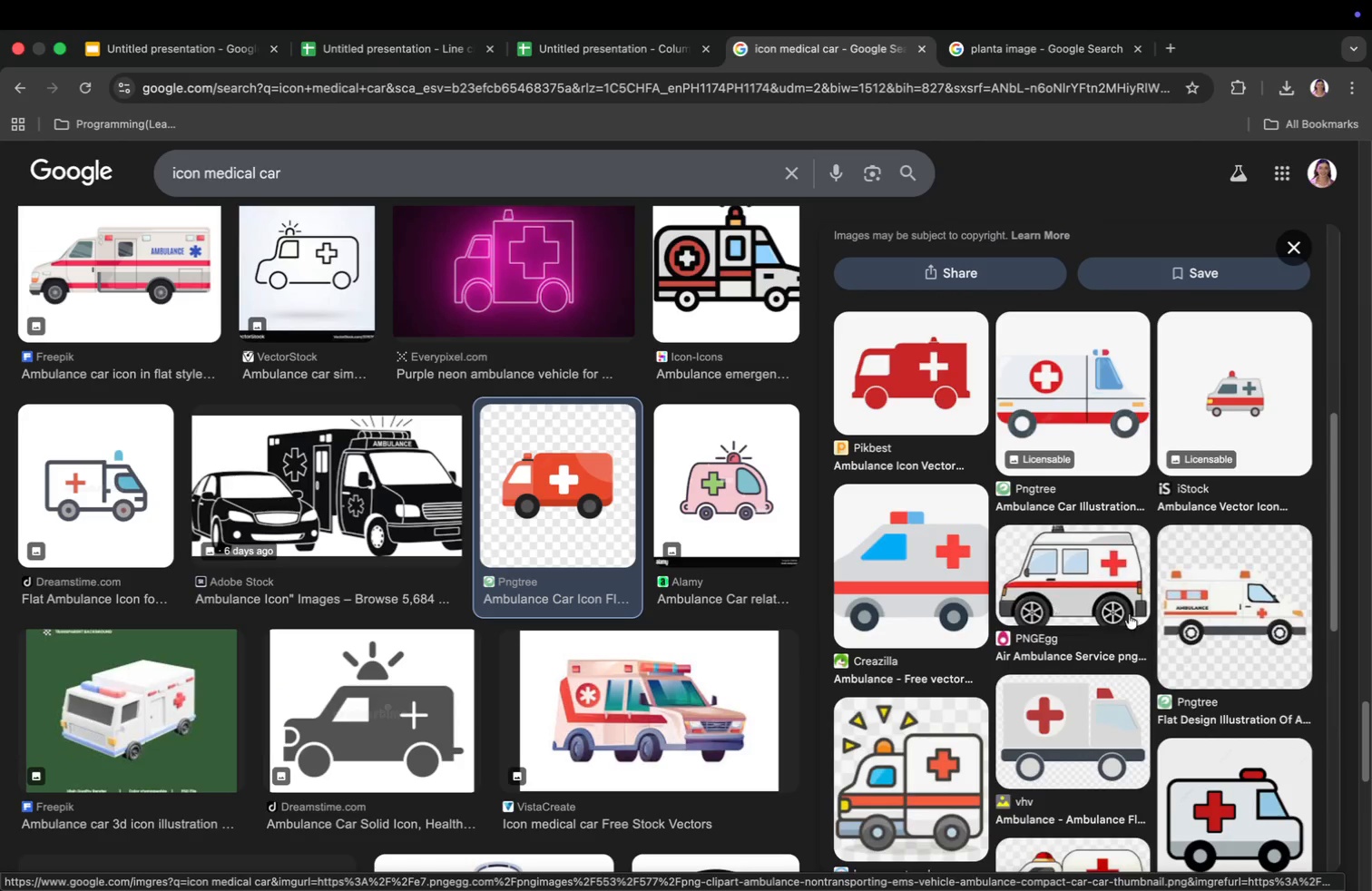 
left_click([1215, 632])
 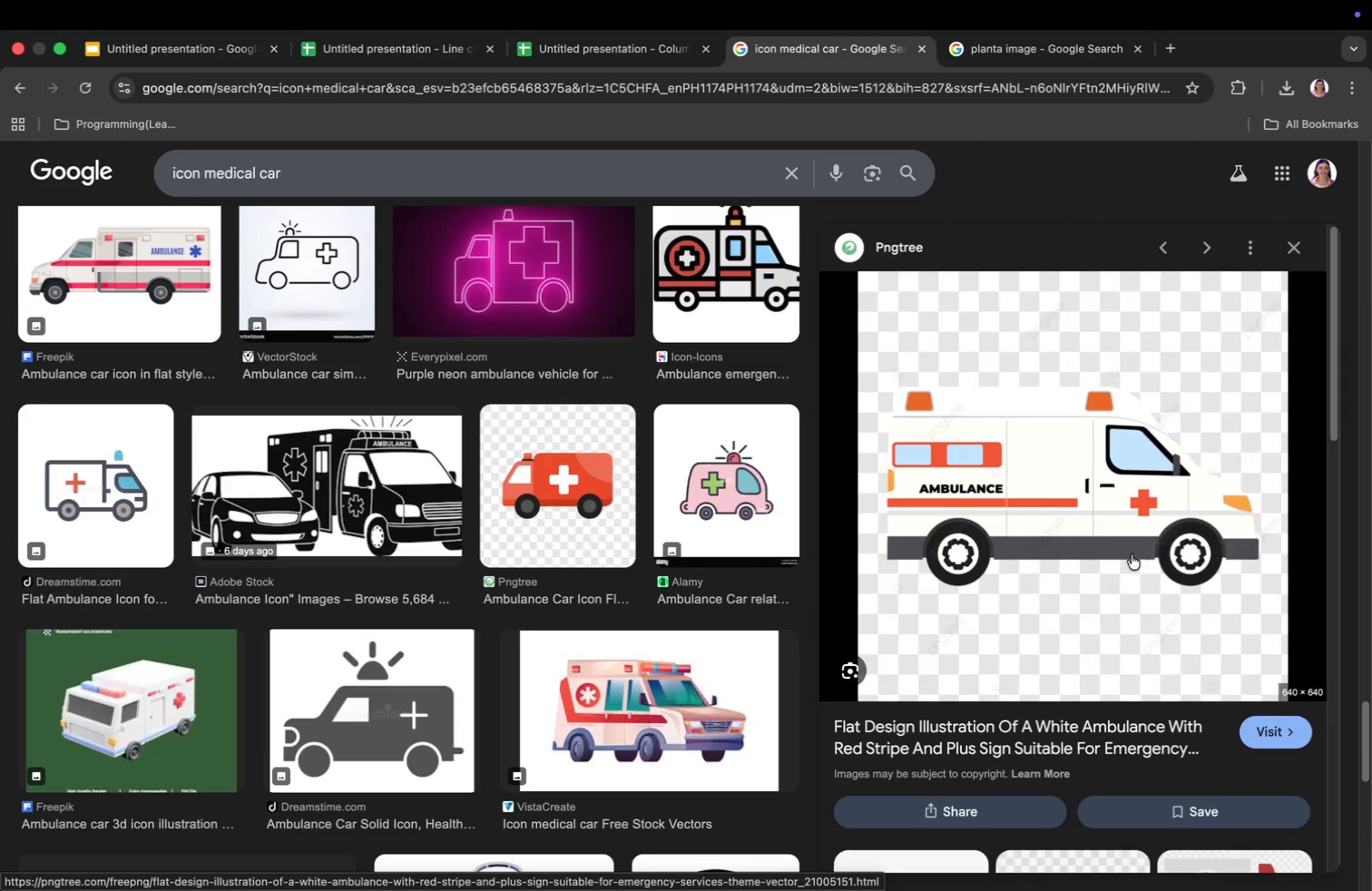 
right_click([1126, 565])
 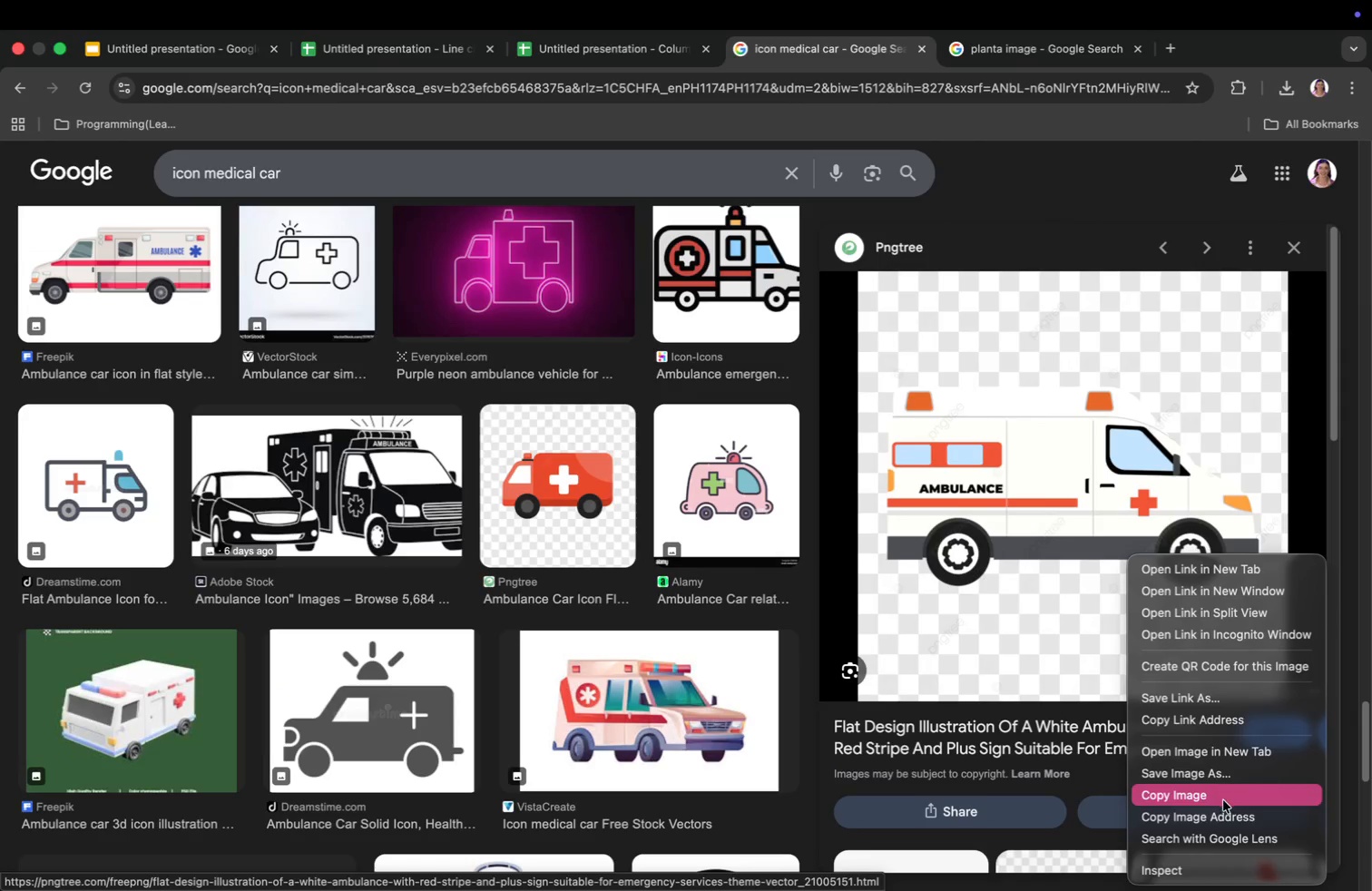 
left_click_drag(start_coordinate=[1226, 811], to_coordinate=[1212, 788])
 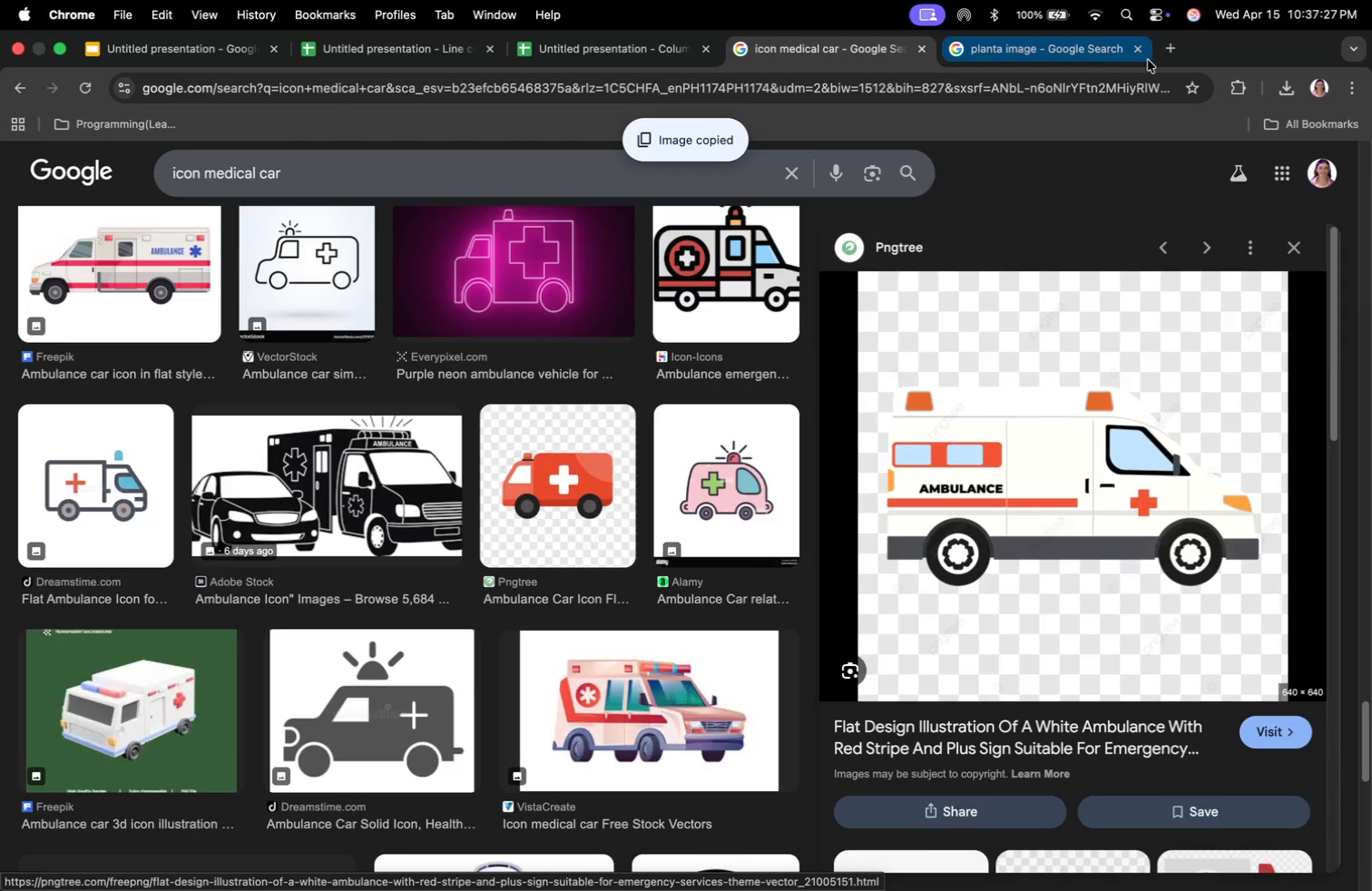 
left_click([1170, 48])
 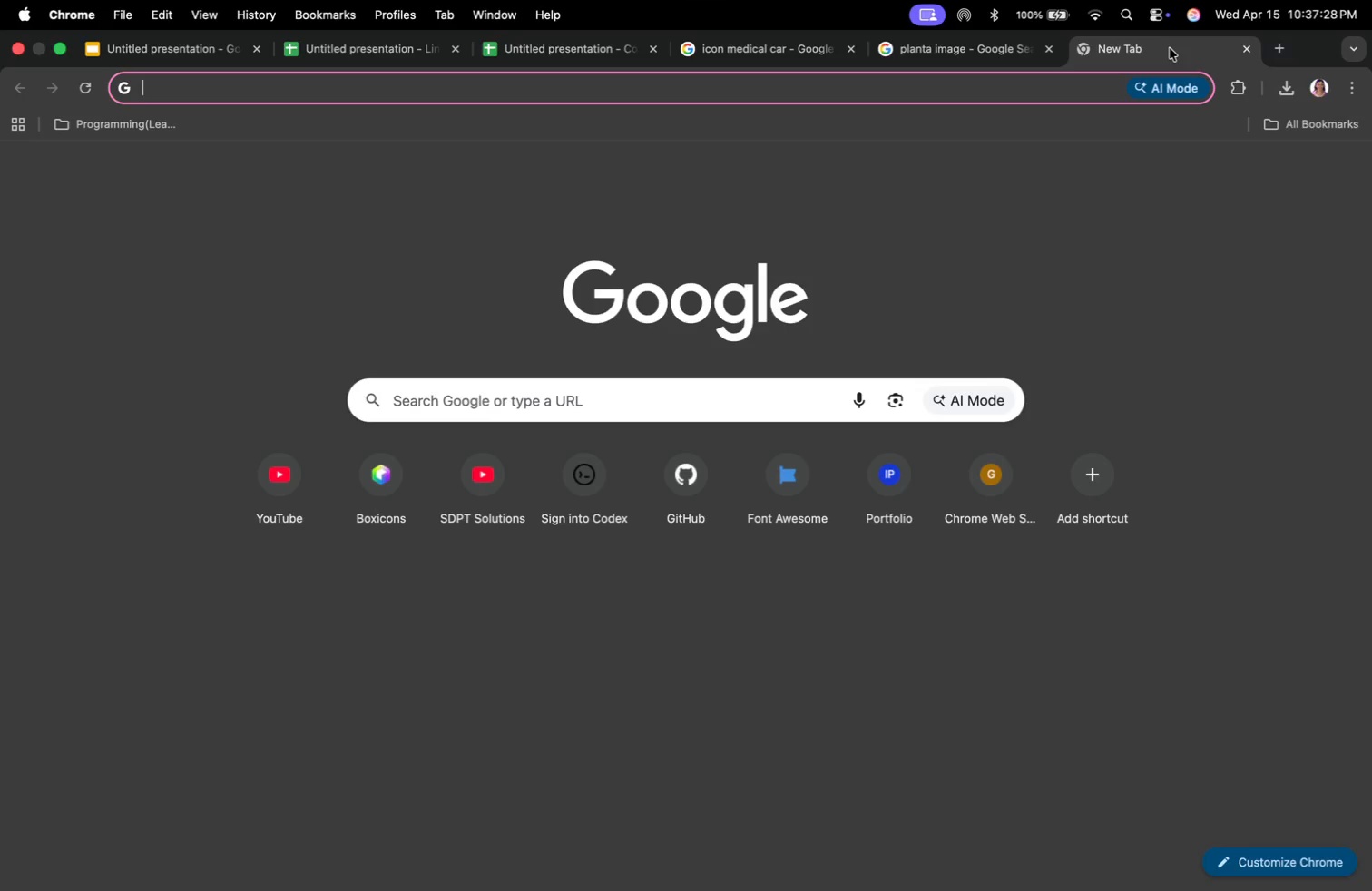 
type(remo)
 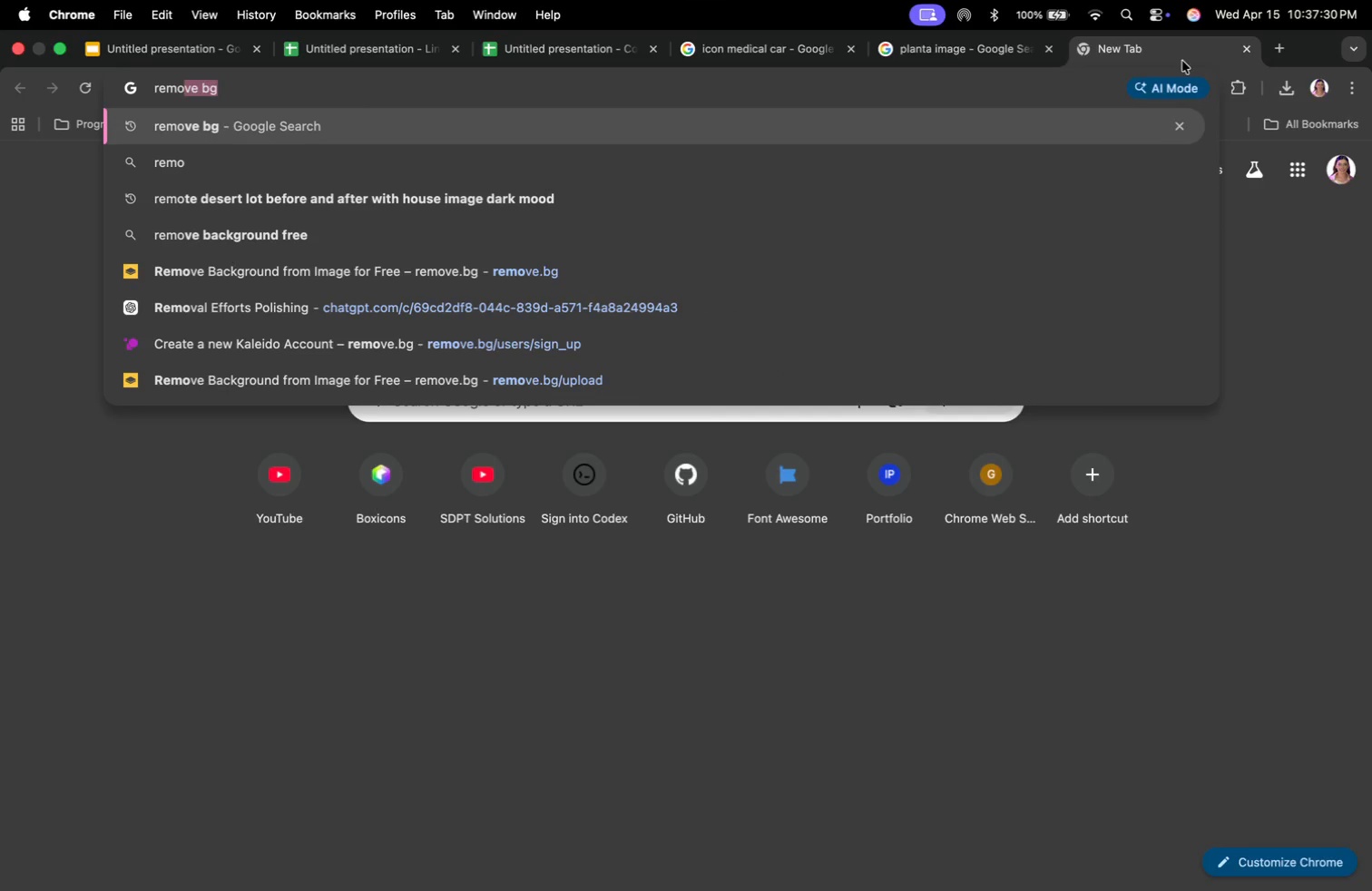 
key(Enter)
 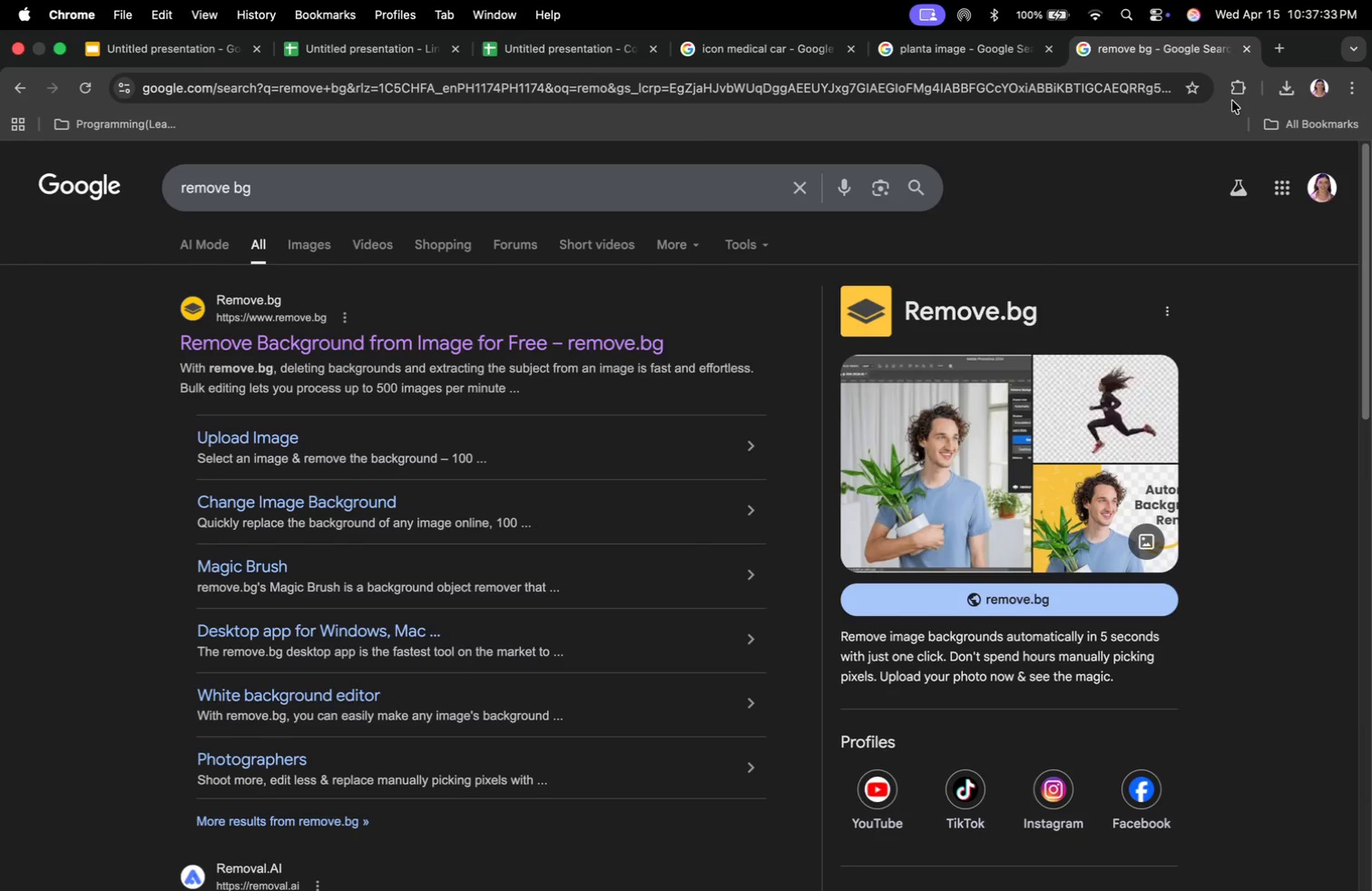 
left_click([612, 341])
 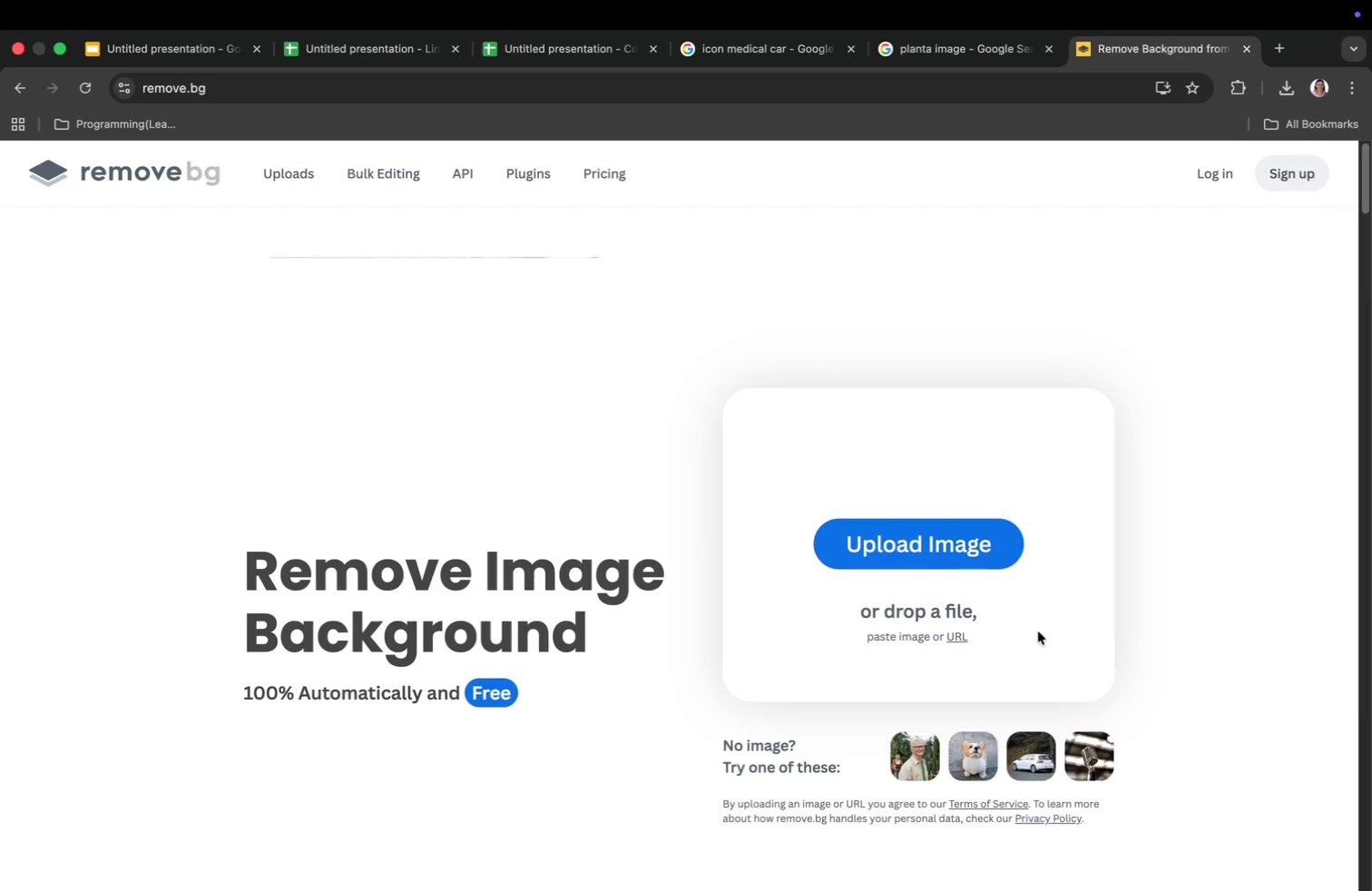 
left_click([961, 638])
 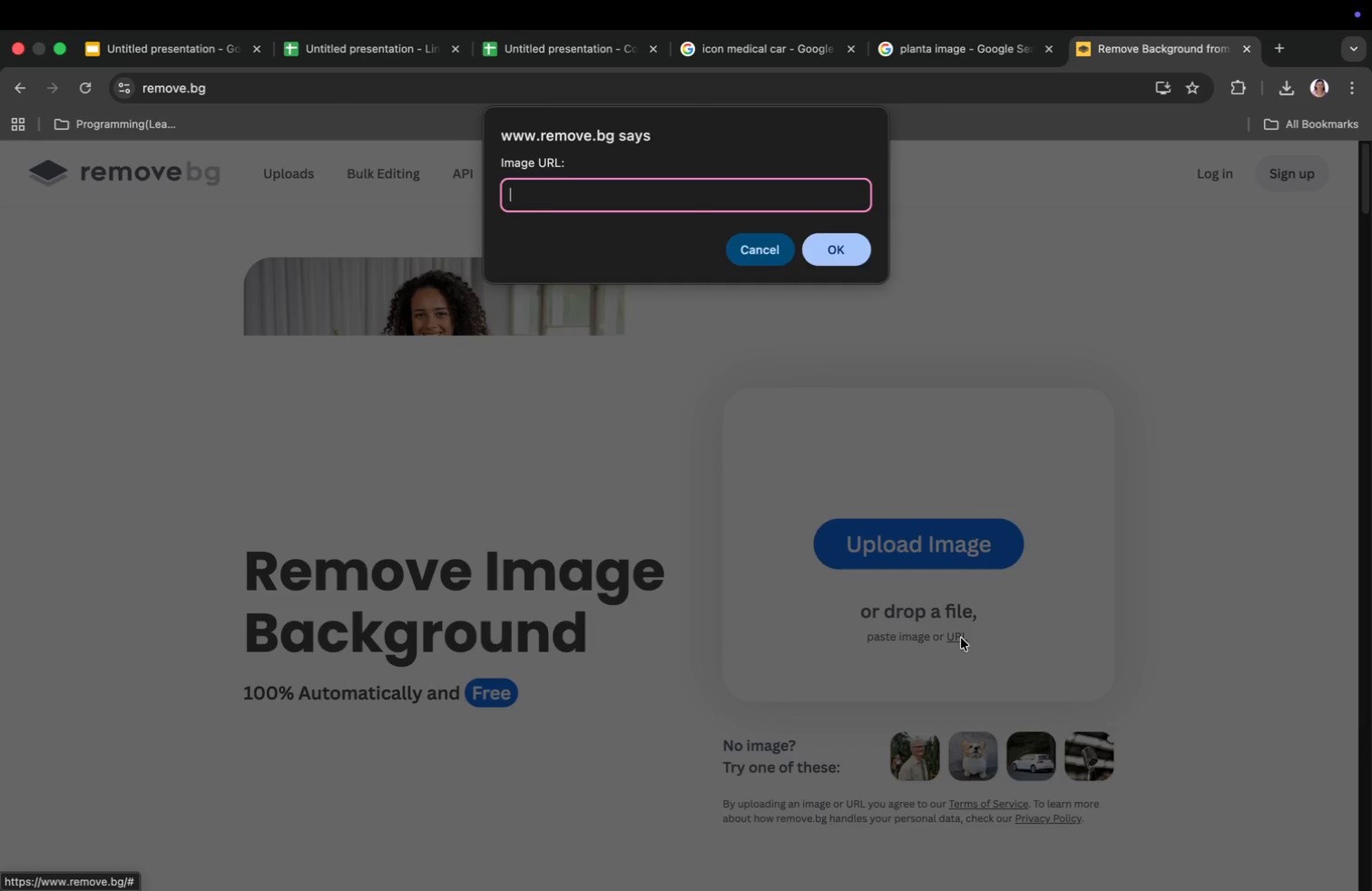 
key(Meta+CommandLeft)
 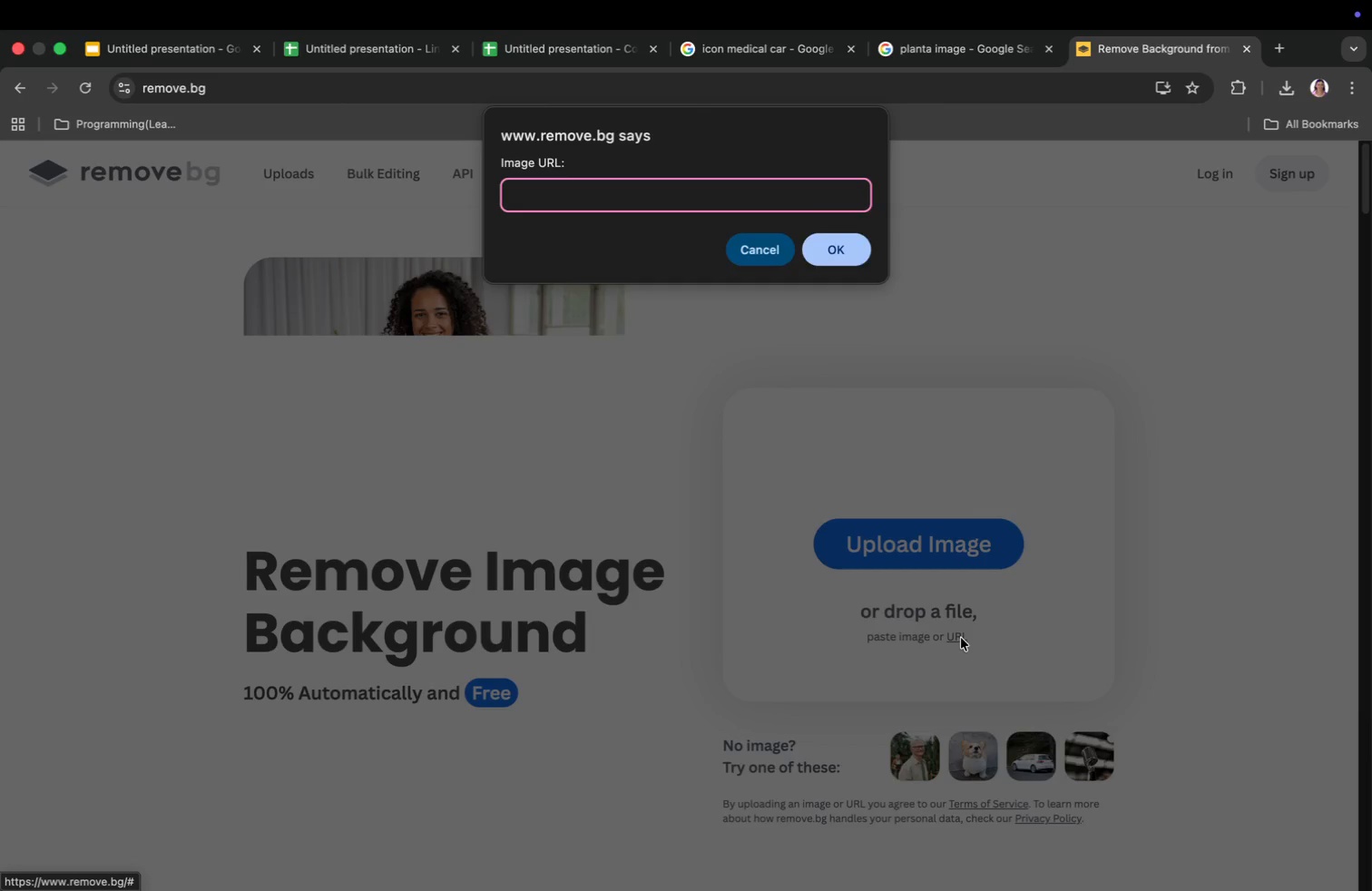 
key(Meta+V)
 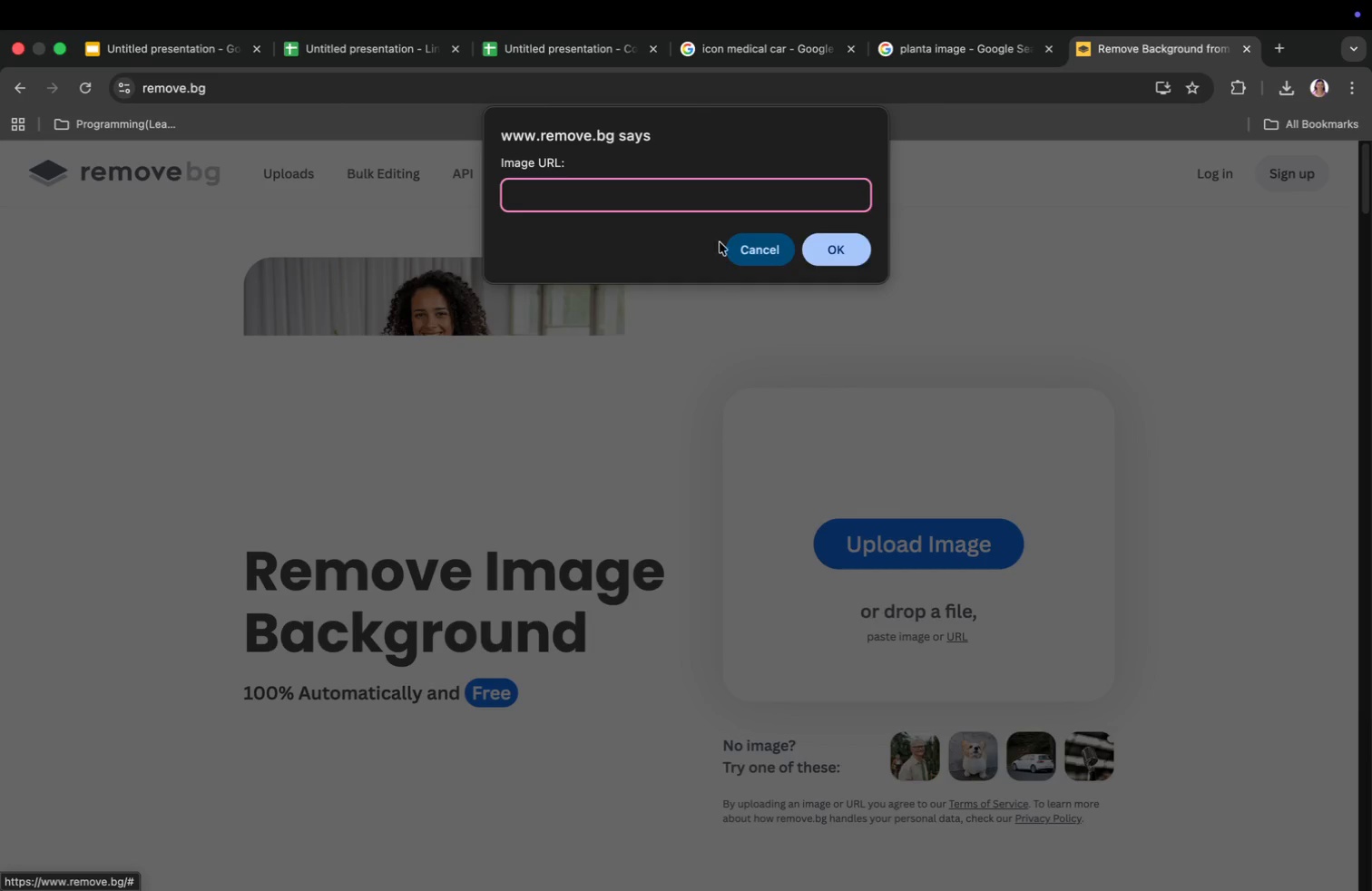 
right_click([707, 187])
 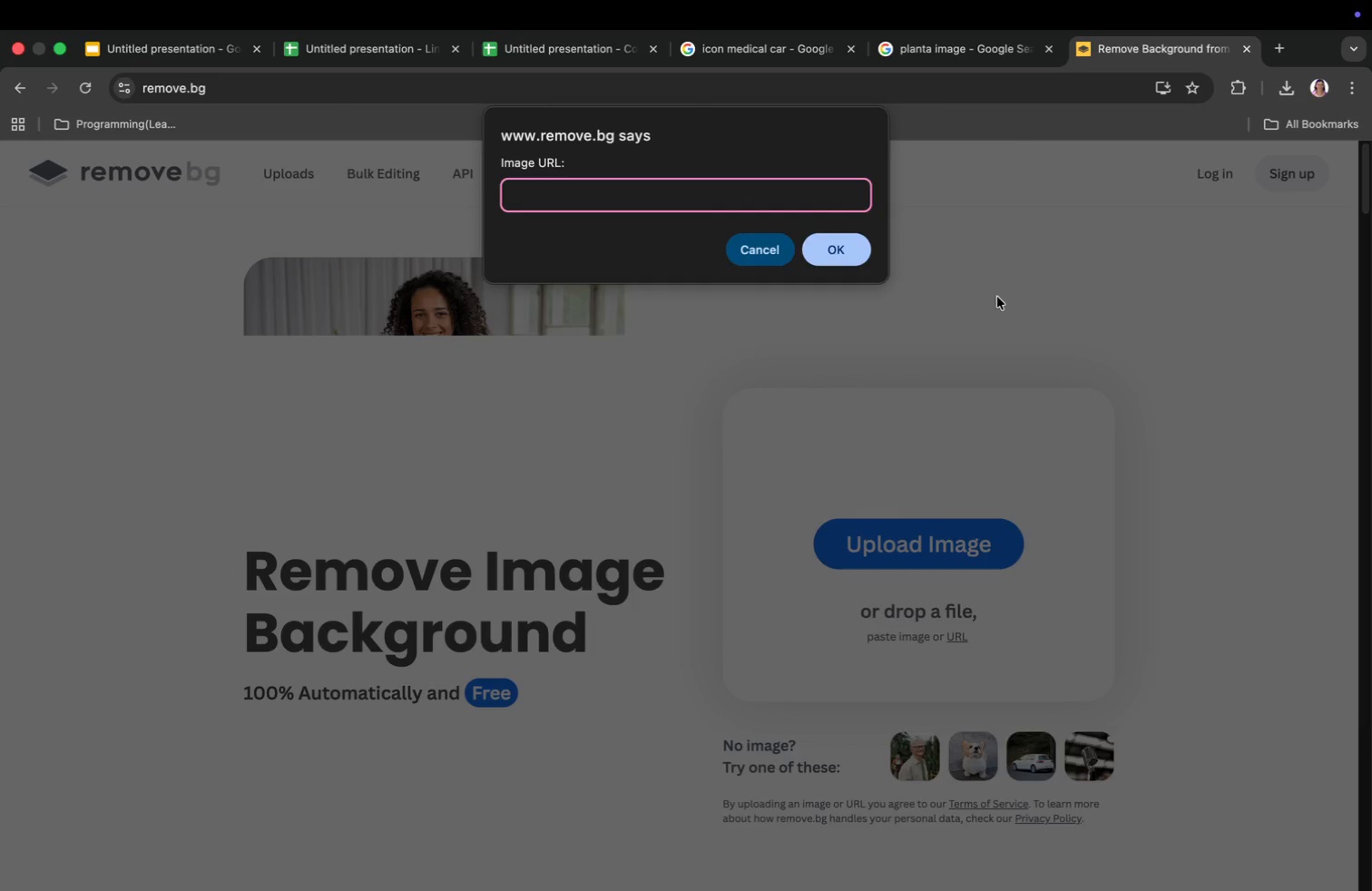 
left_click([995, 40])
 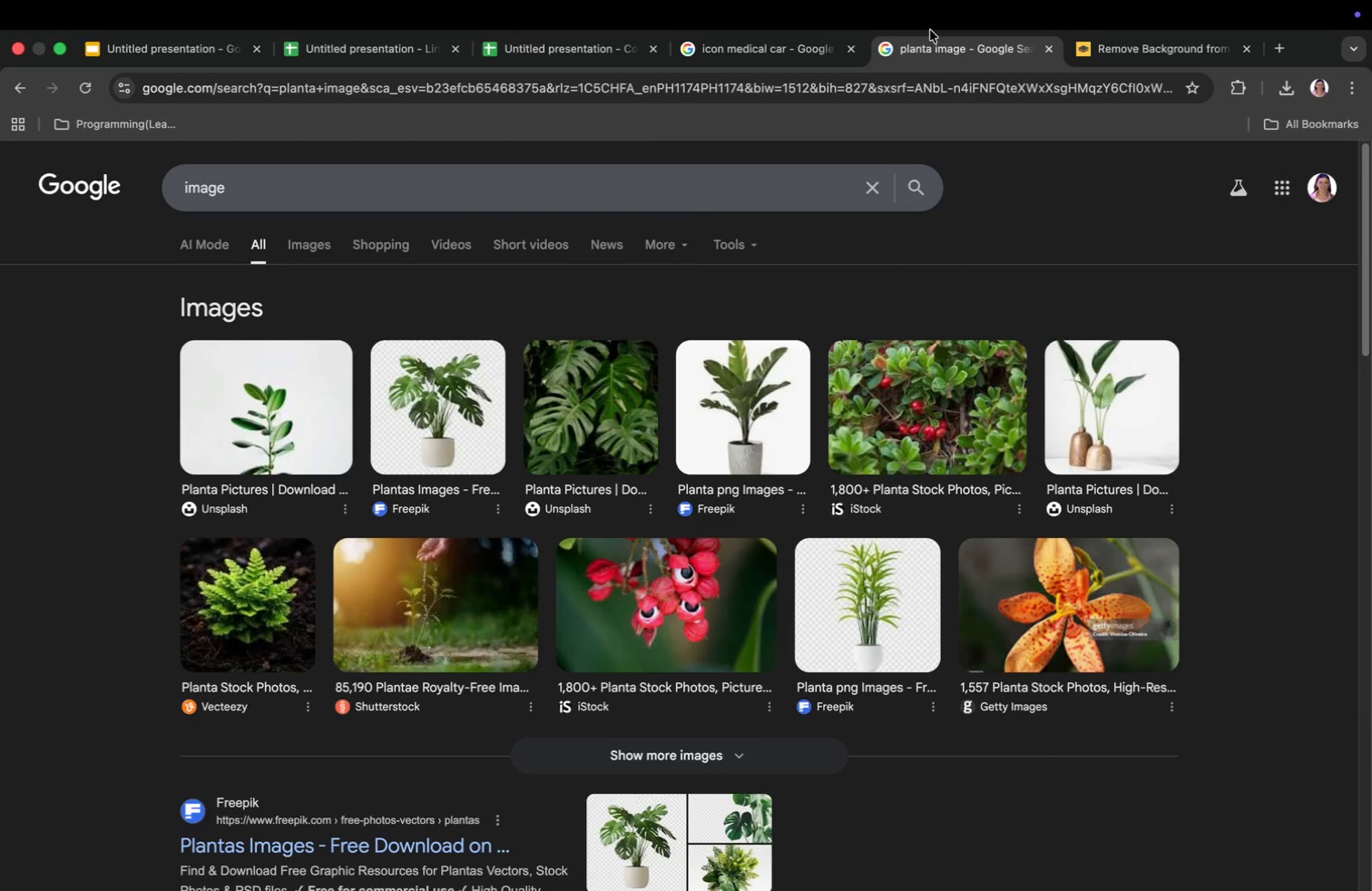 
left_click([789, 38])
 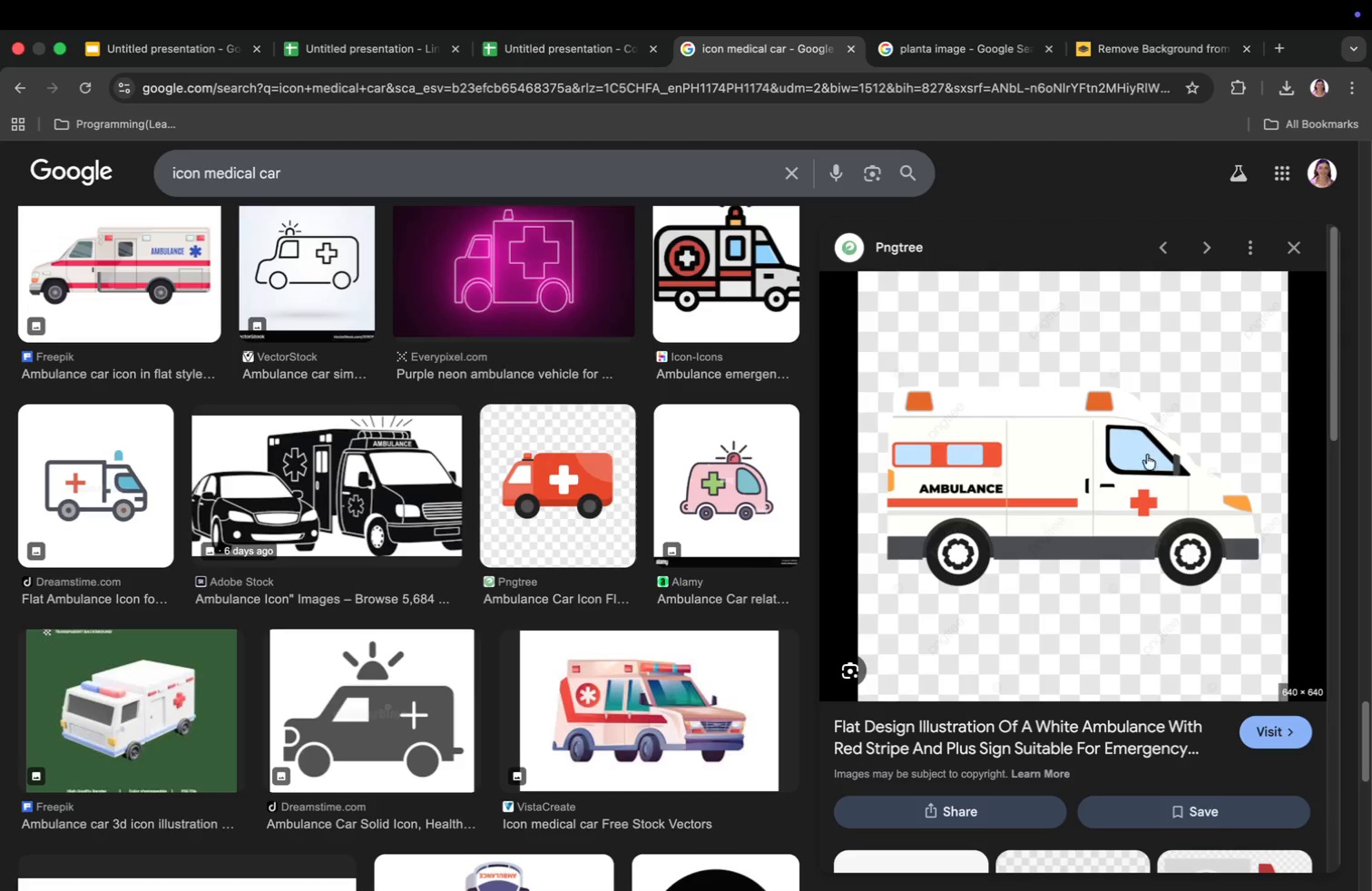 
right_click([1153, 477])
 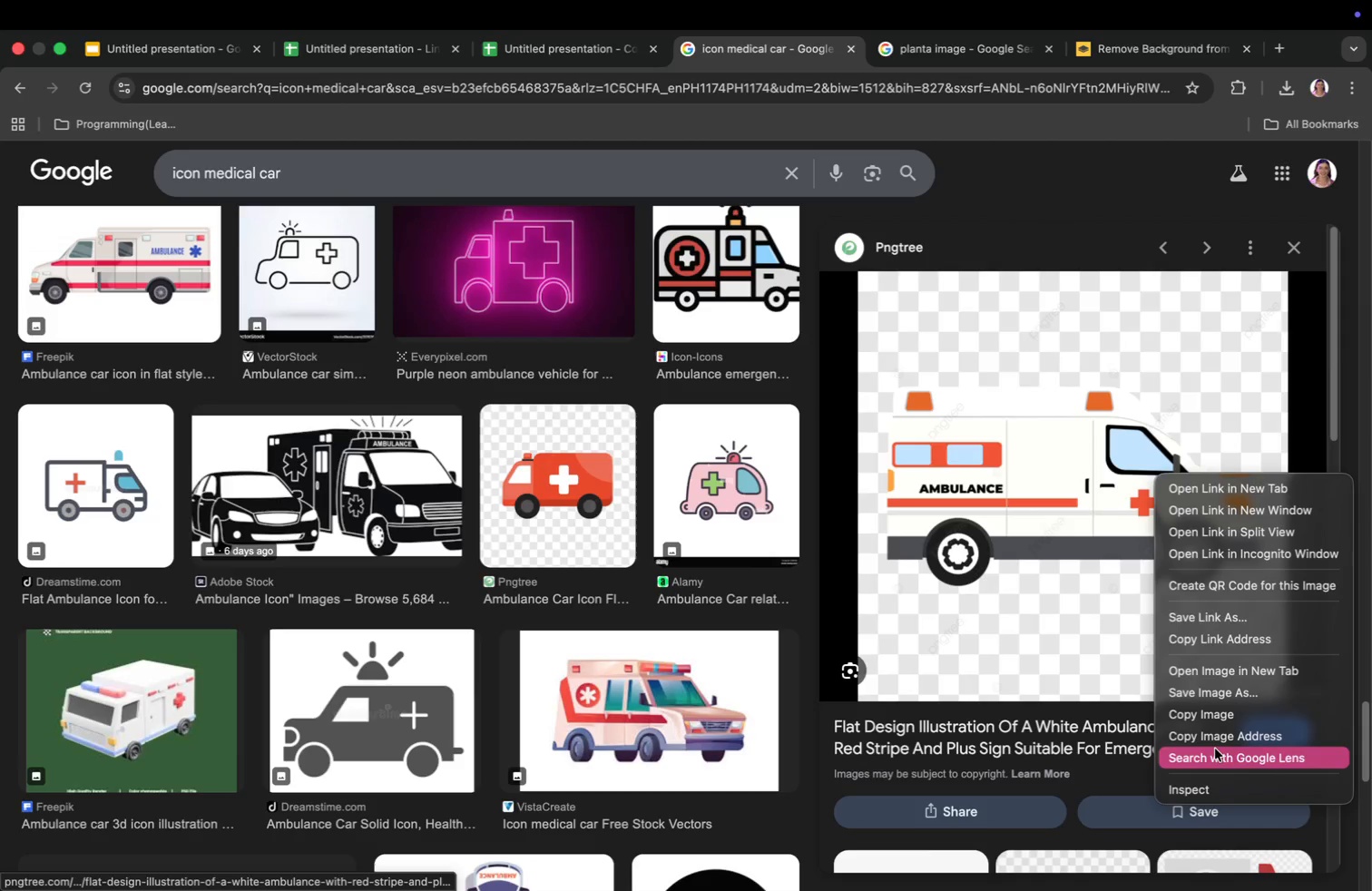 
left_click([1215, 739])
 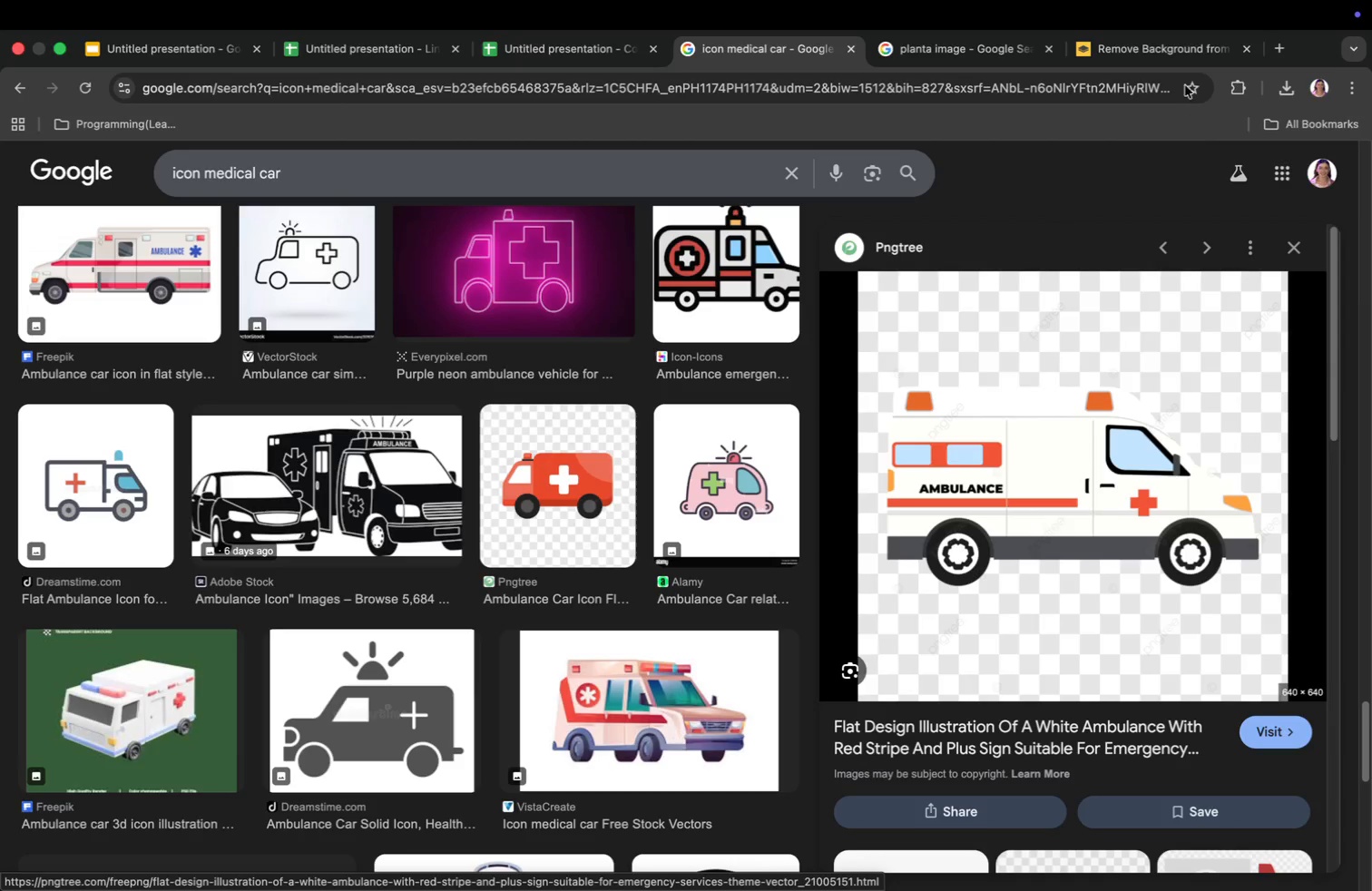 
left_click([1173, 46])
 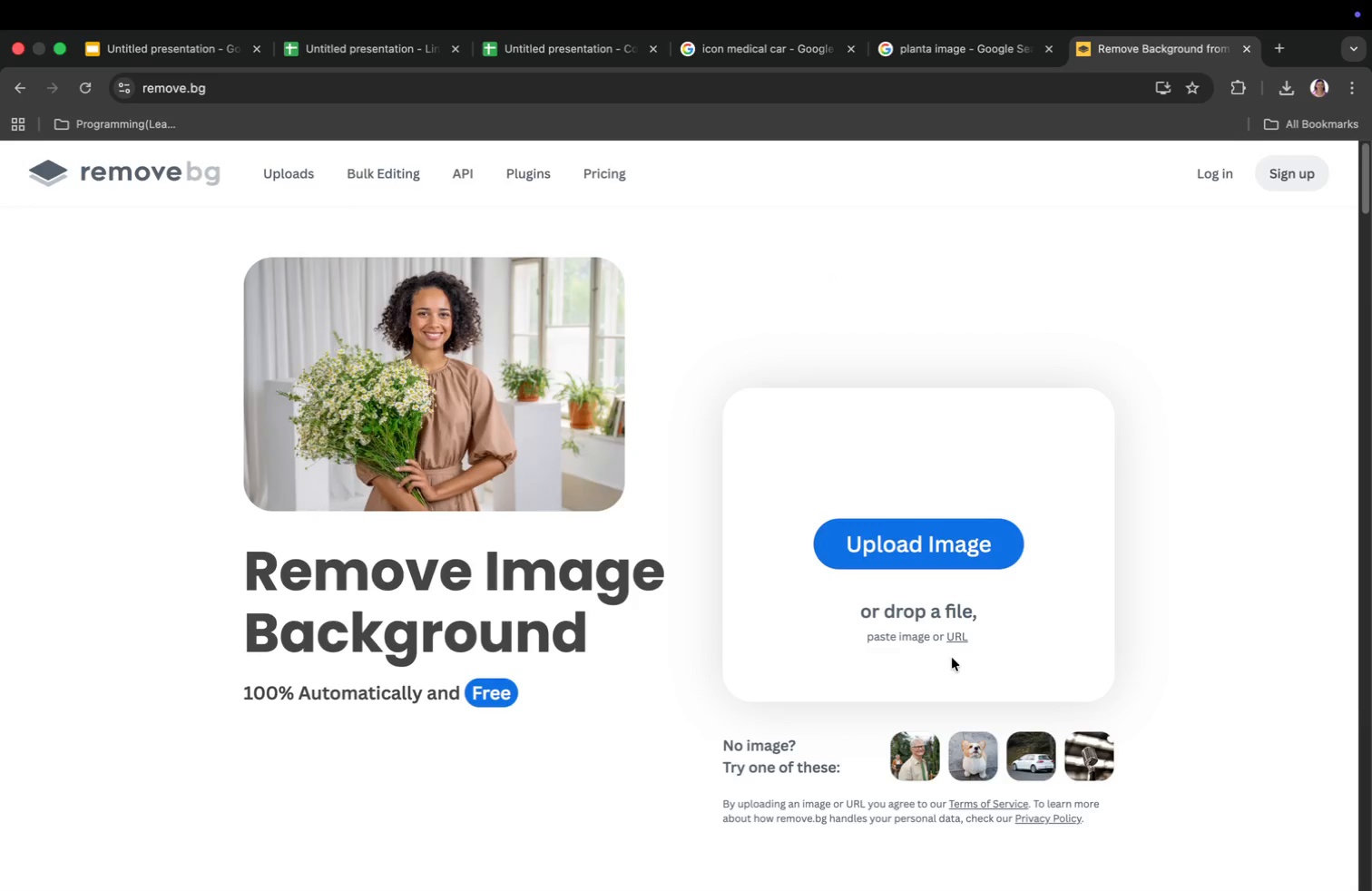 
left_click([953, 636])
 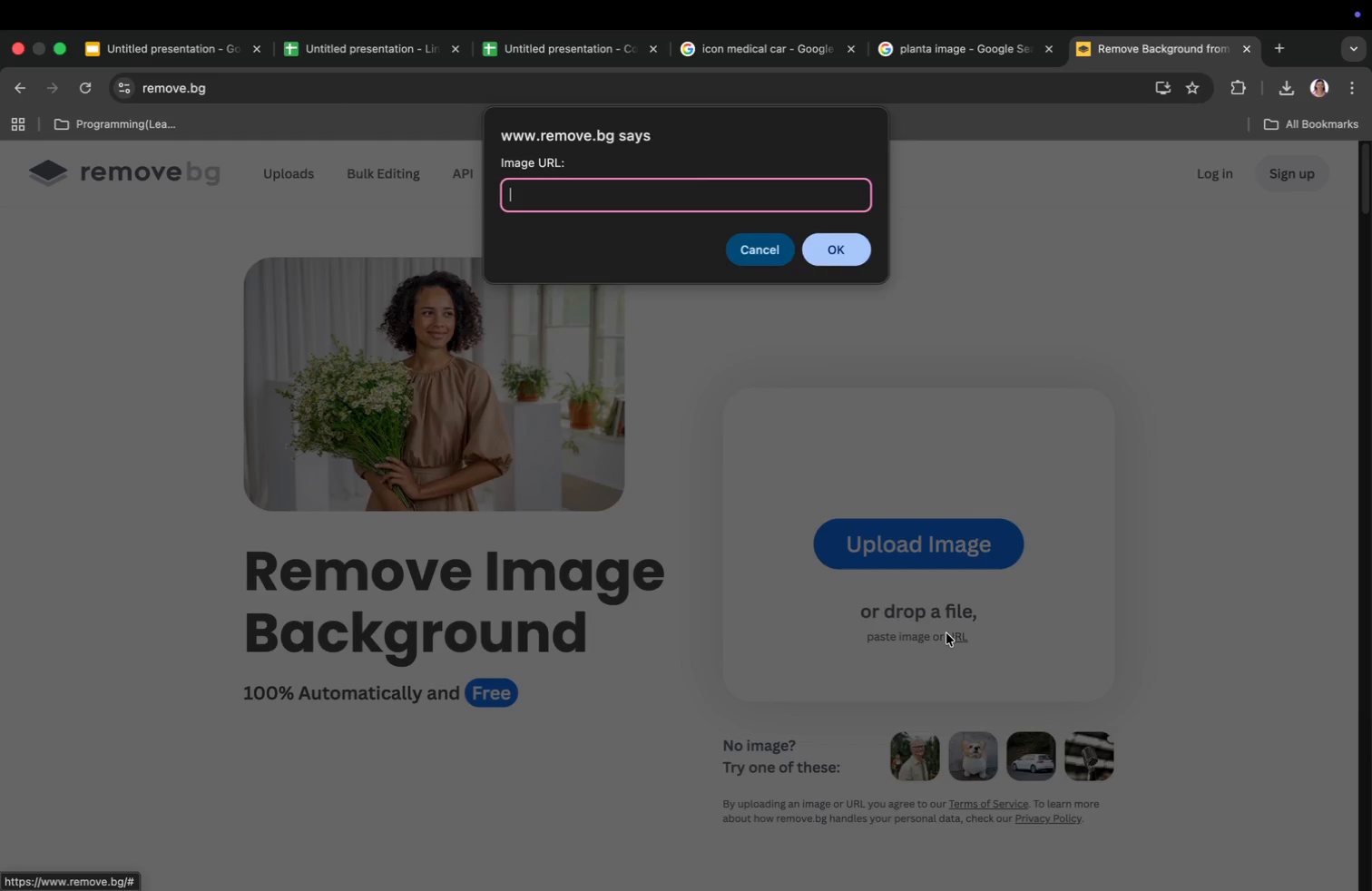 
key(Meta+CommandLeft)
 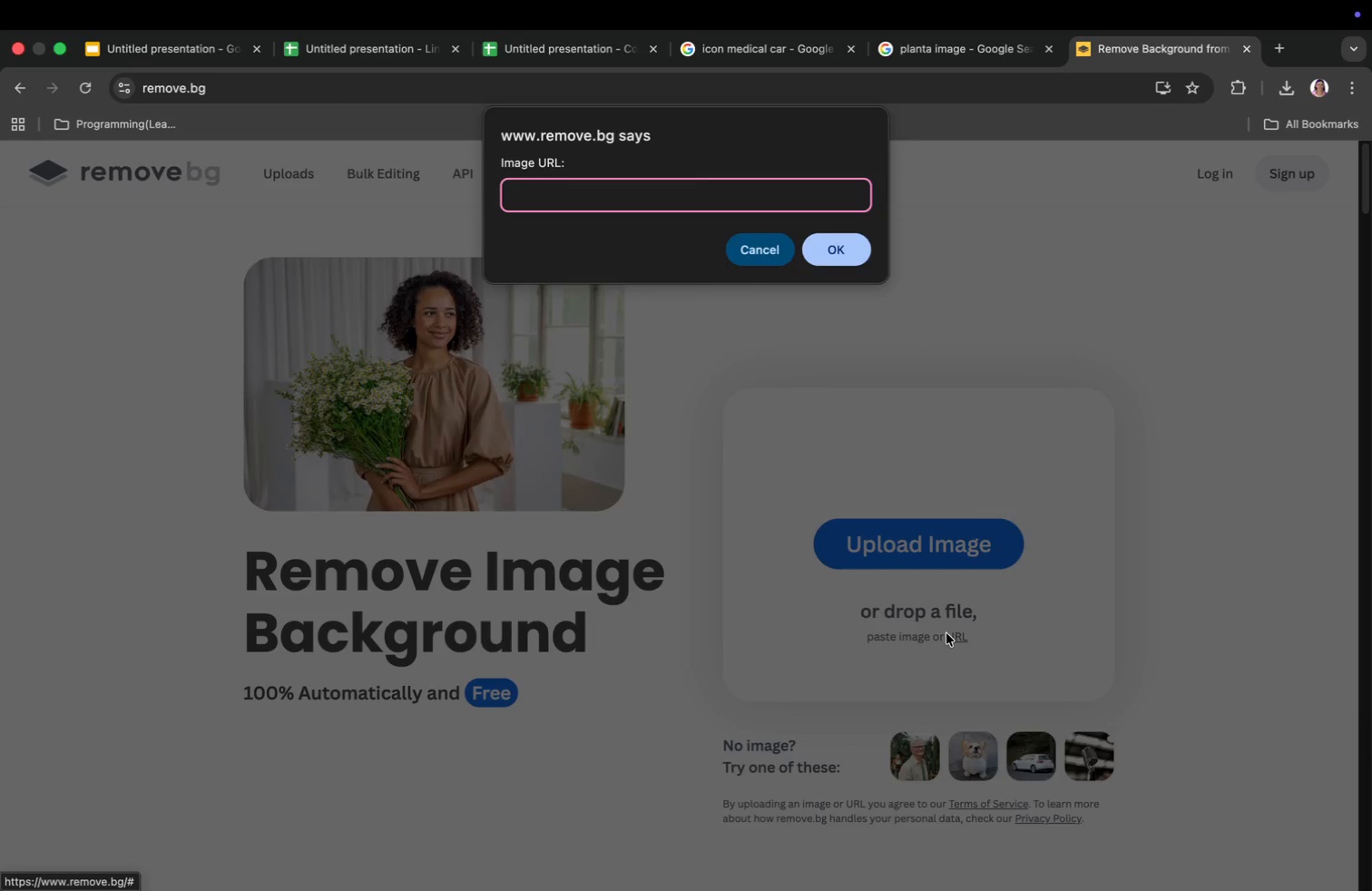 
key(Meta+V)
 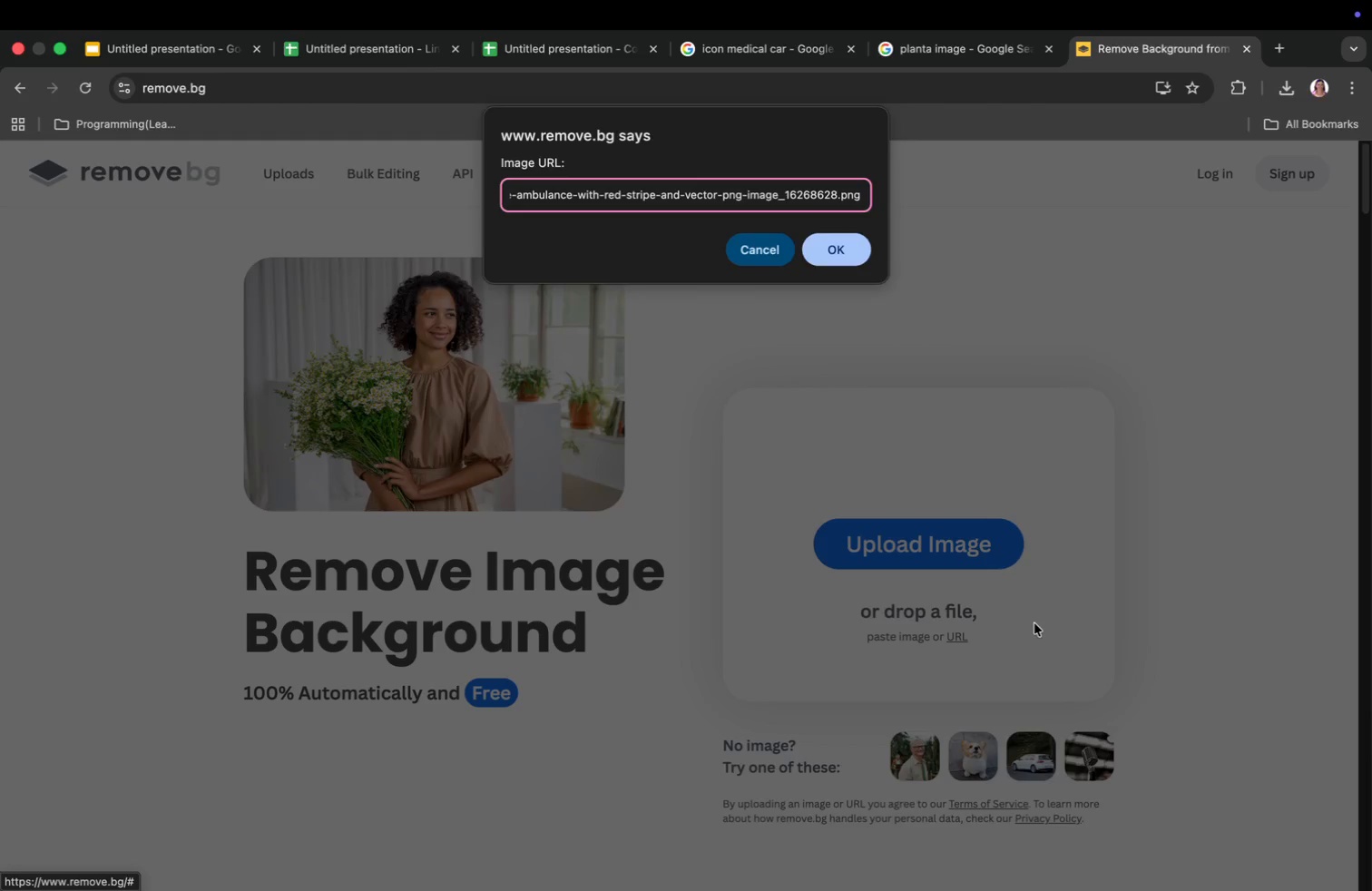 
key(Enter)
 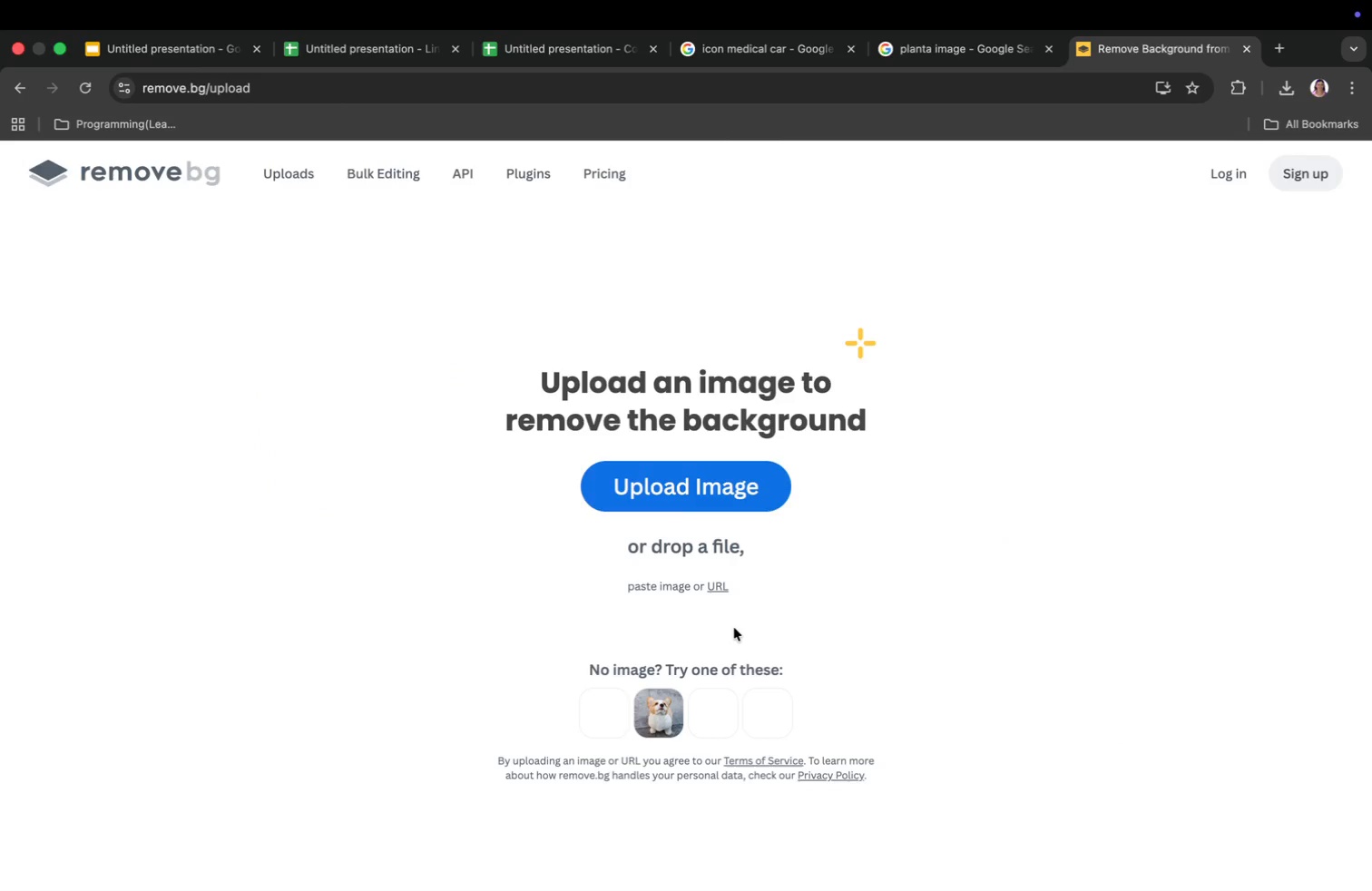 
left_click([720, 587])
 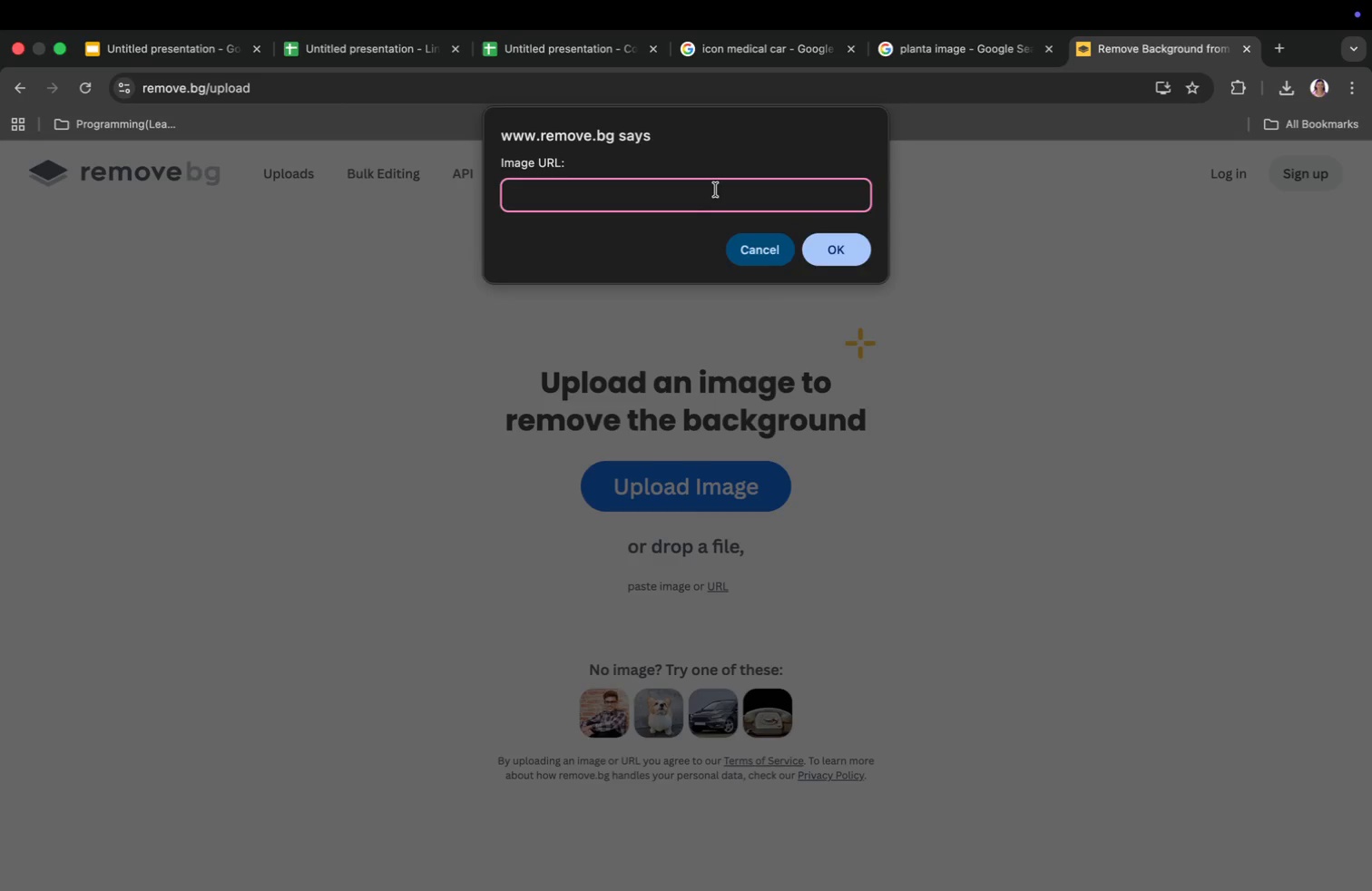 
key(Meta+CommandLeft)
 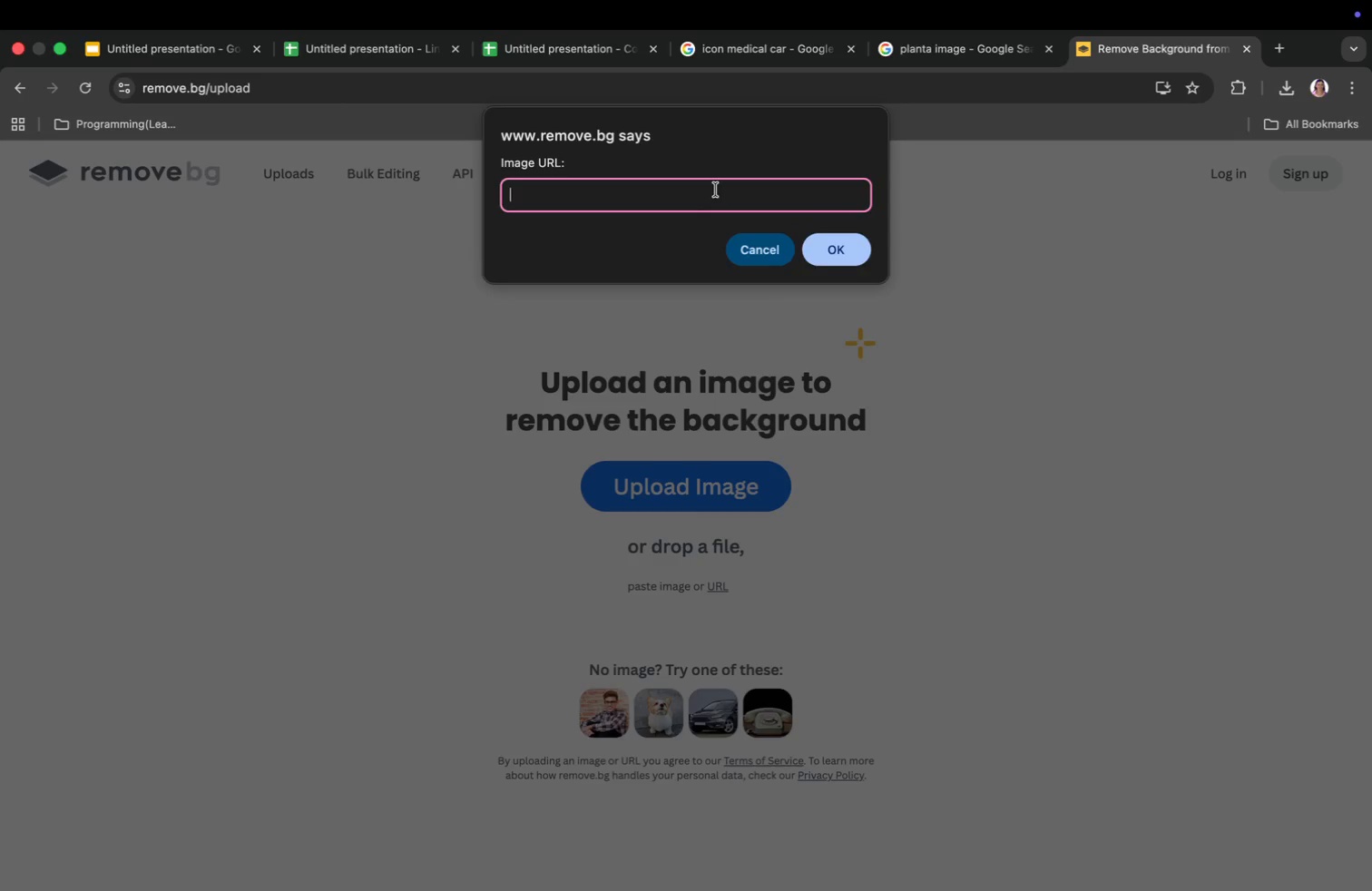 
key(Meta+V)
 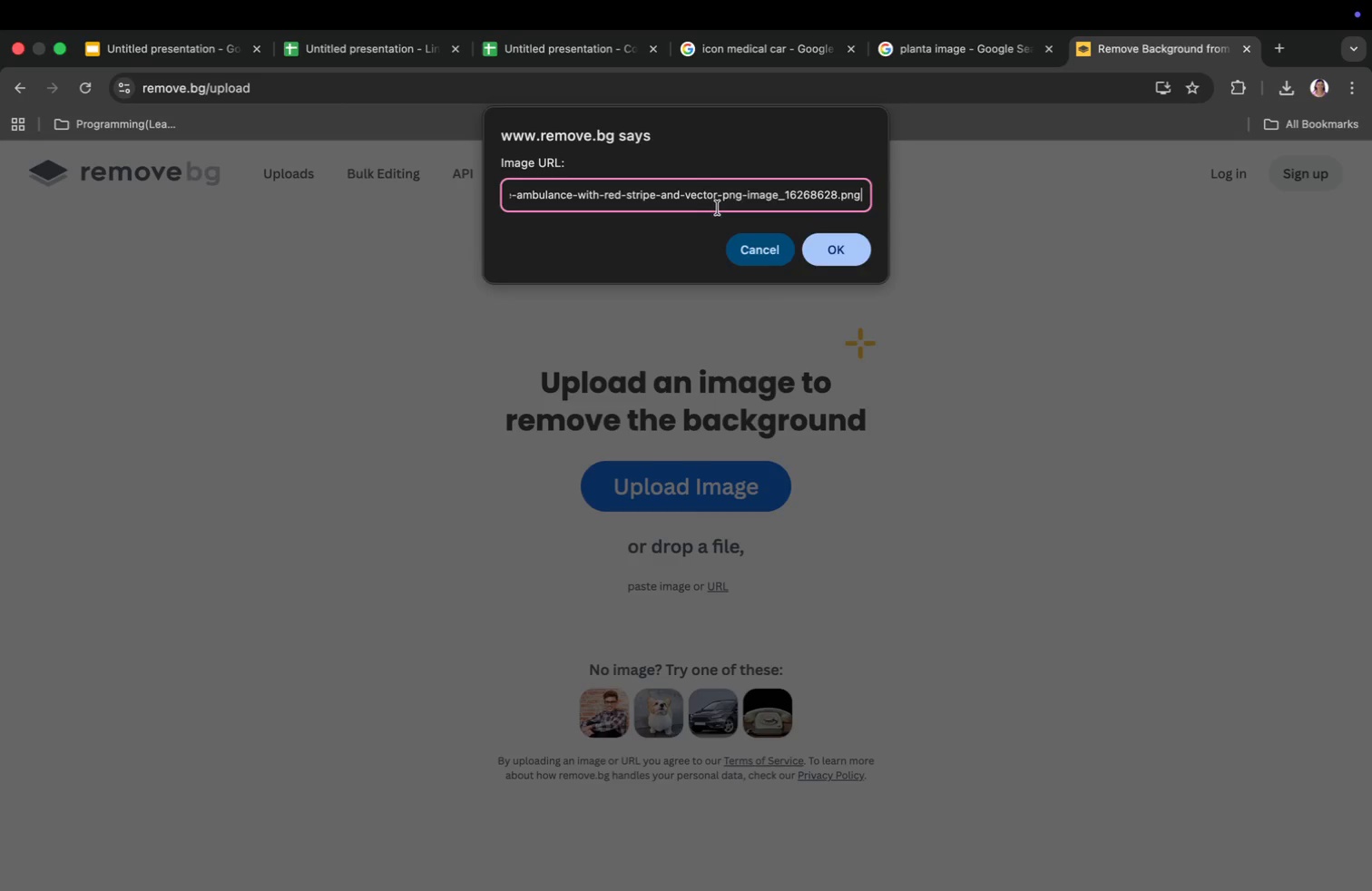 
key(Enter)
 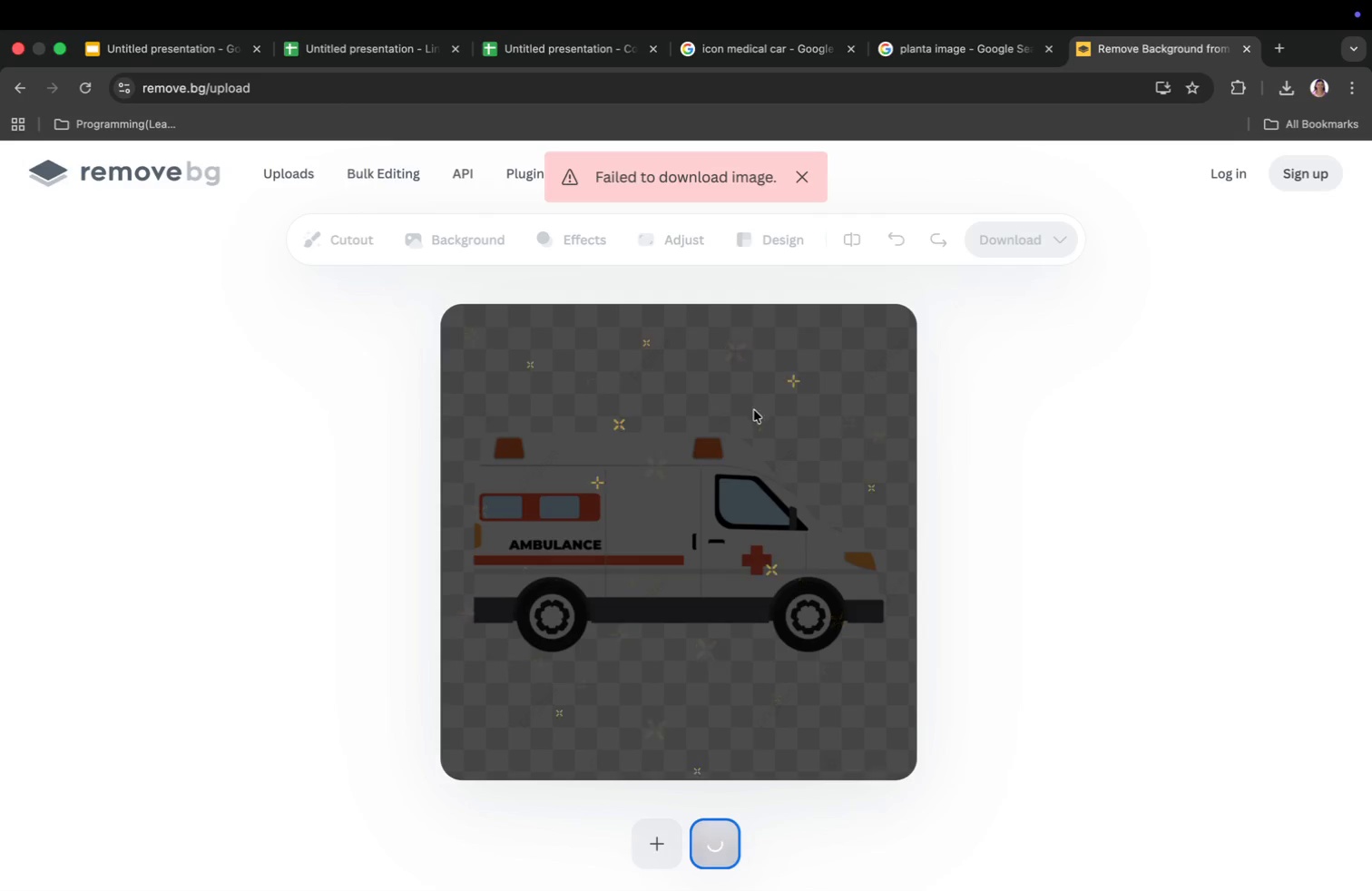 
mouse_move([777, 440])
 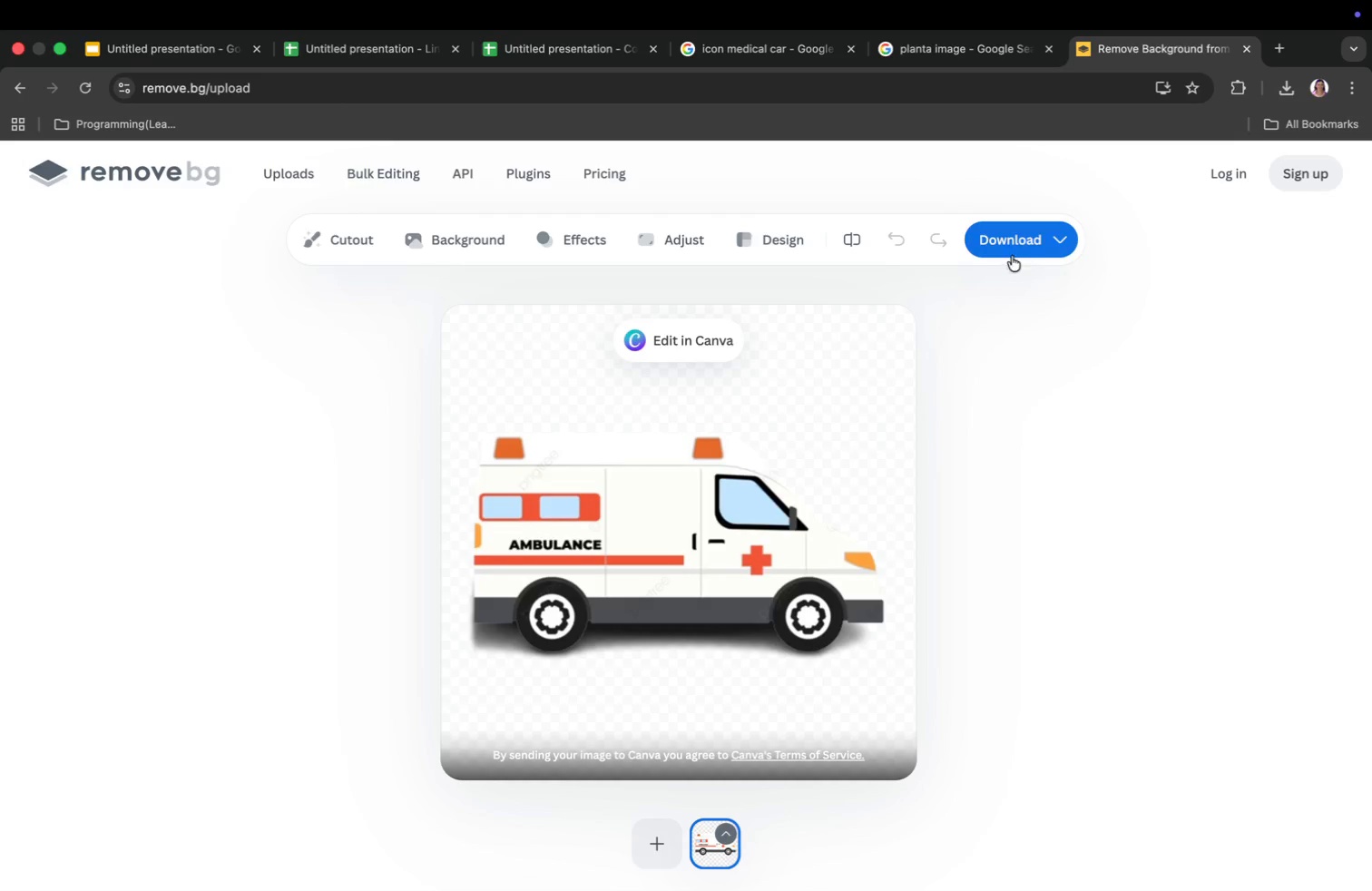 
left_click([1015, 246])
 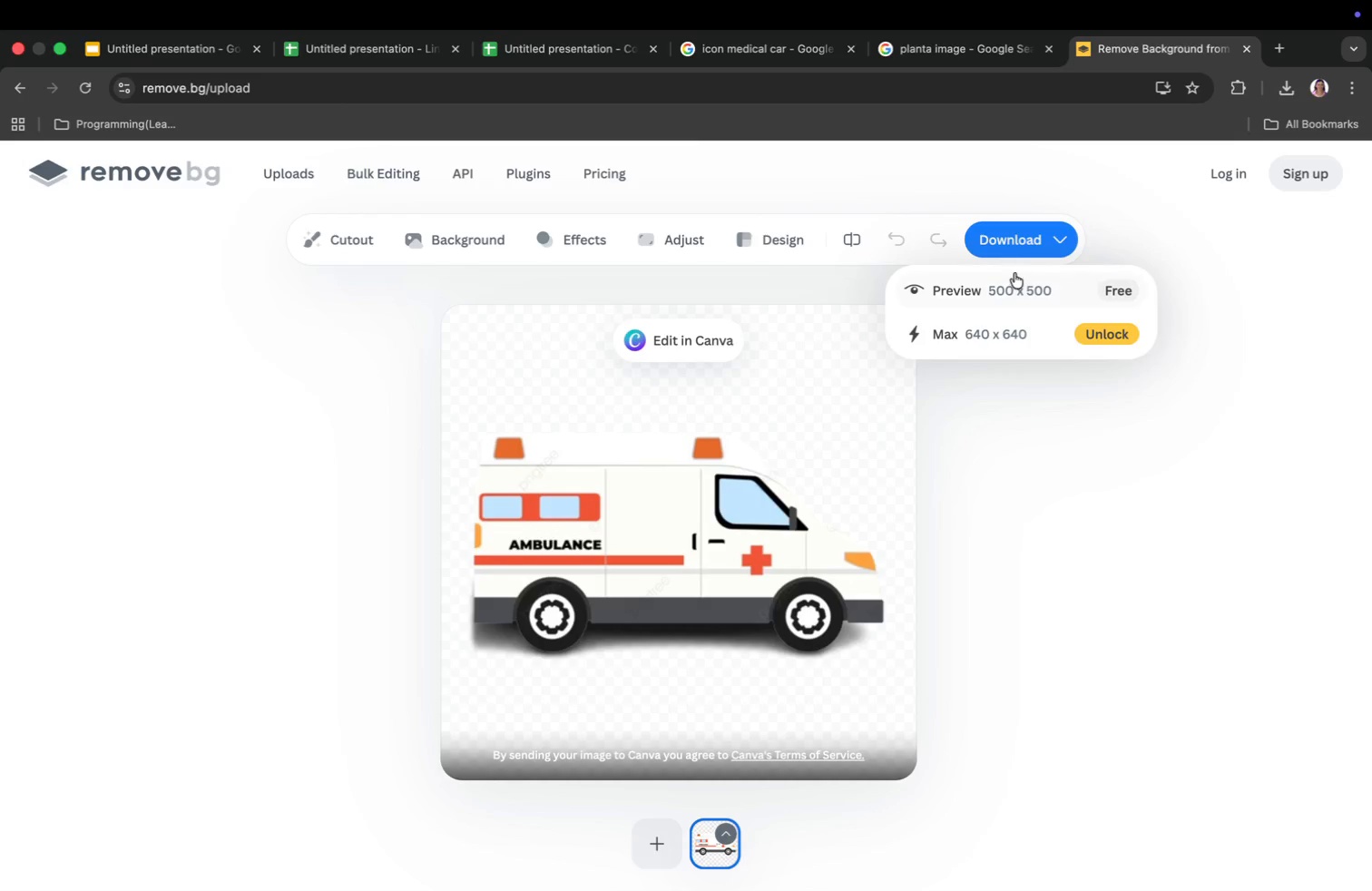 
left_click([1010, 285])
 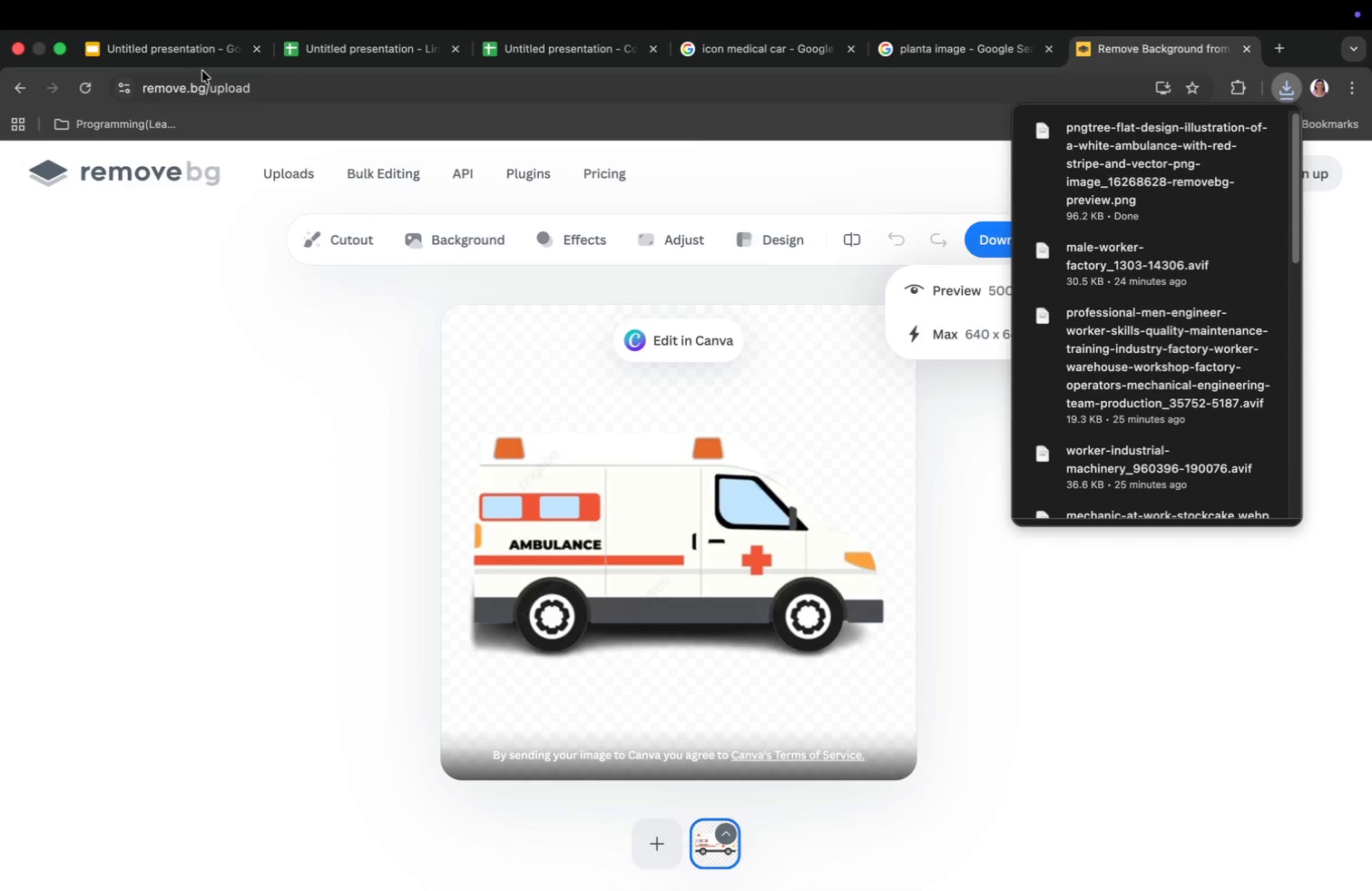 
left_click([186, 55])
 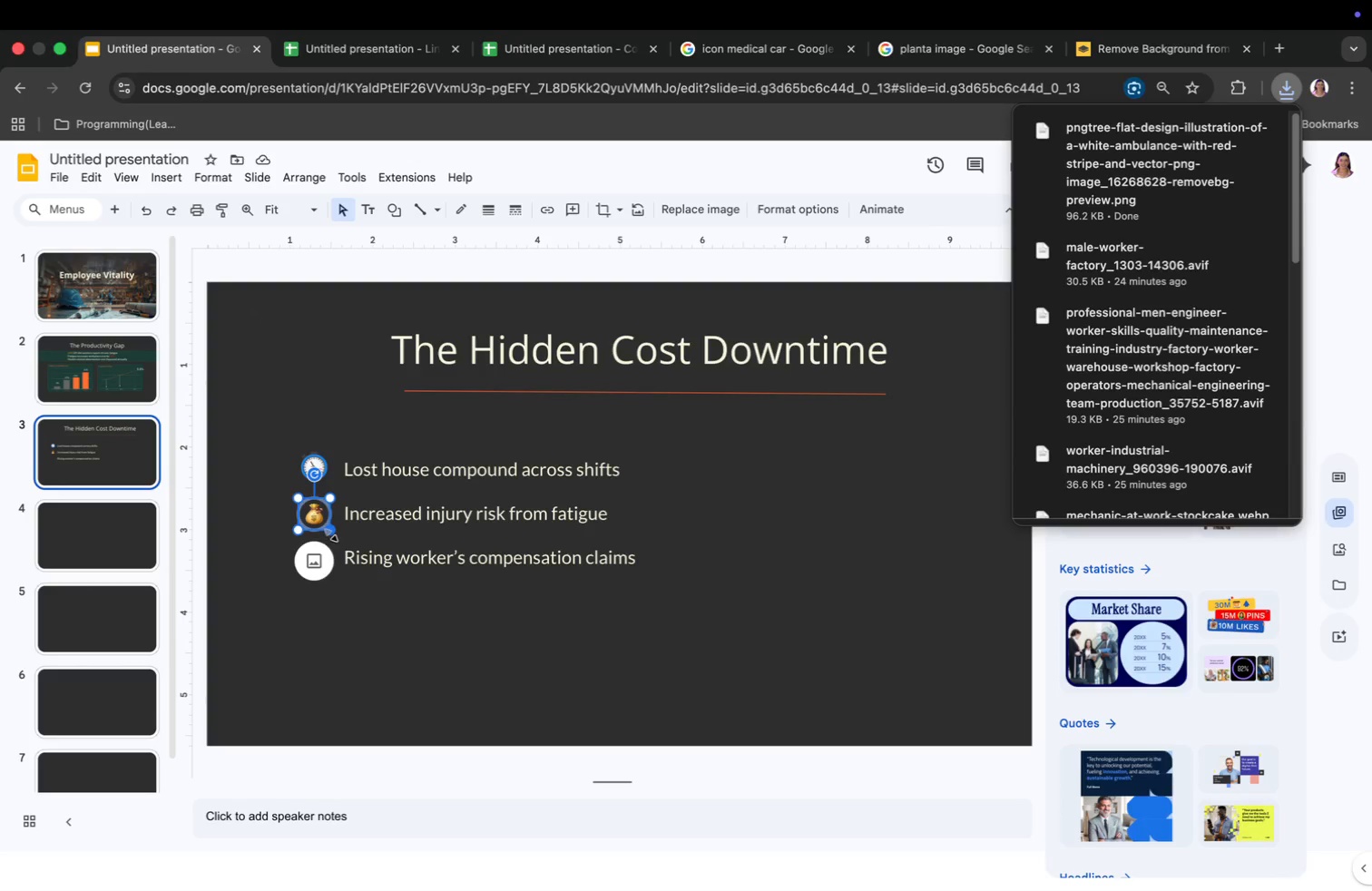 
left_click([321, 557])
 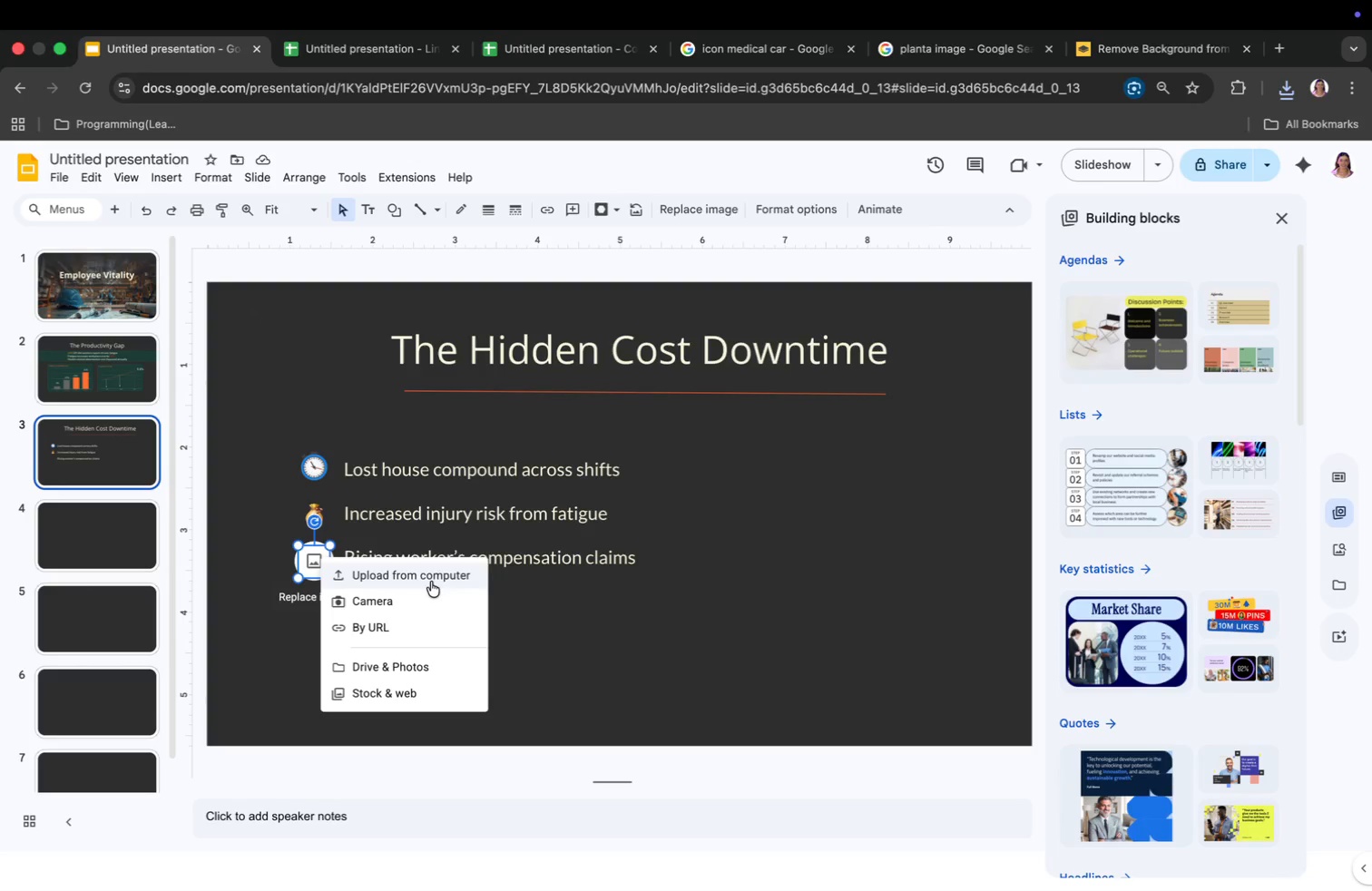 
left_click([431, 573])
 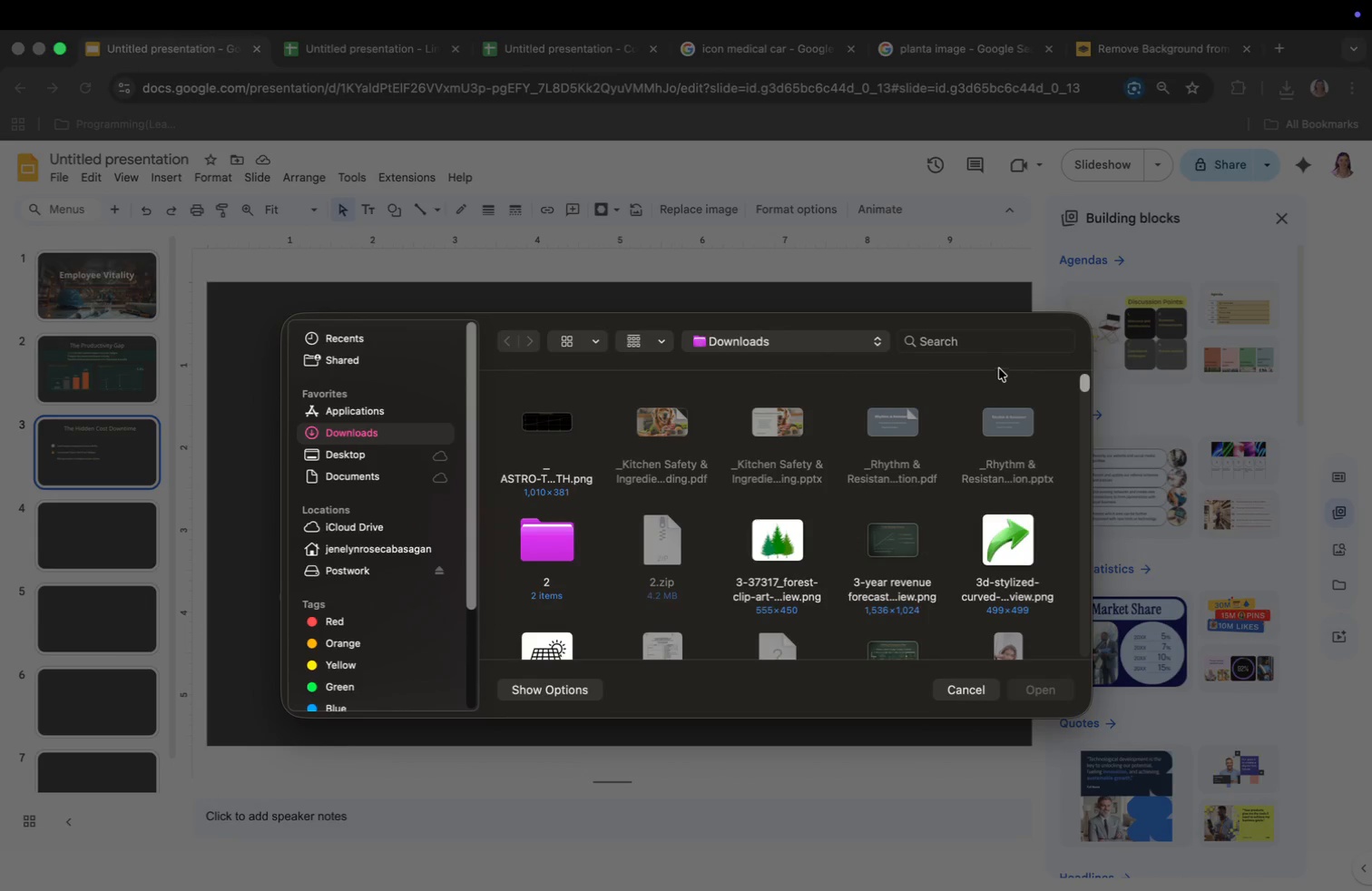 
left_click([991, 342])
 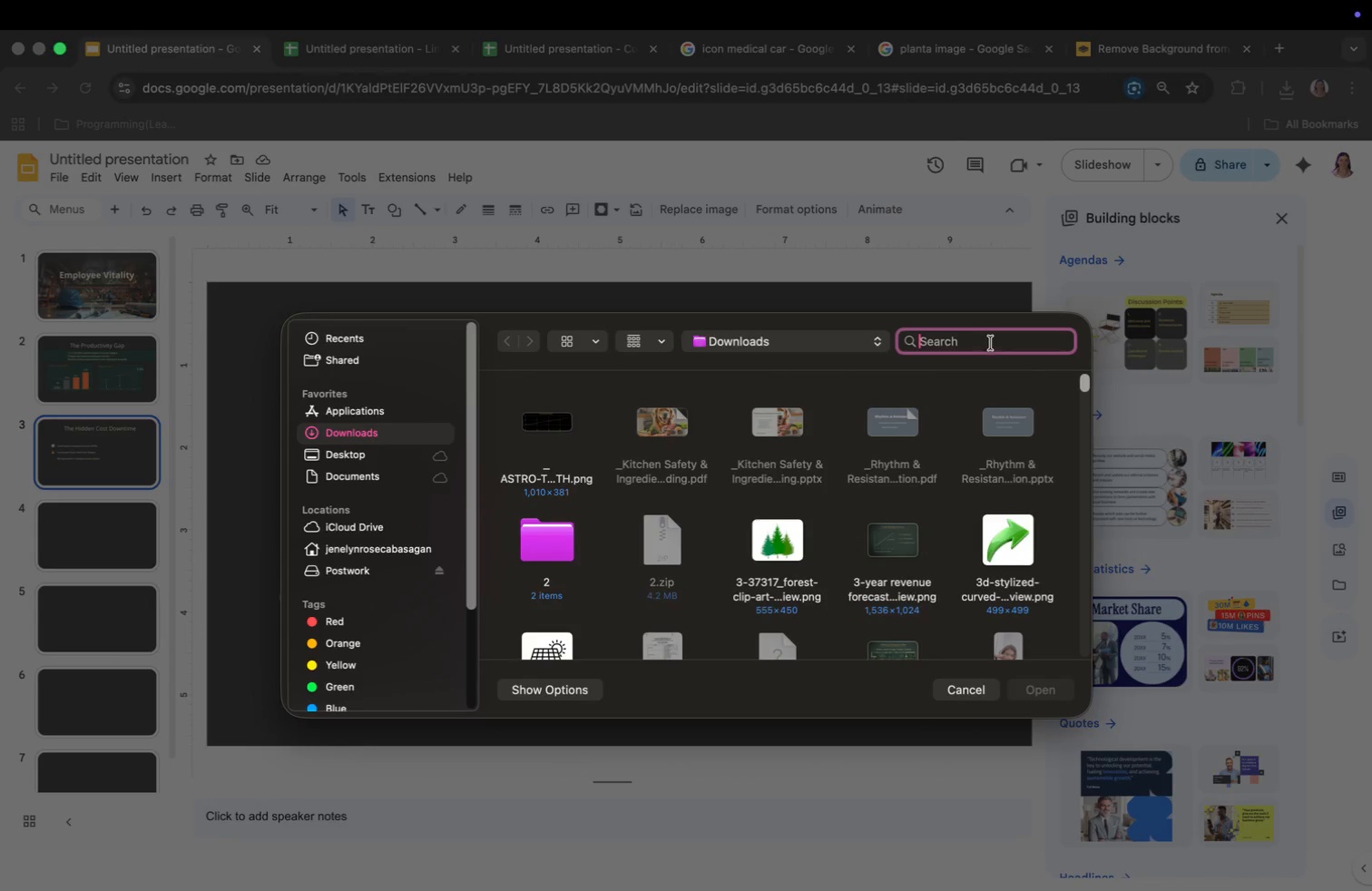 
type(rem)
 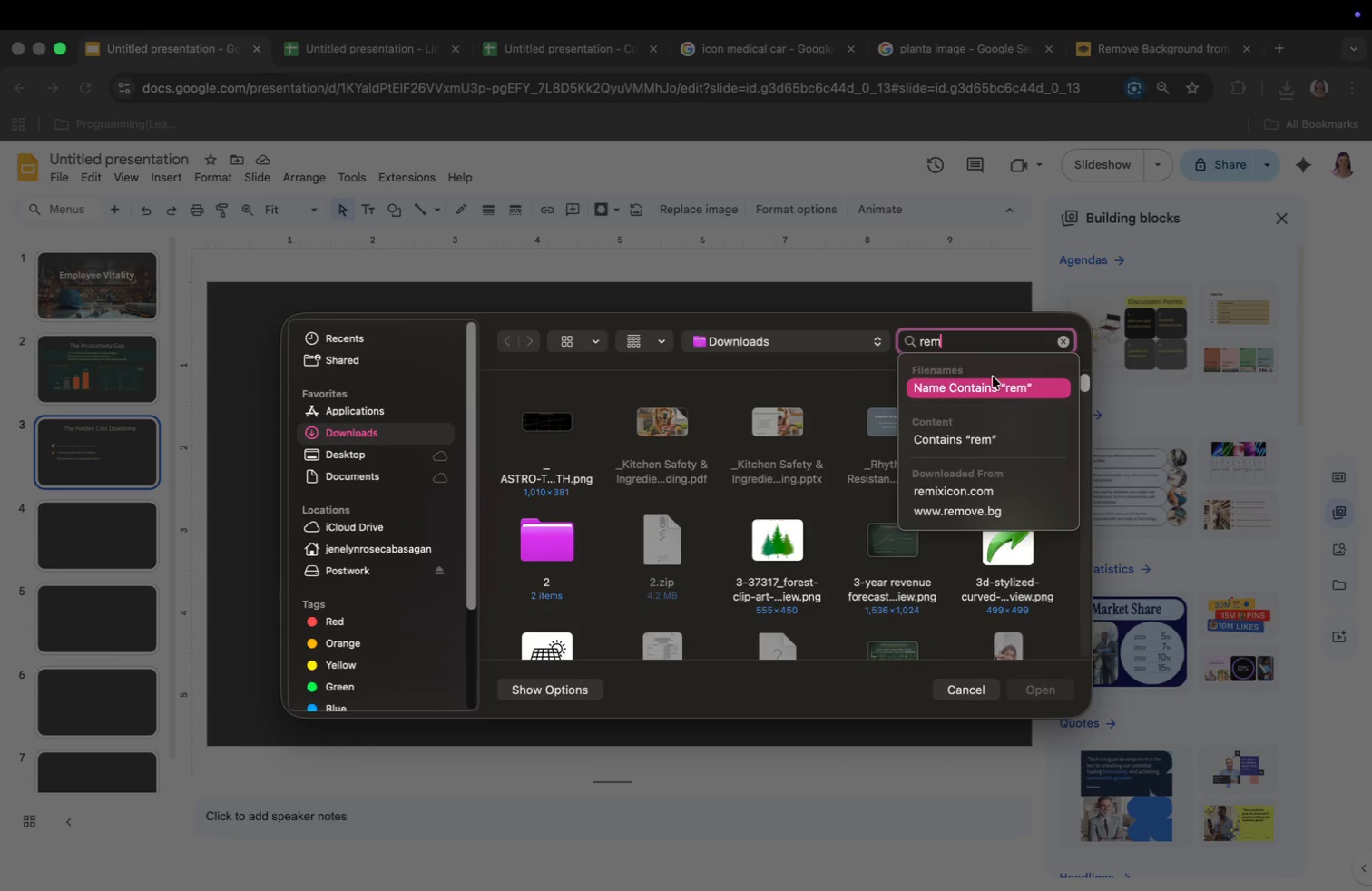 
key(O)
 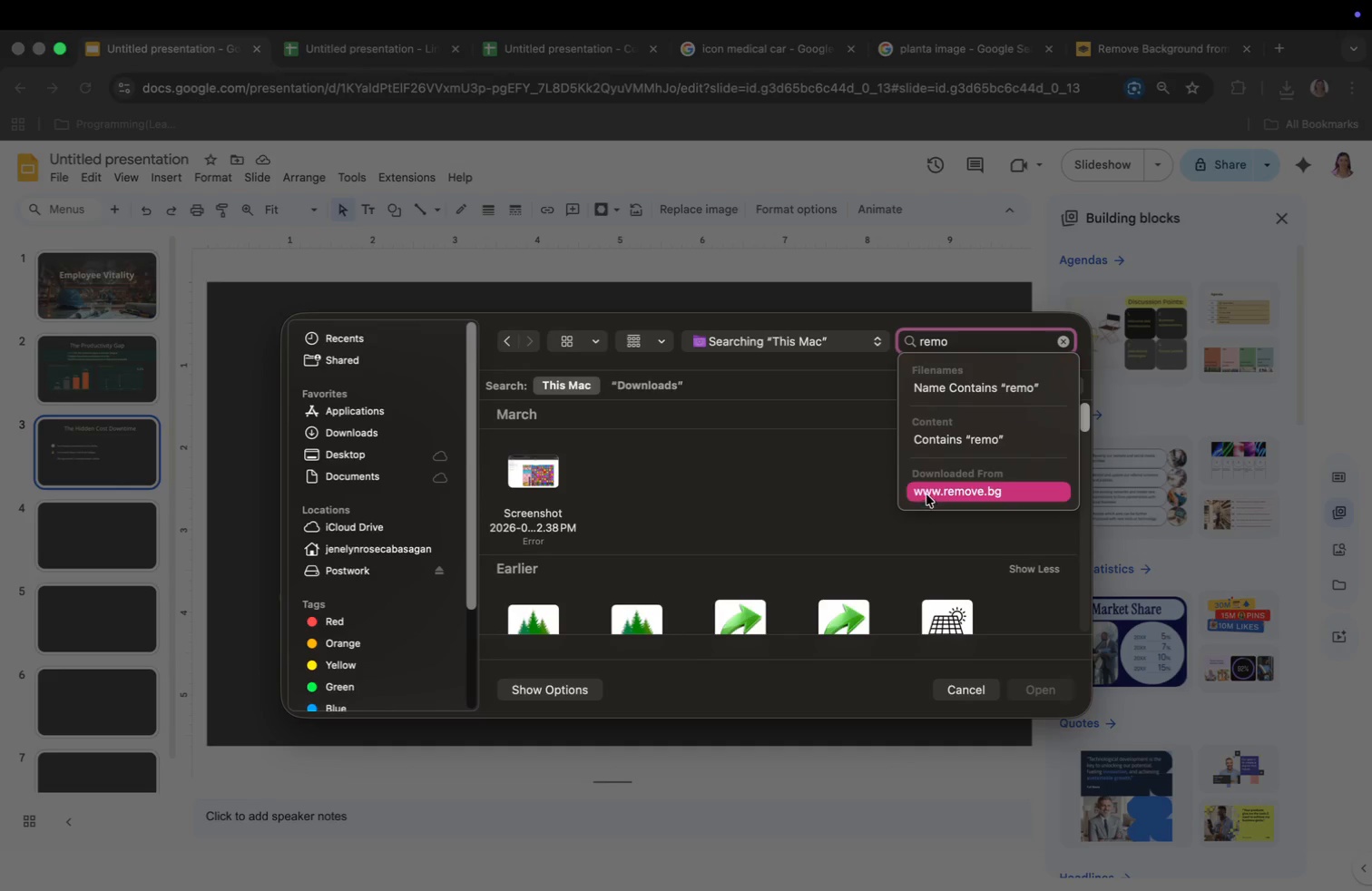 
scroll: coordinate [778, 559], scroll_direction: down, amount: 18.0
 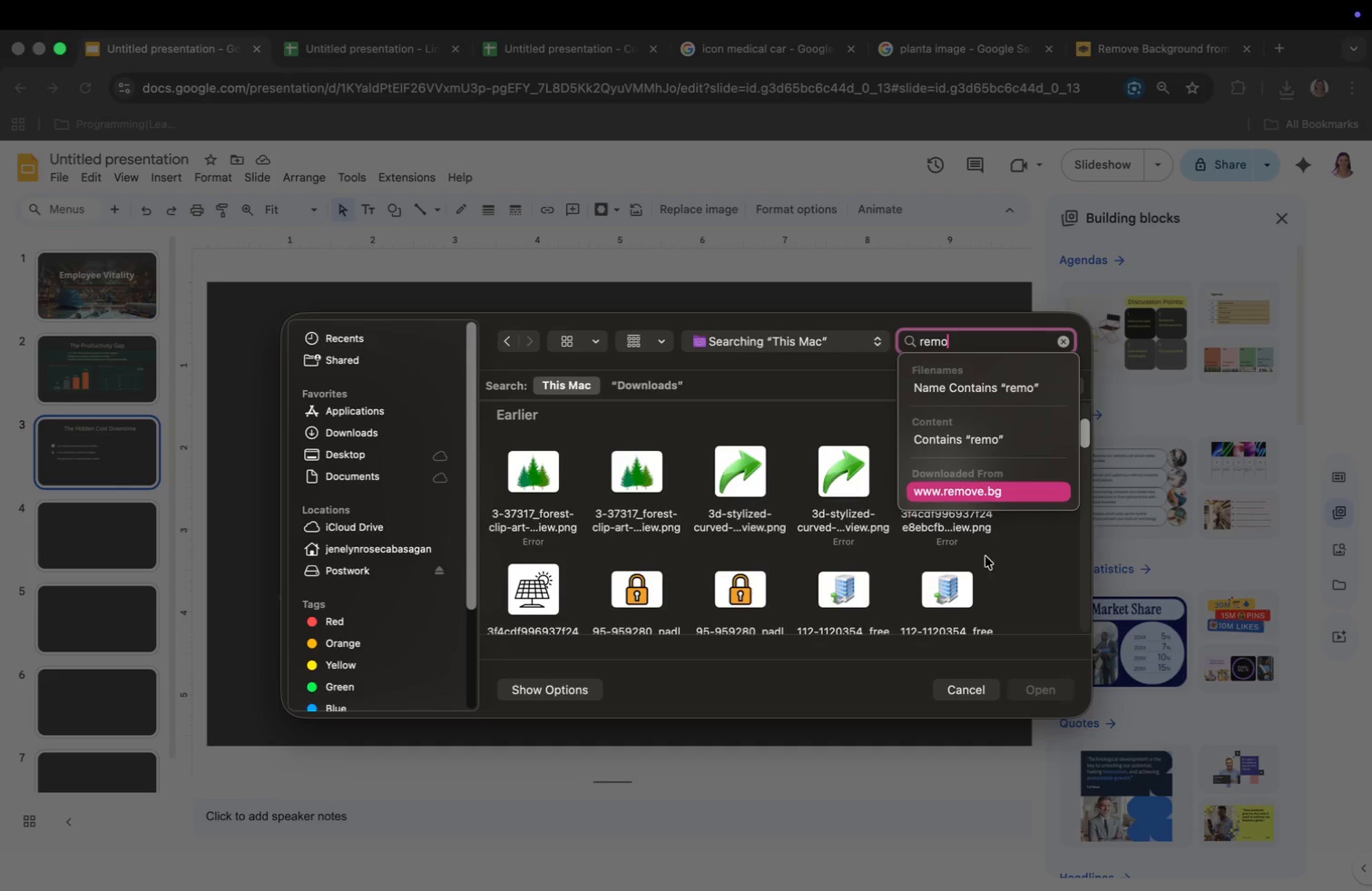 
left_click([1024, 562])
 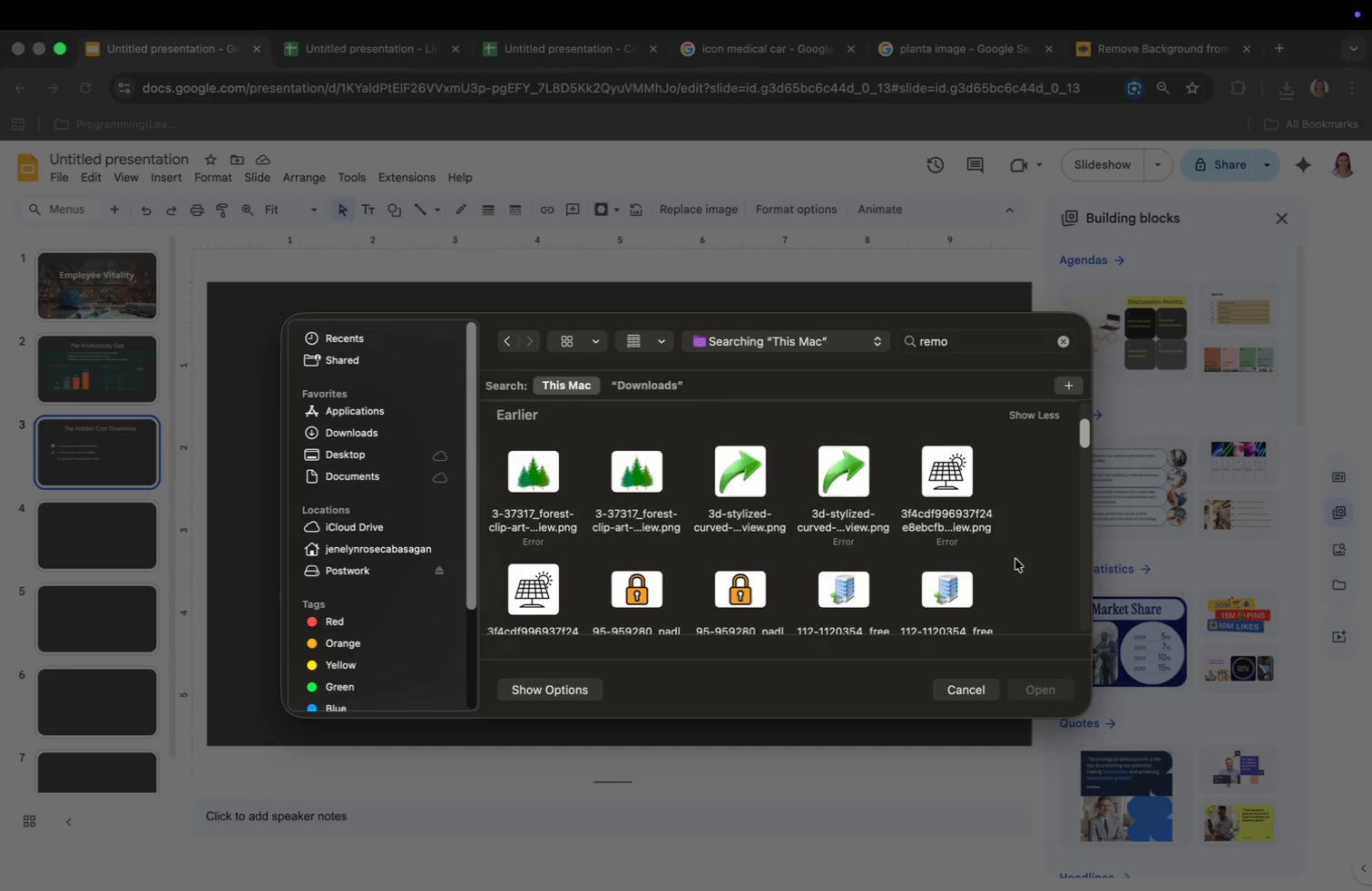 
scroll: coordinate [972, 540], scroll_direction: down, amount: 25.0
 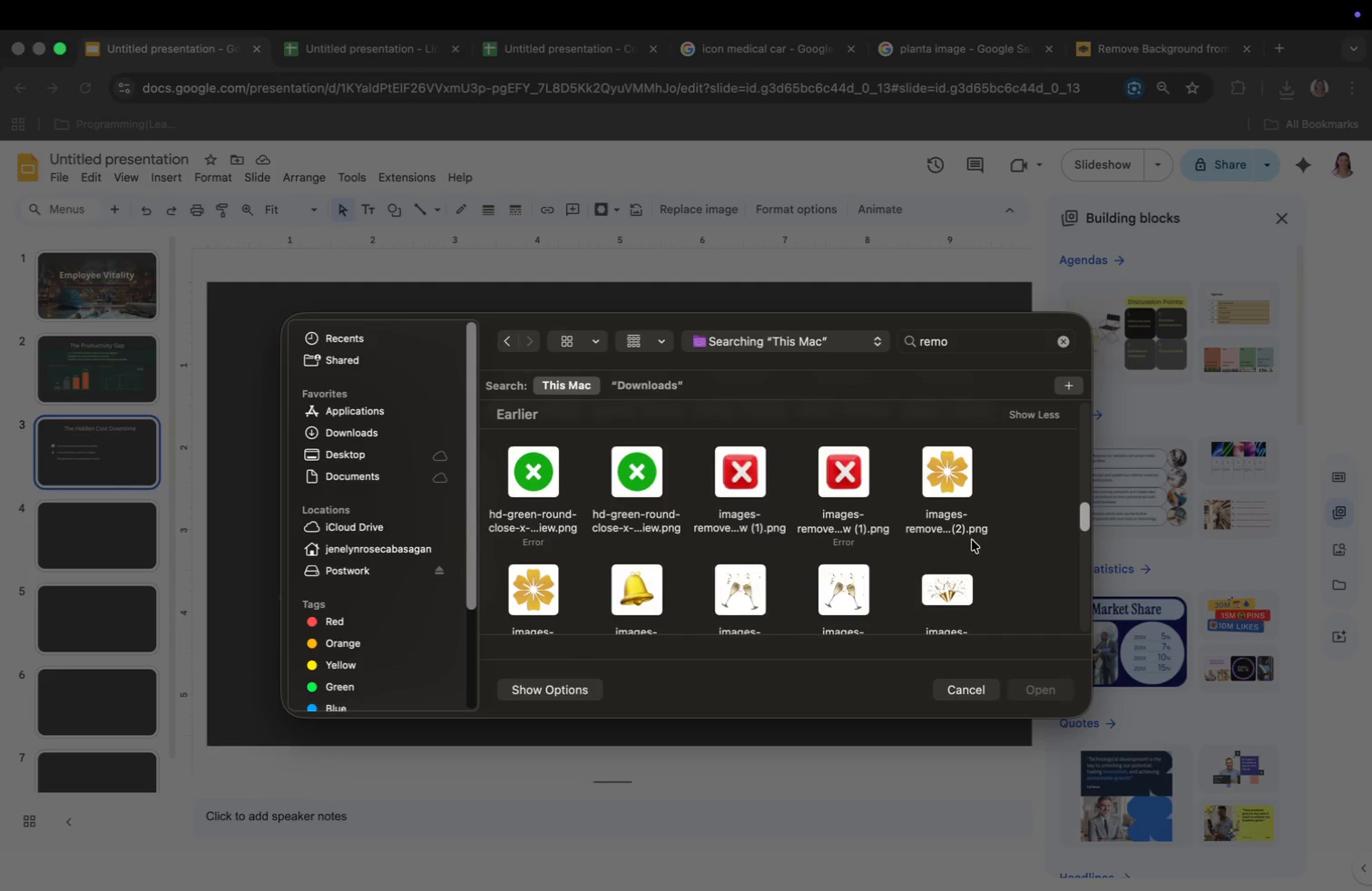 
left_click([759, 541])
 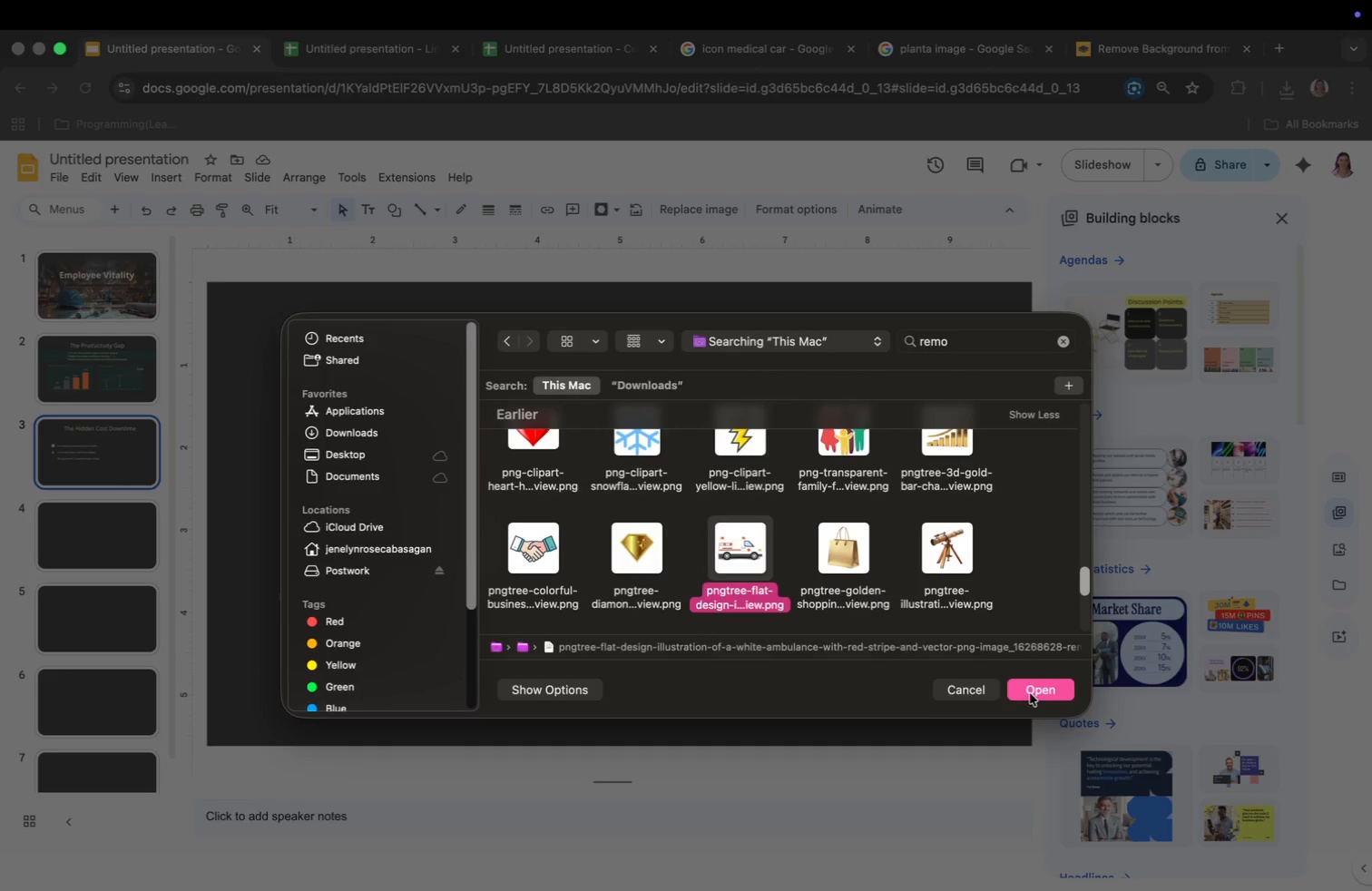 
left_click([1036, 691])
 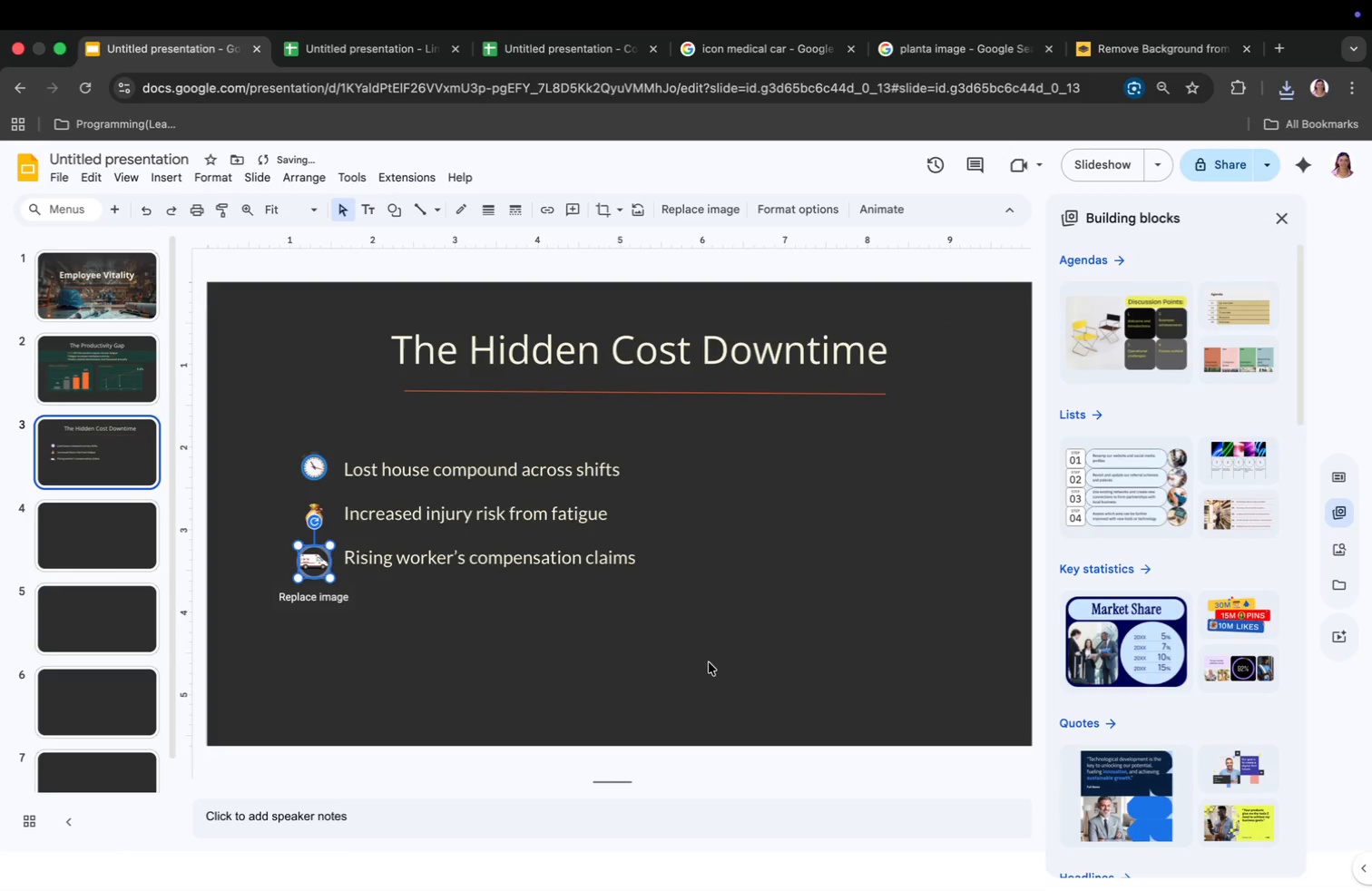 
left_click([716, 640])
 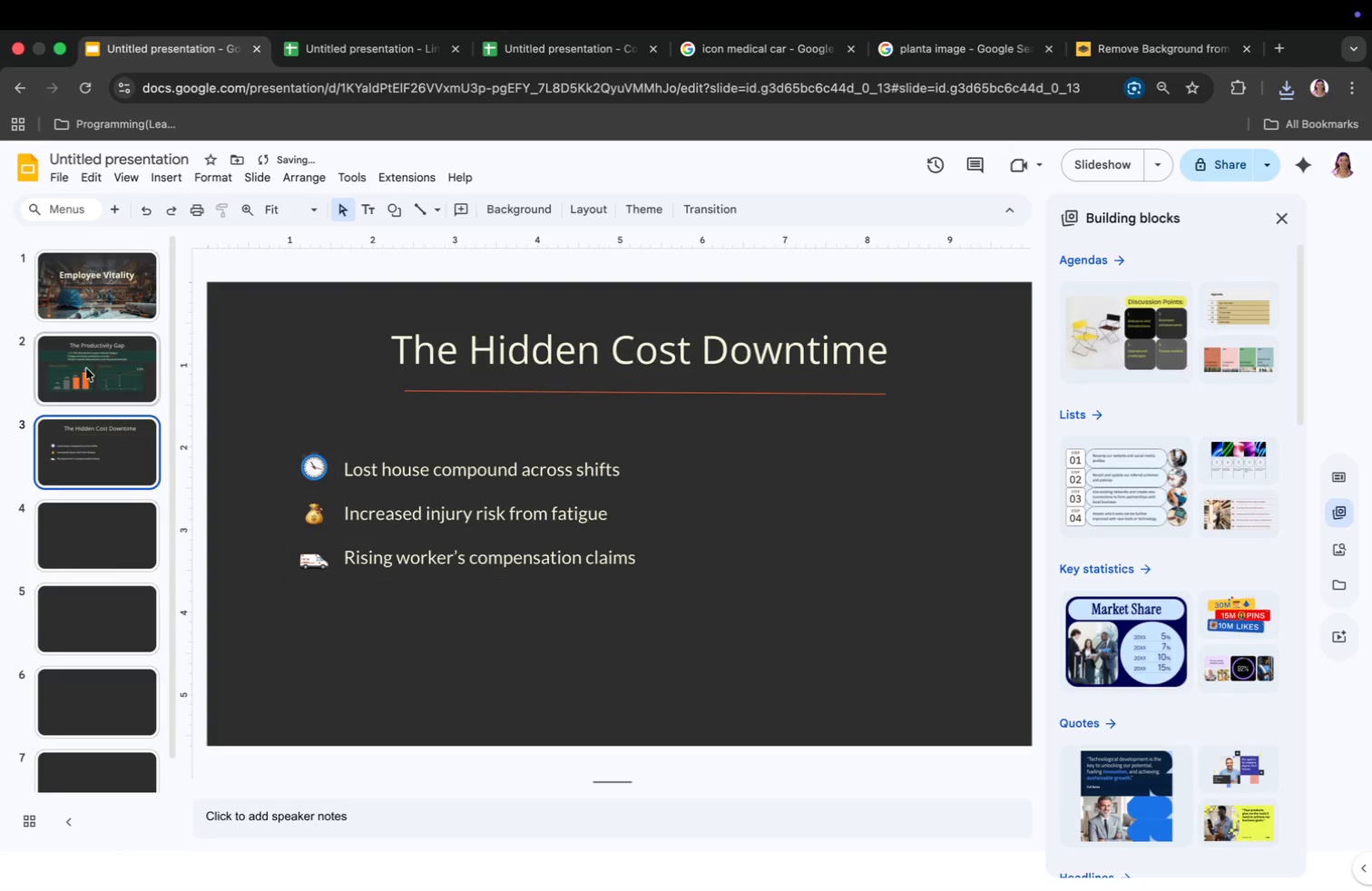 
left_click([181, 181])
 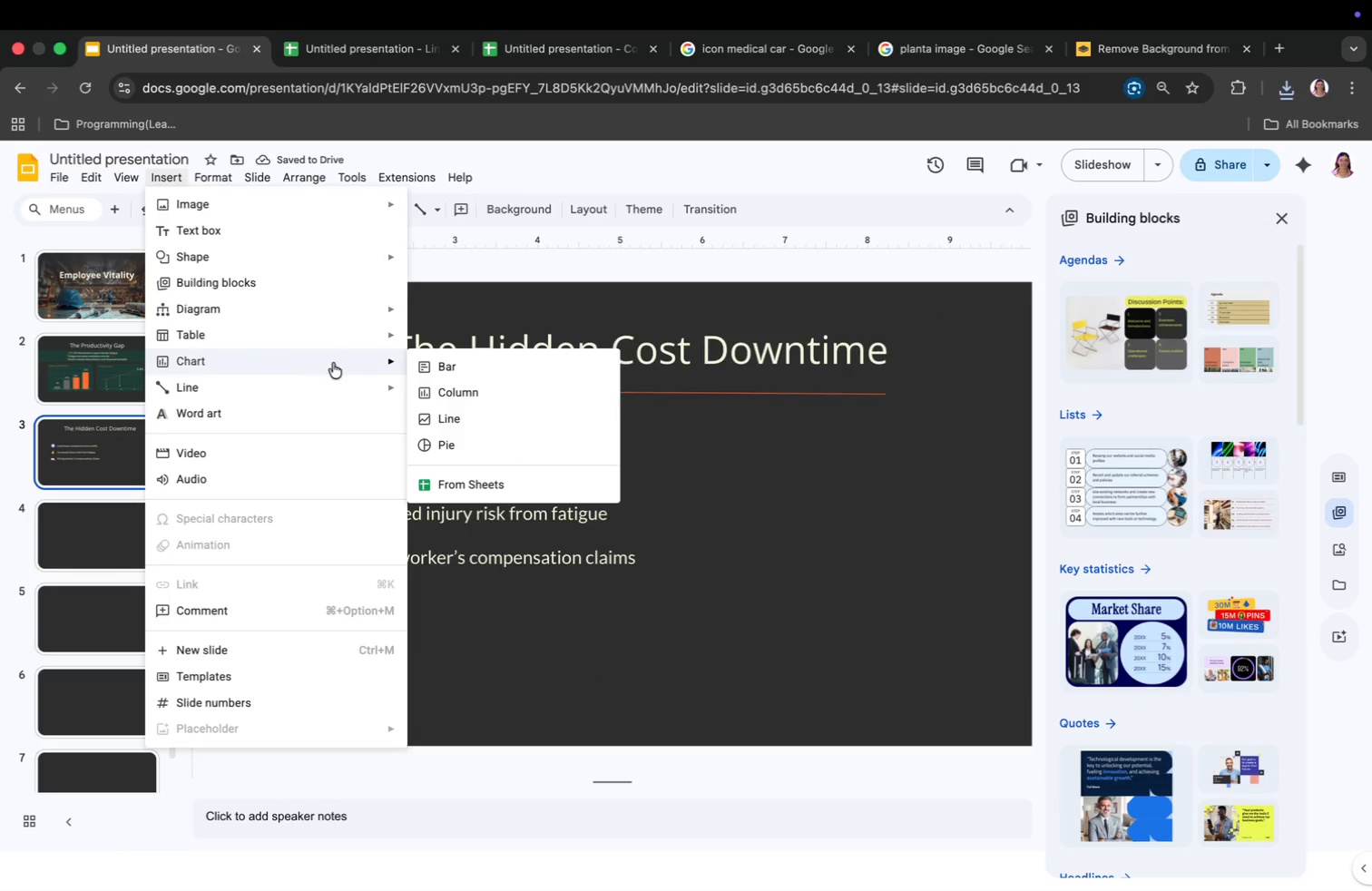 
left_click([495, 445])
 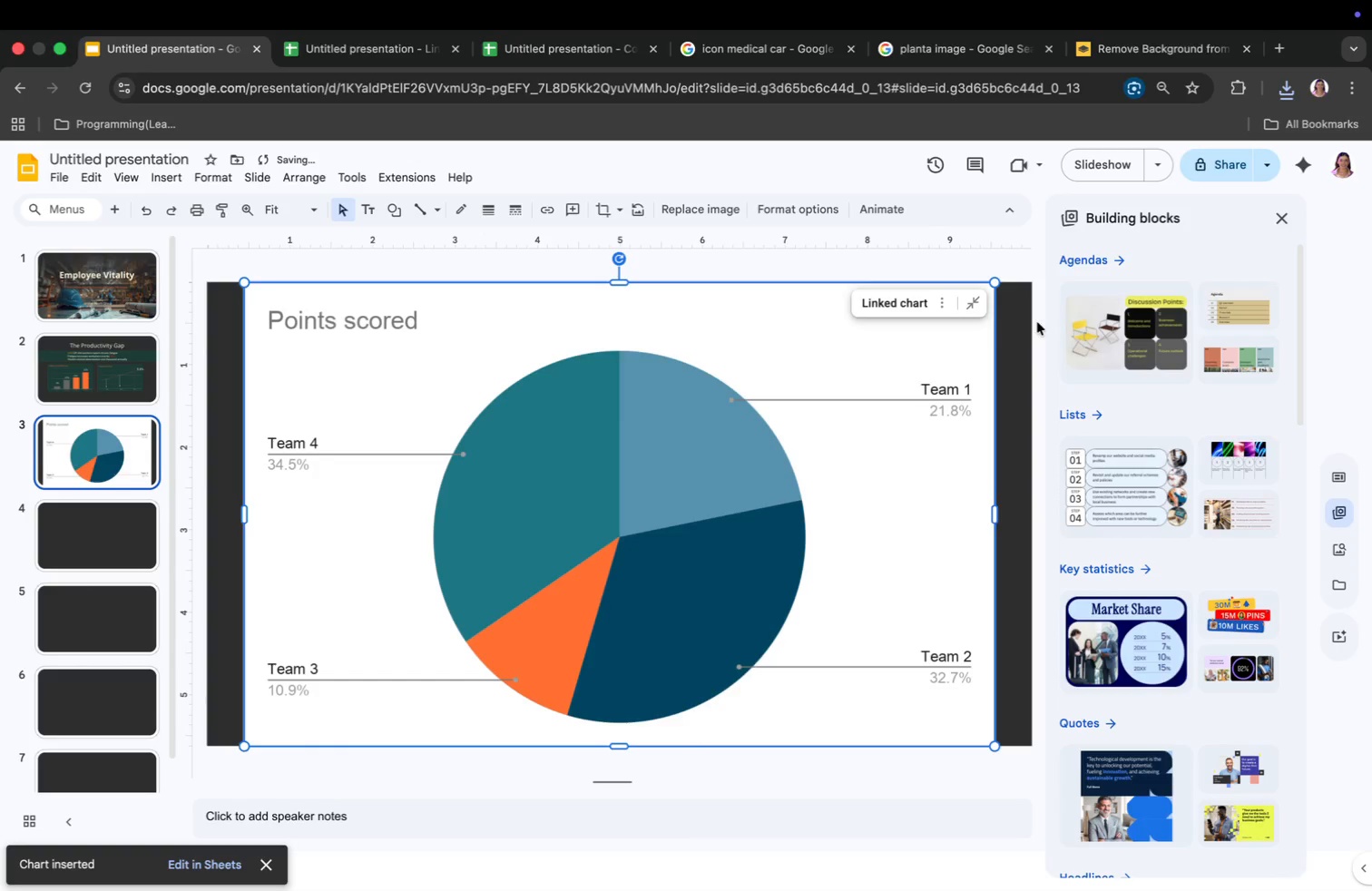 
left_click([937, 305])
 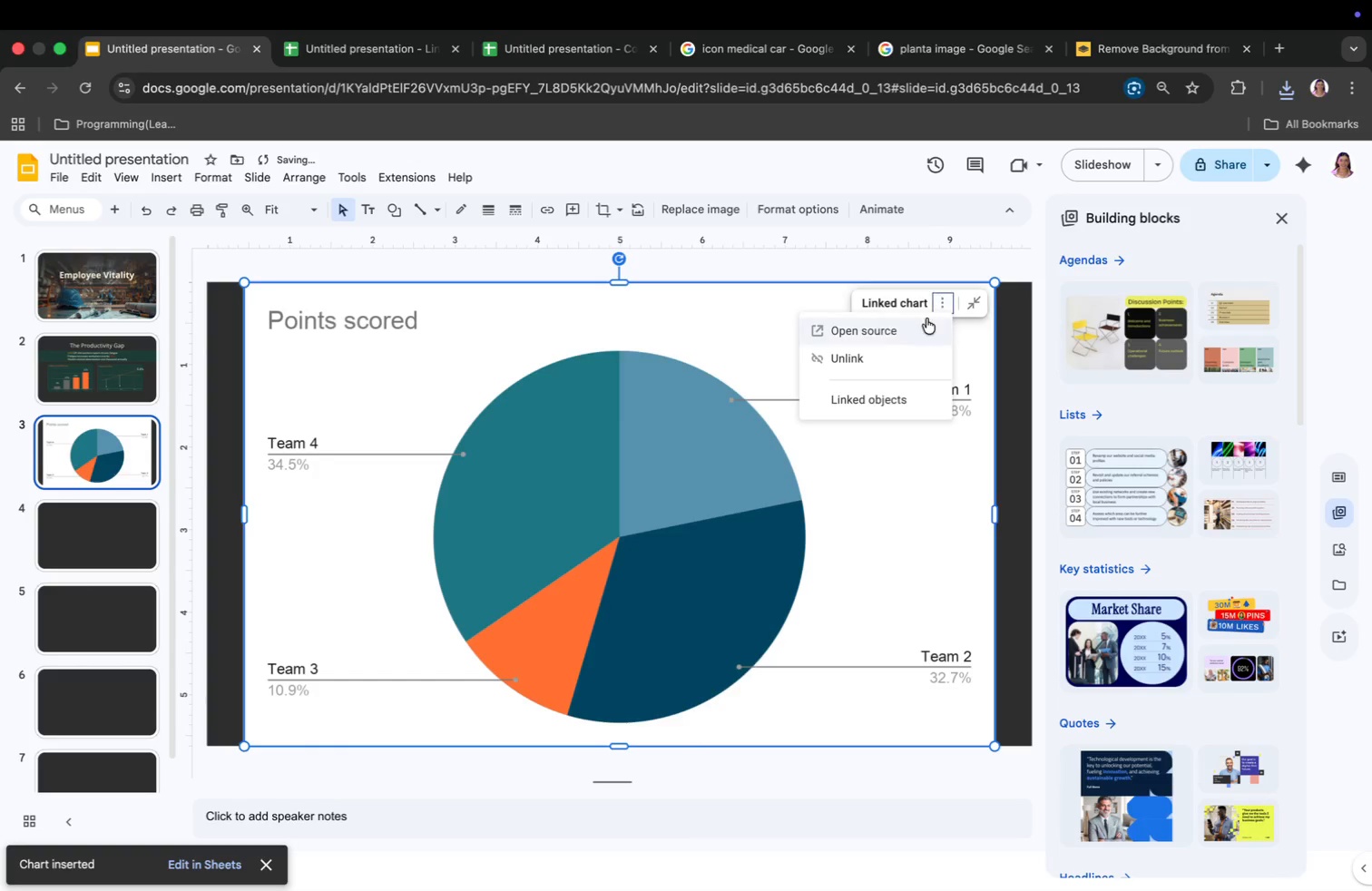 
left_click([910, 331])
 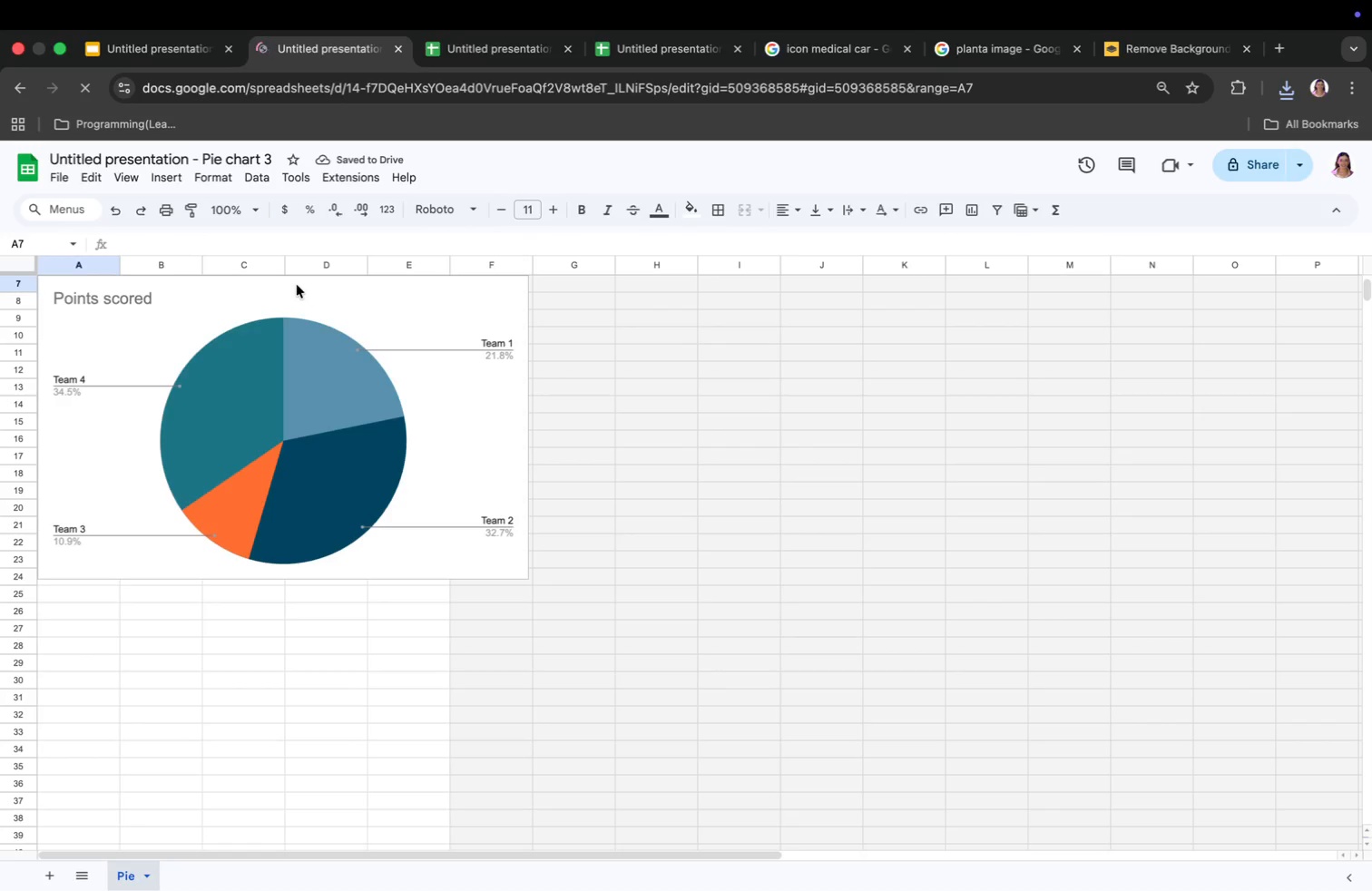 
left_click_drag(start_coordinate=[280, 273], to_coordinate=[258, 402])
 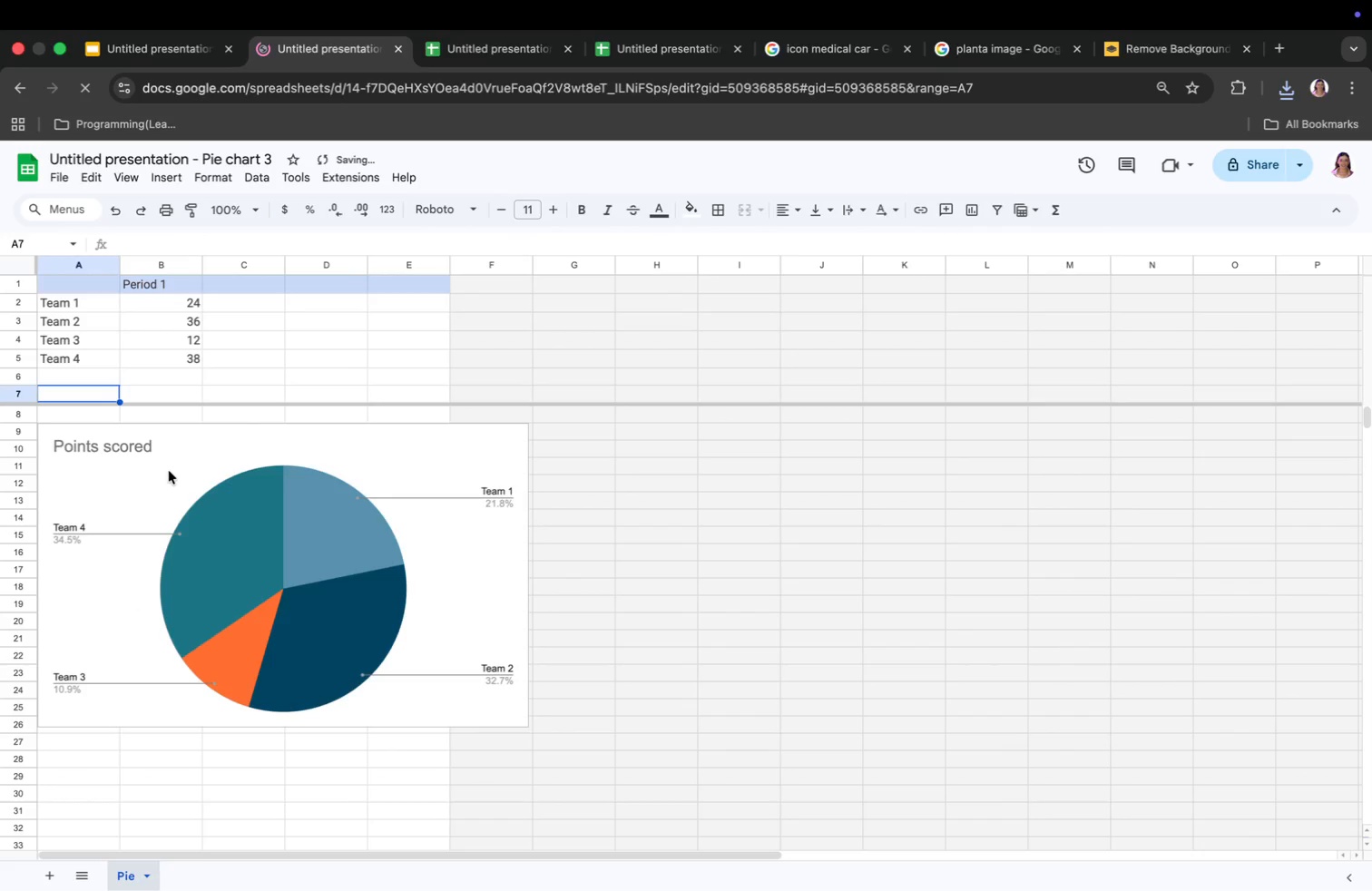 
key(Meta+CommandLeft)
 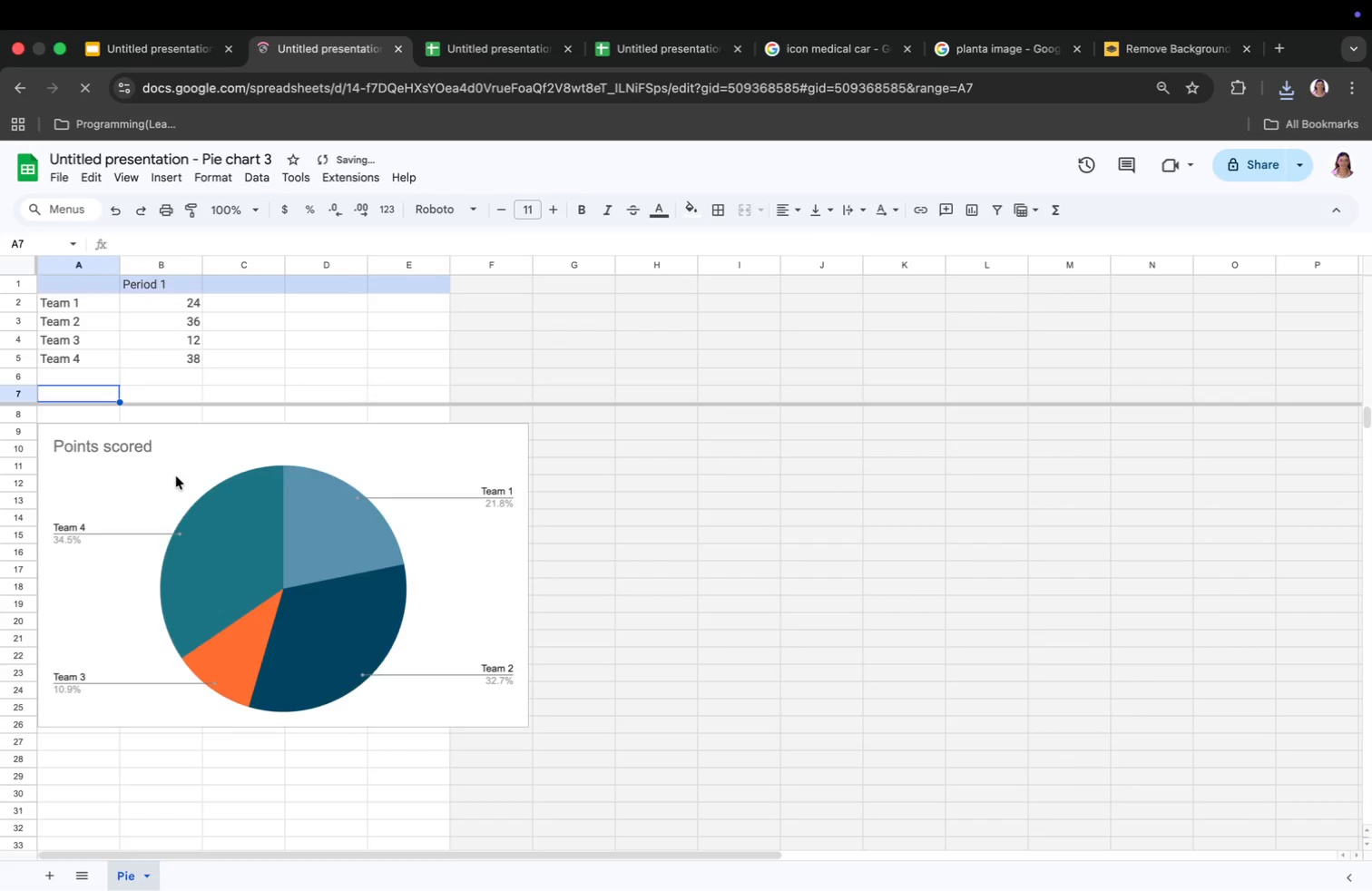 
key(Meta+Z)
 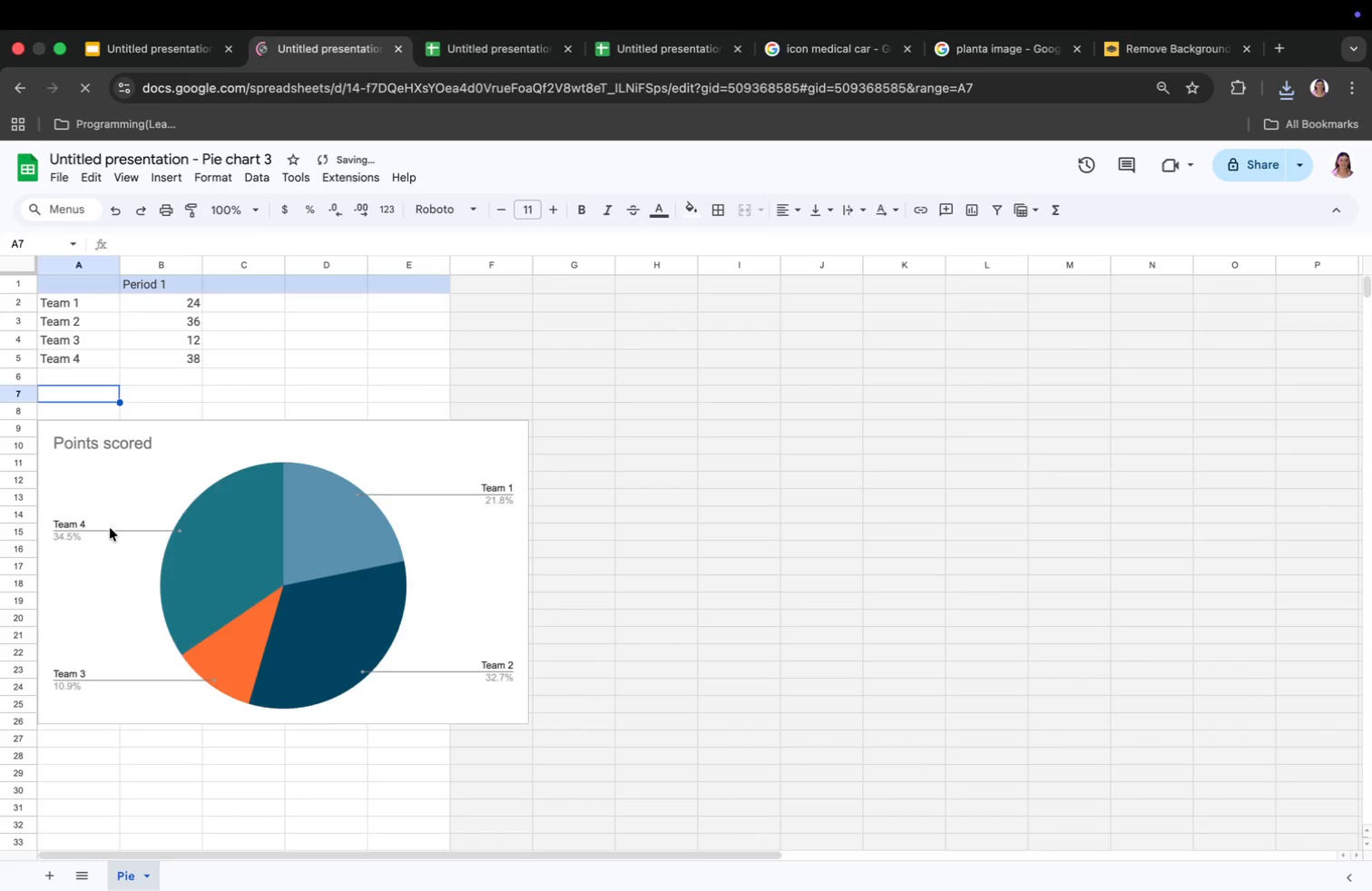 
left_click([110, 528])
 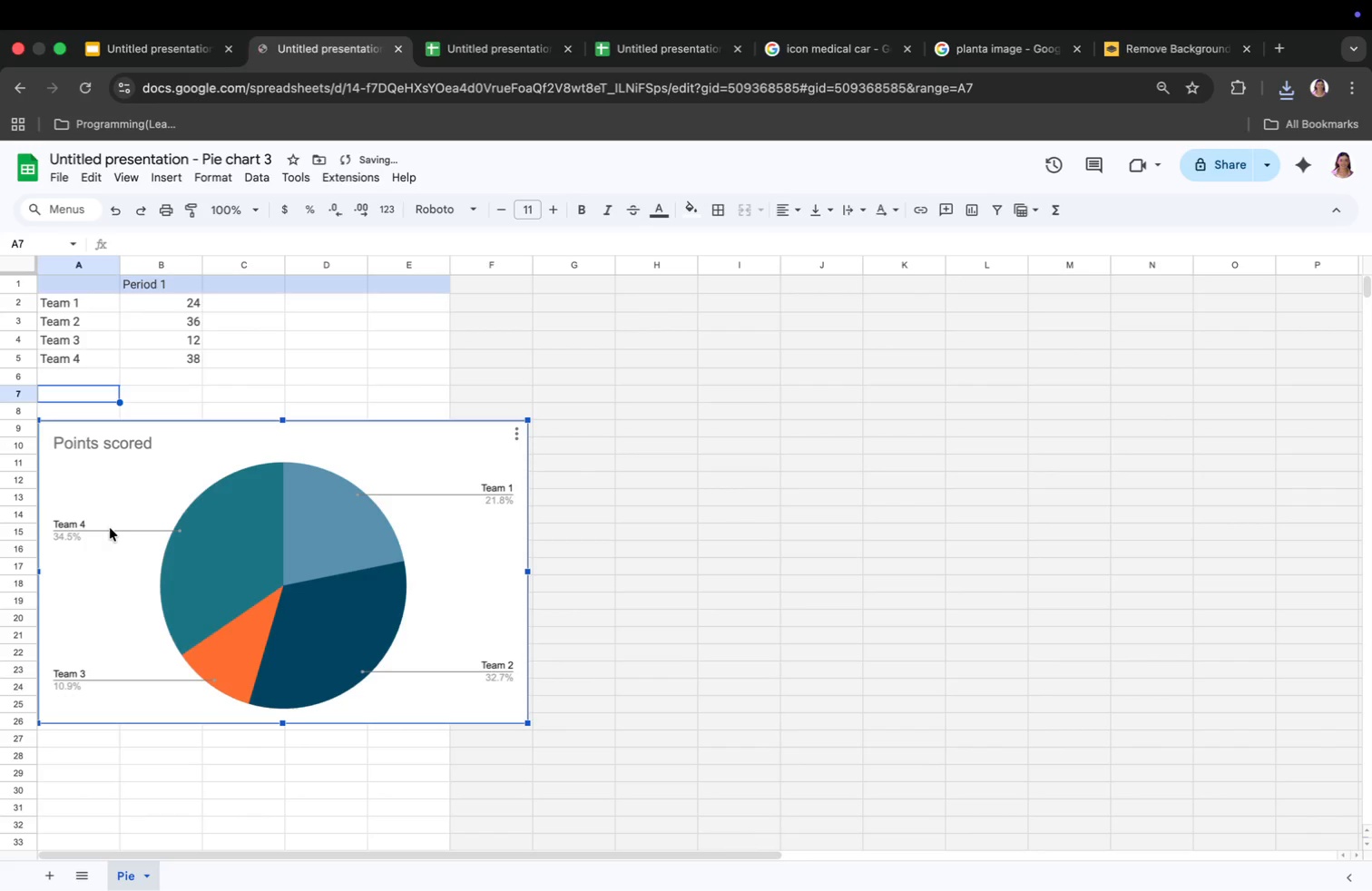 
double_click([110, 528])
 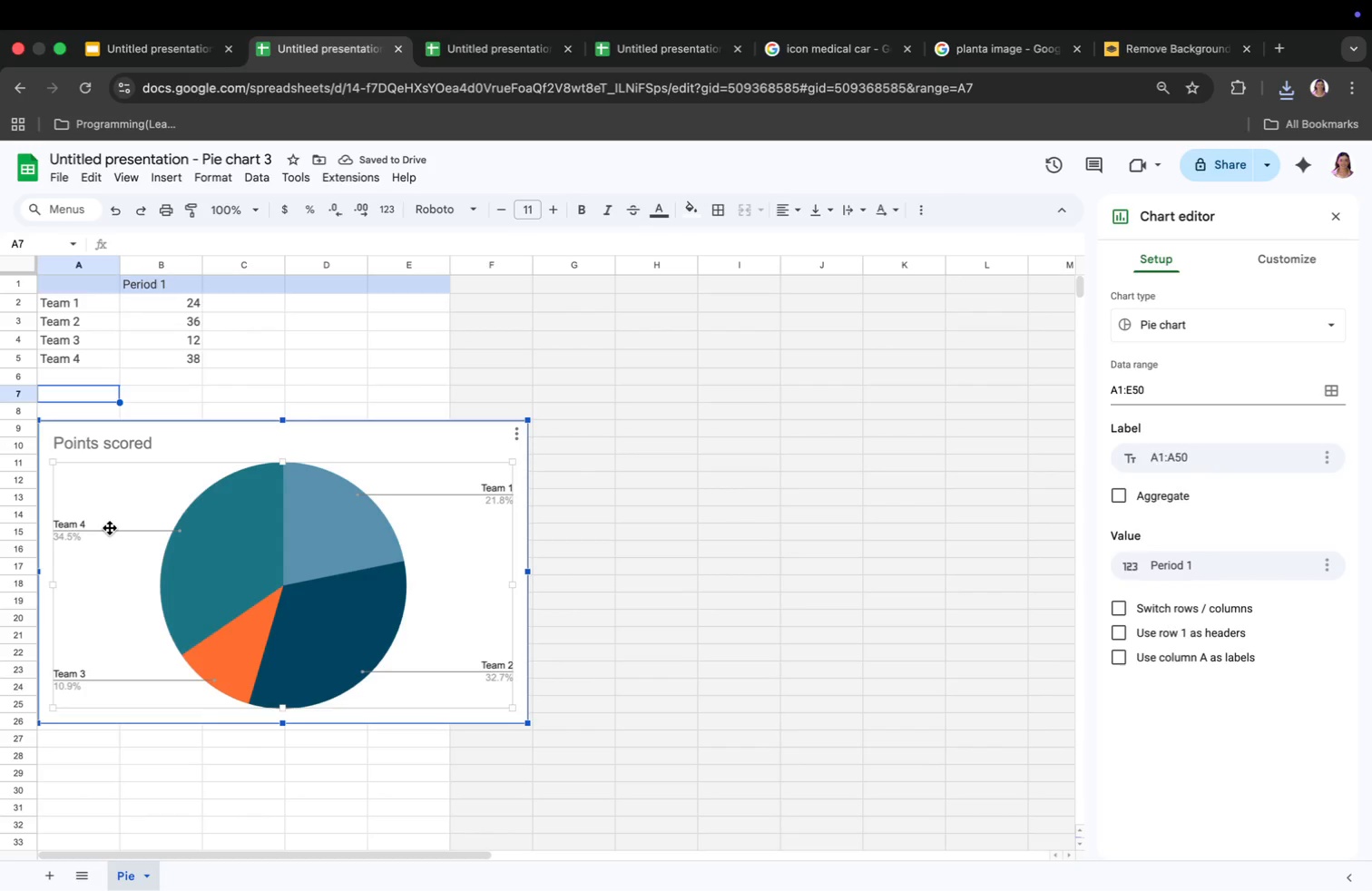 
key(Backspace)
 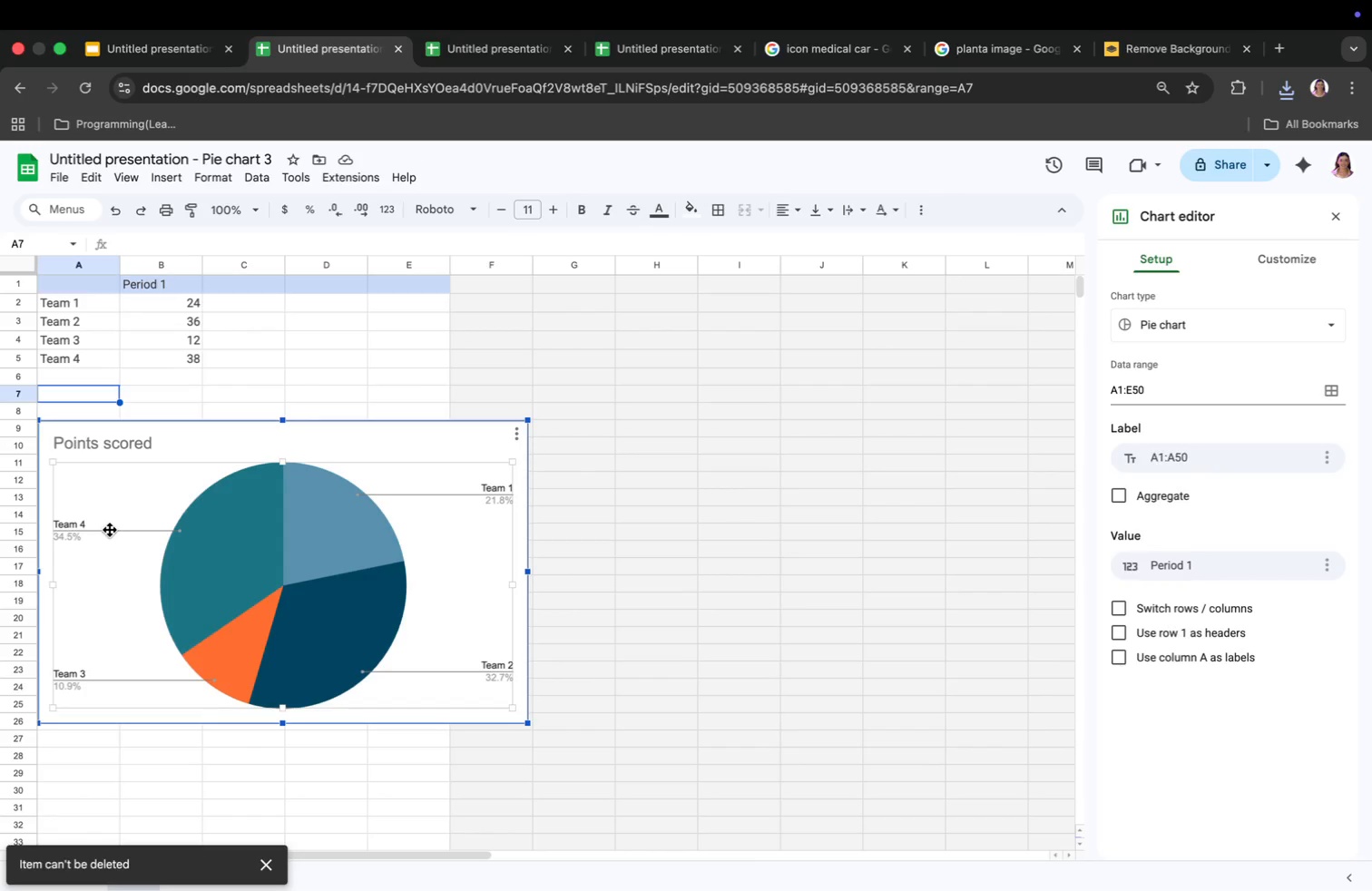 
left_click([84, 534])
 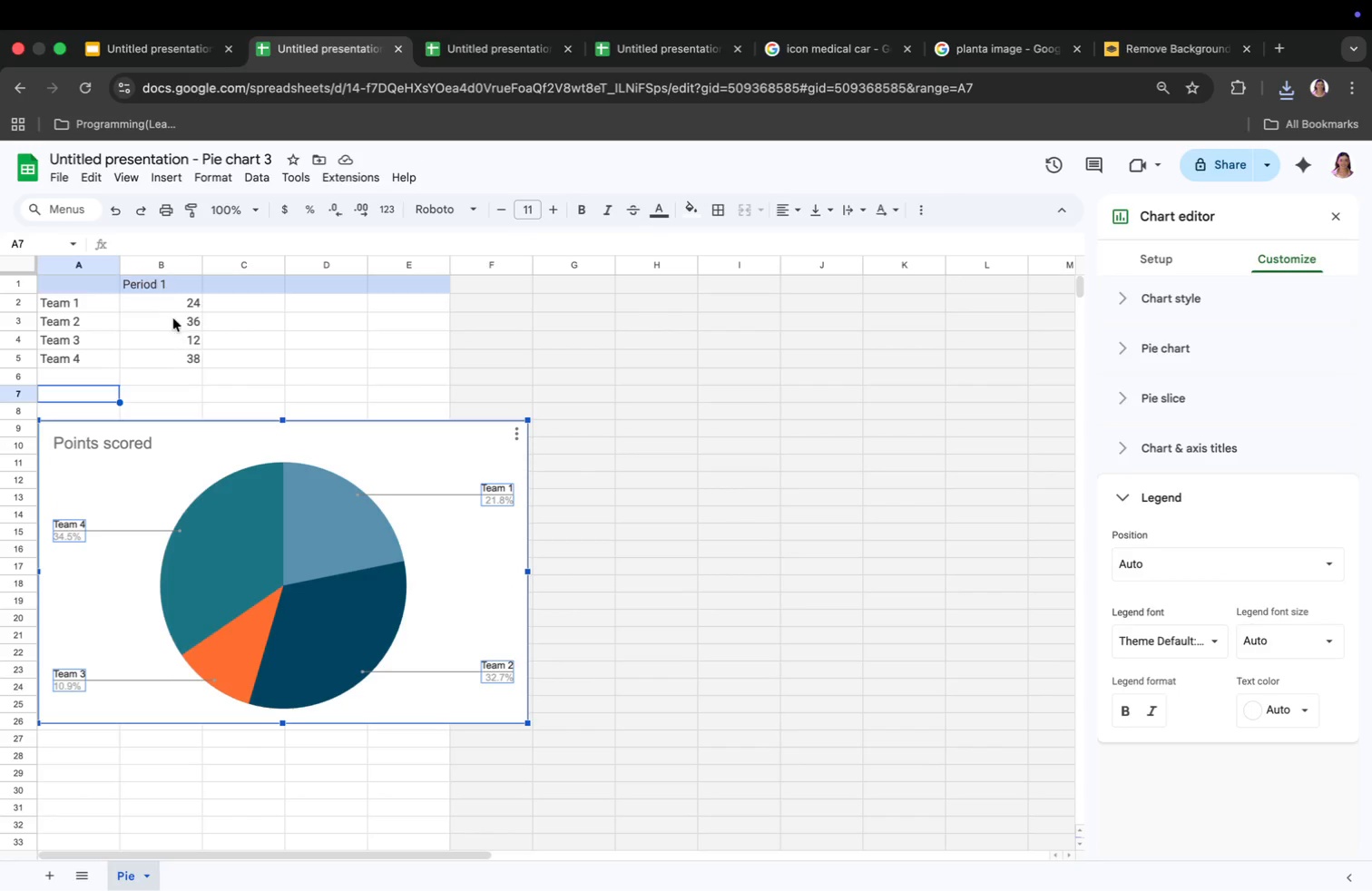 
left_click_drag(start_coordinate=[167, 300], to_coordinate=[181, 365])
 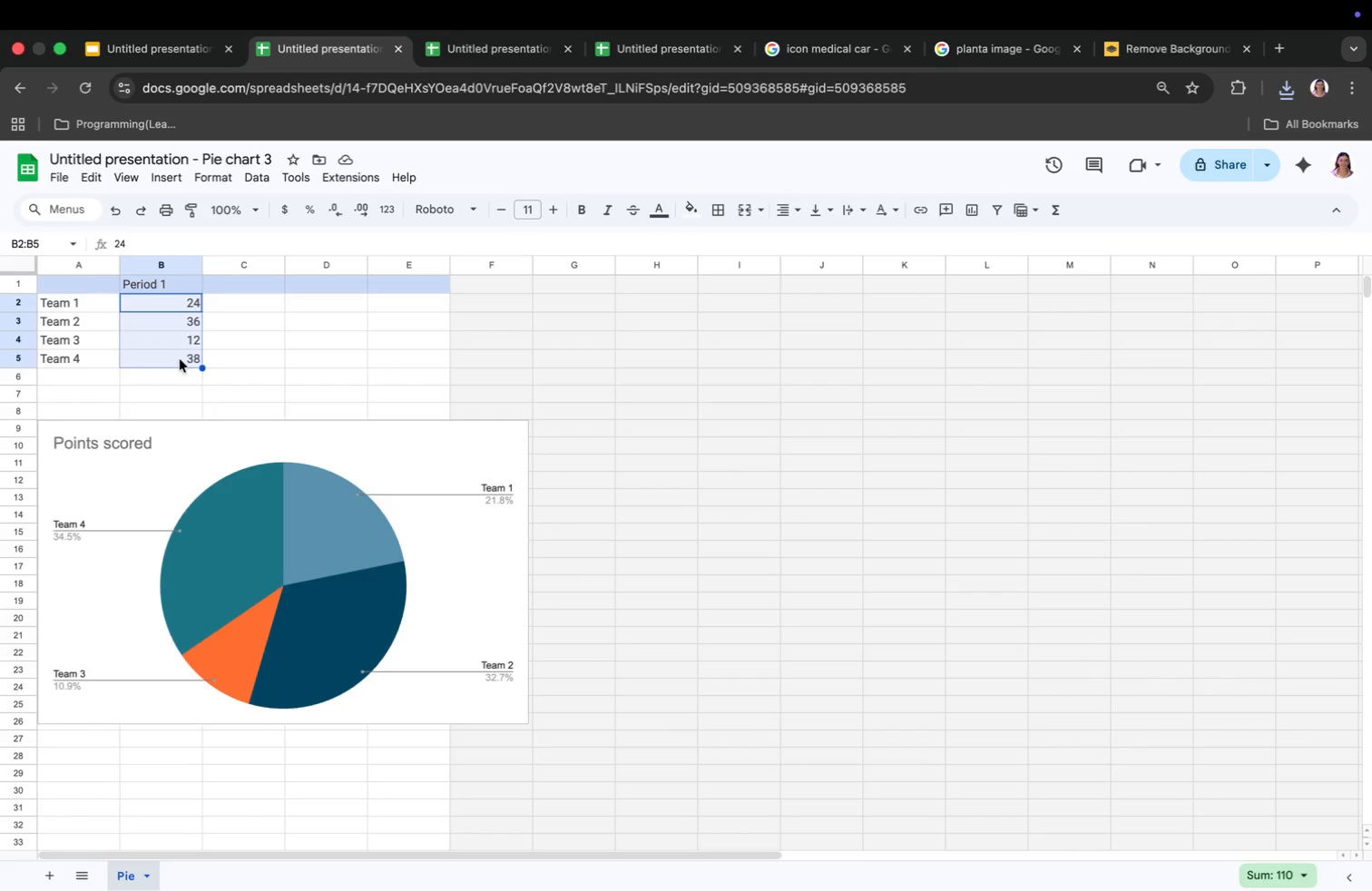 
key(Backspace)
 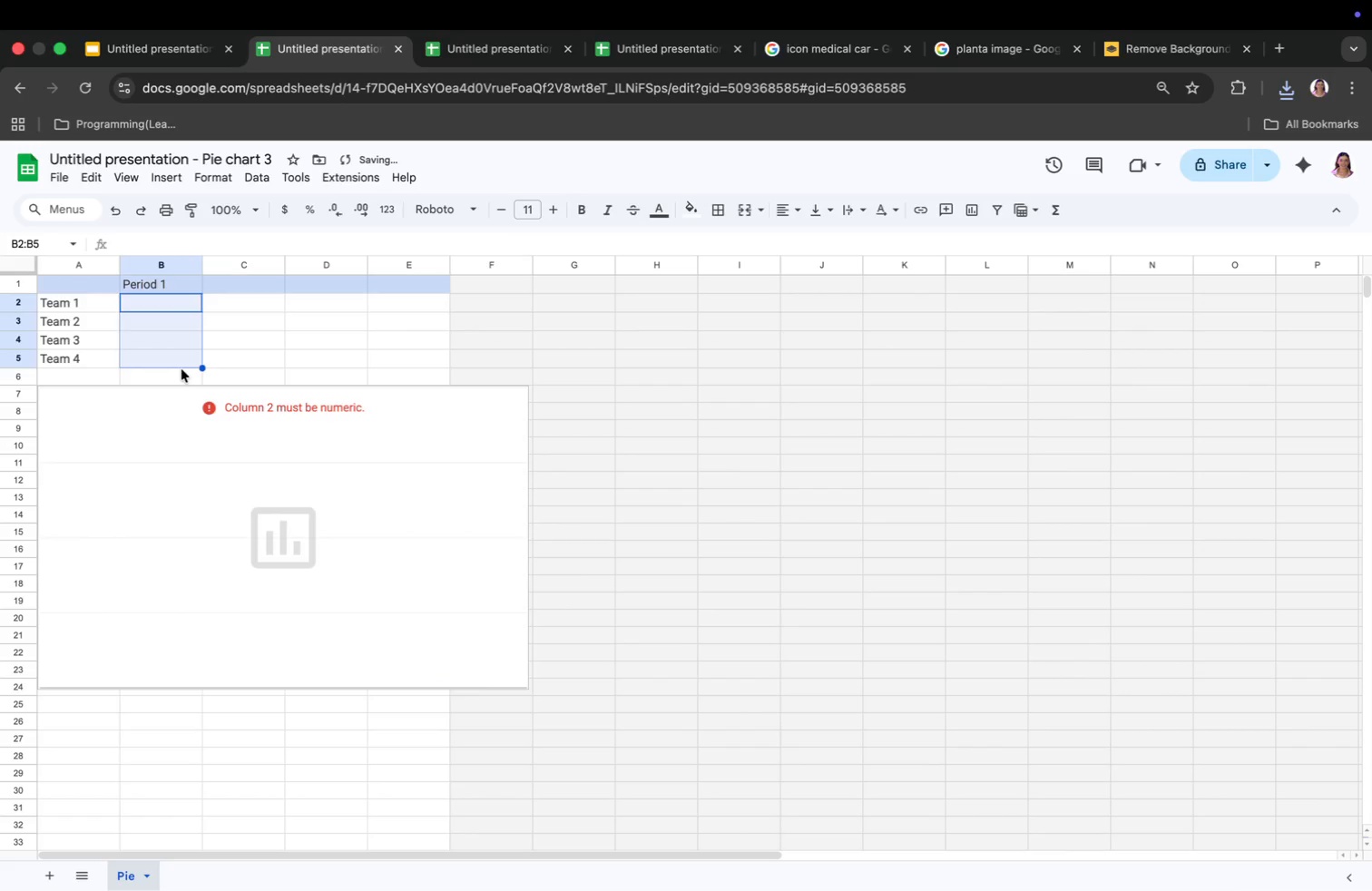 
key(Meta+CommandLeft)
 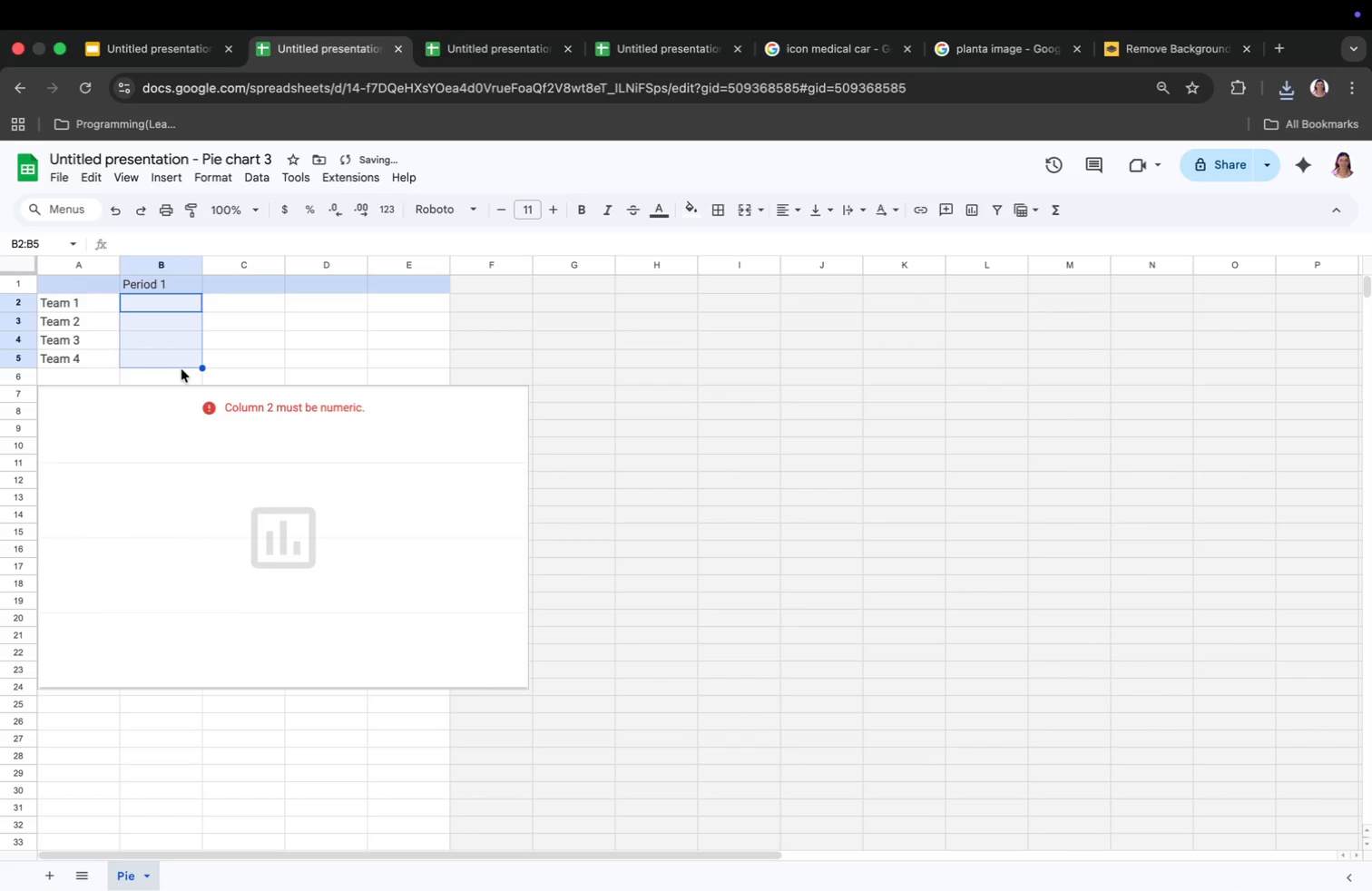 
key(Meta+Z)
 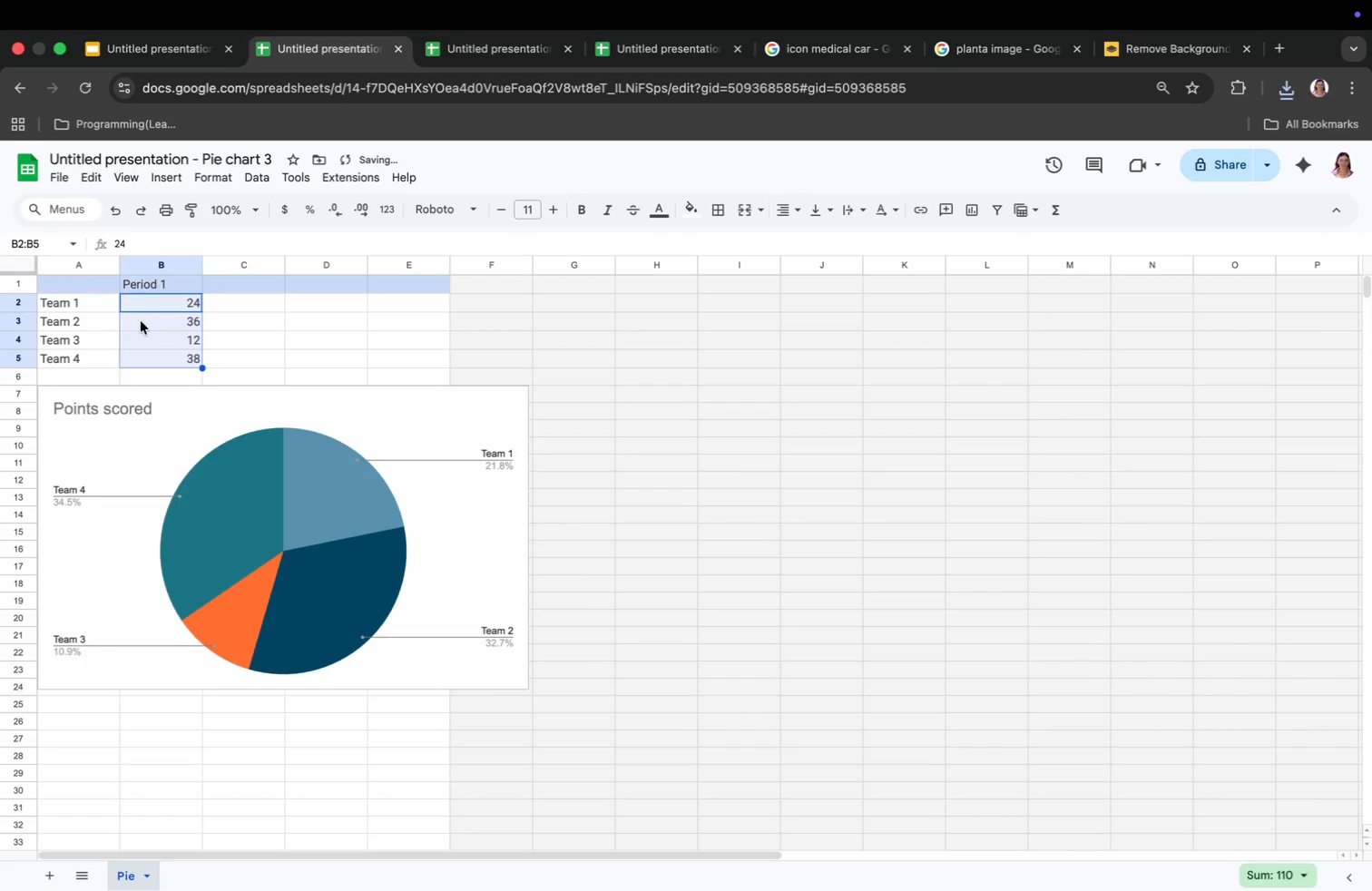 
left_click([94, 309])
 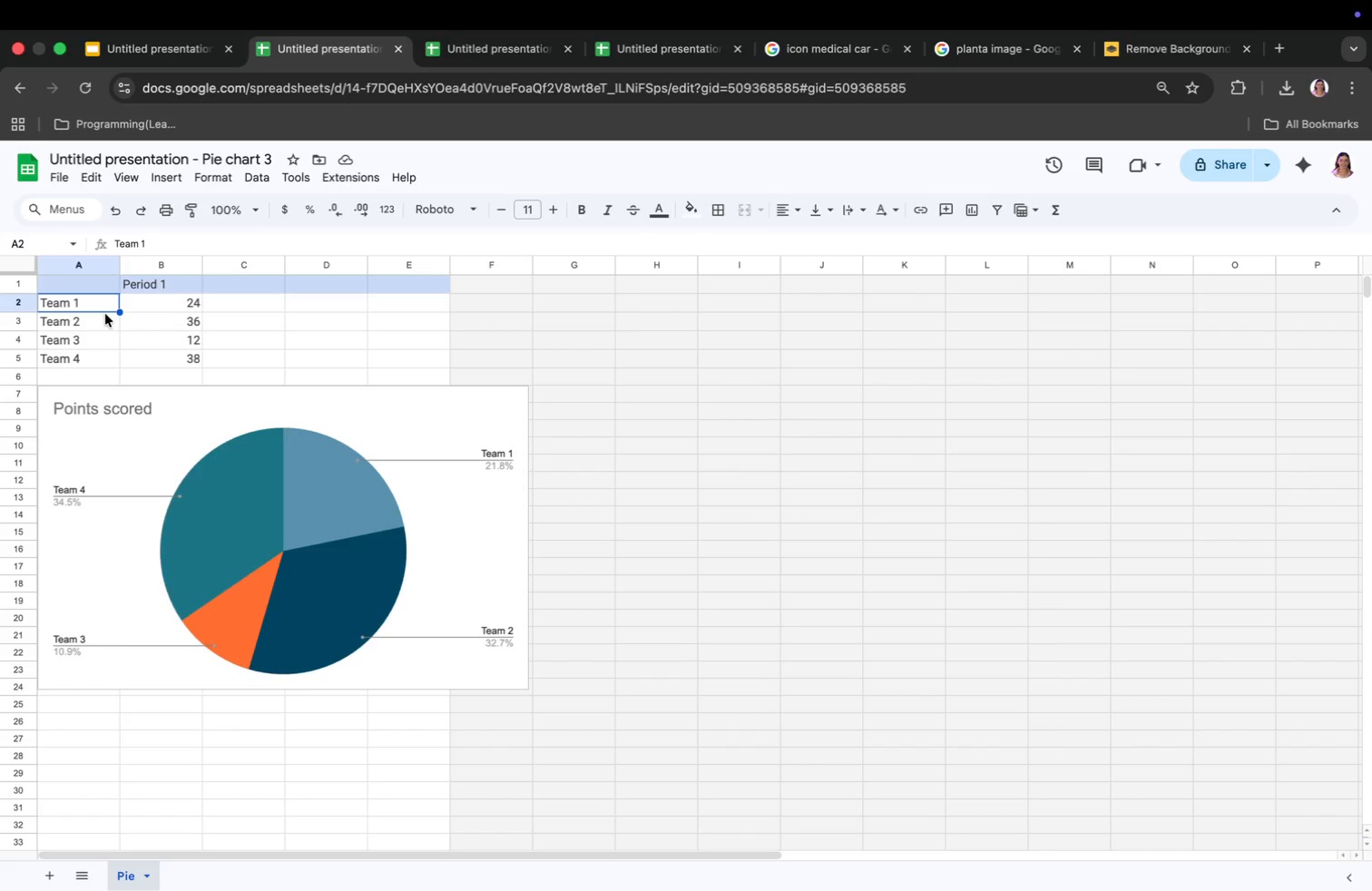 
wait(10.82)
 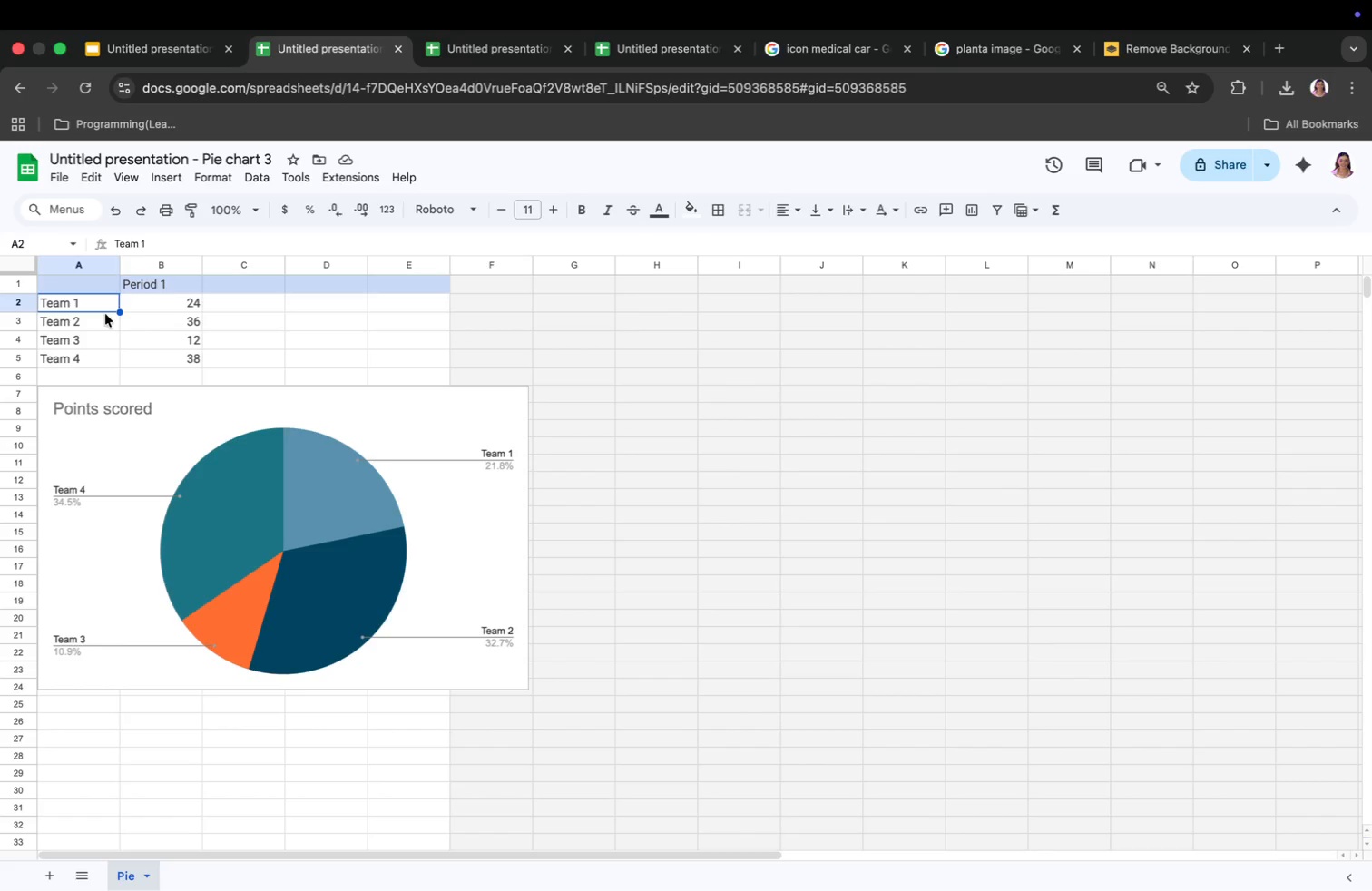 
left_click([469, 504])
 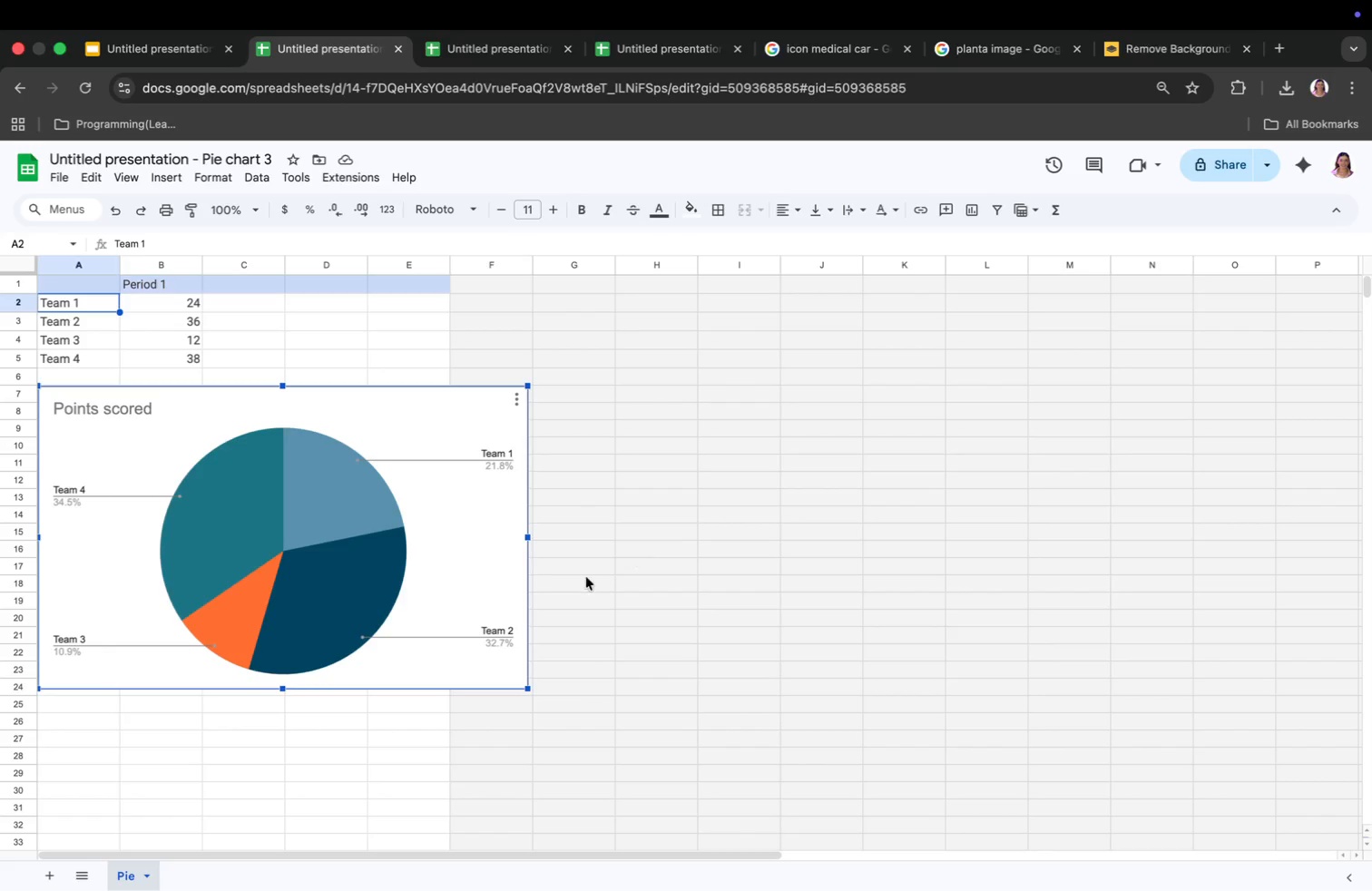 
double_click([474, 547])
 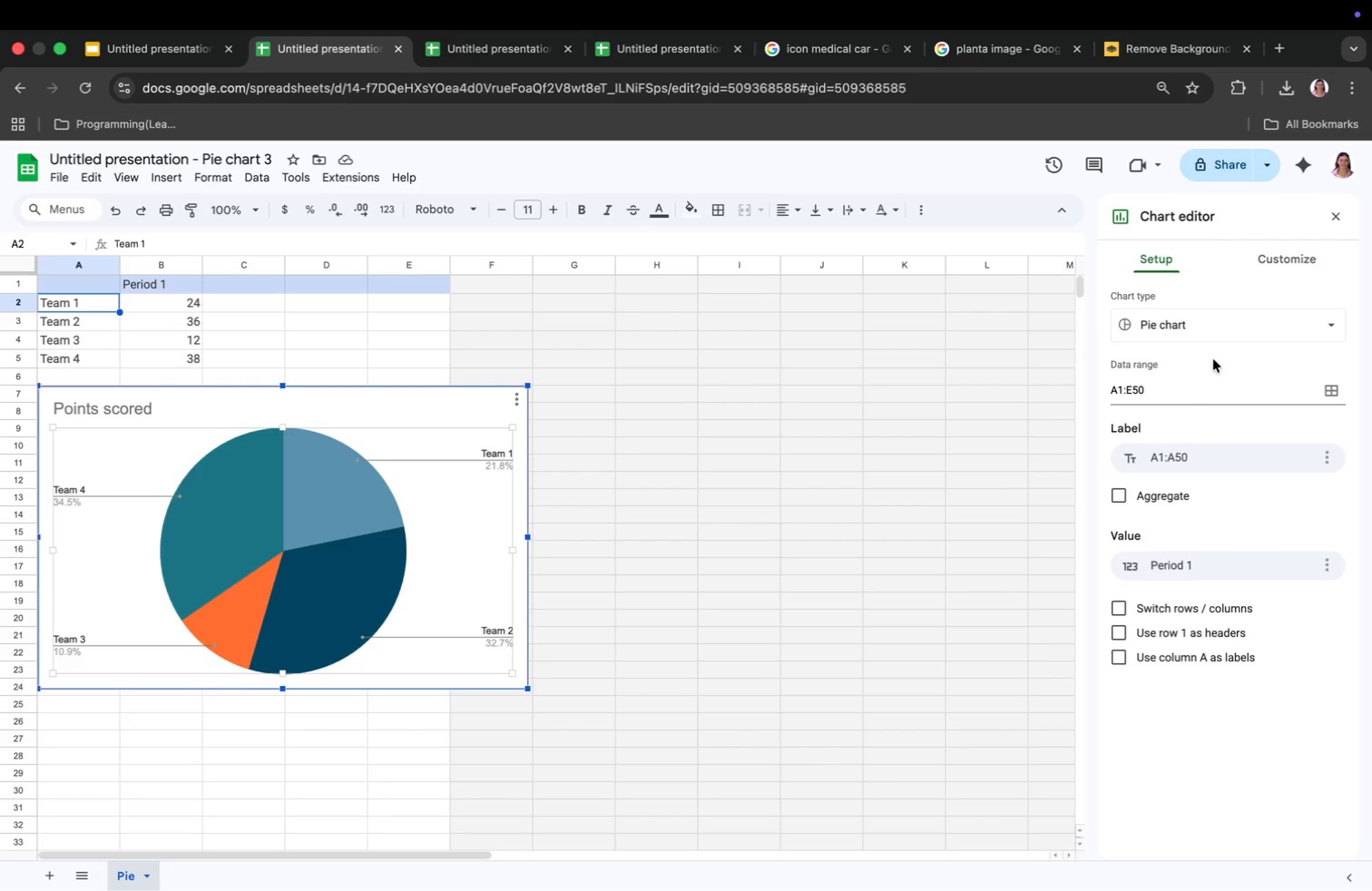 
left_click([1214, 330])
 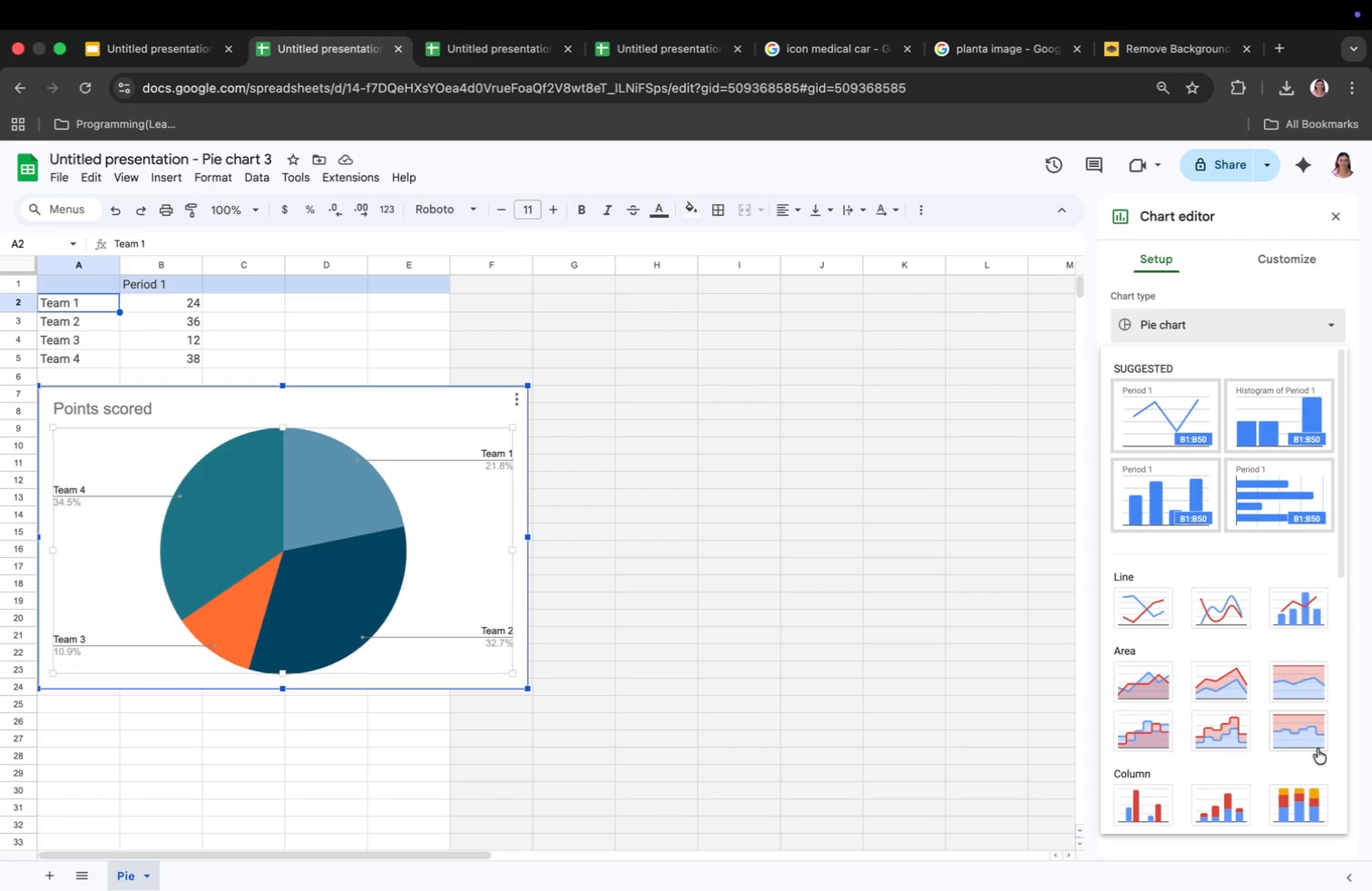 
scroll: coordinate [1308, 730], scroll_direction: down, amount: 11.0
 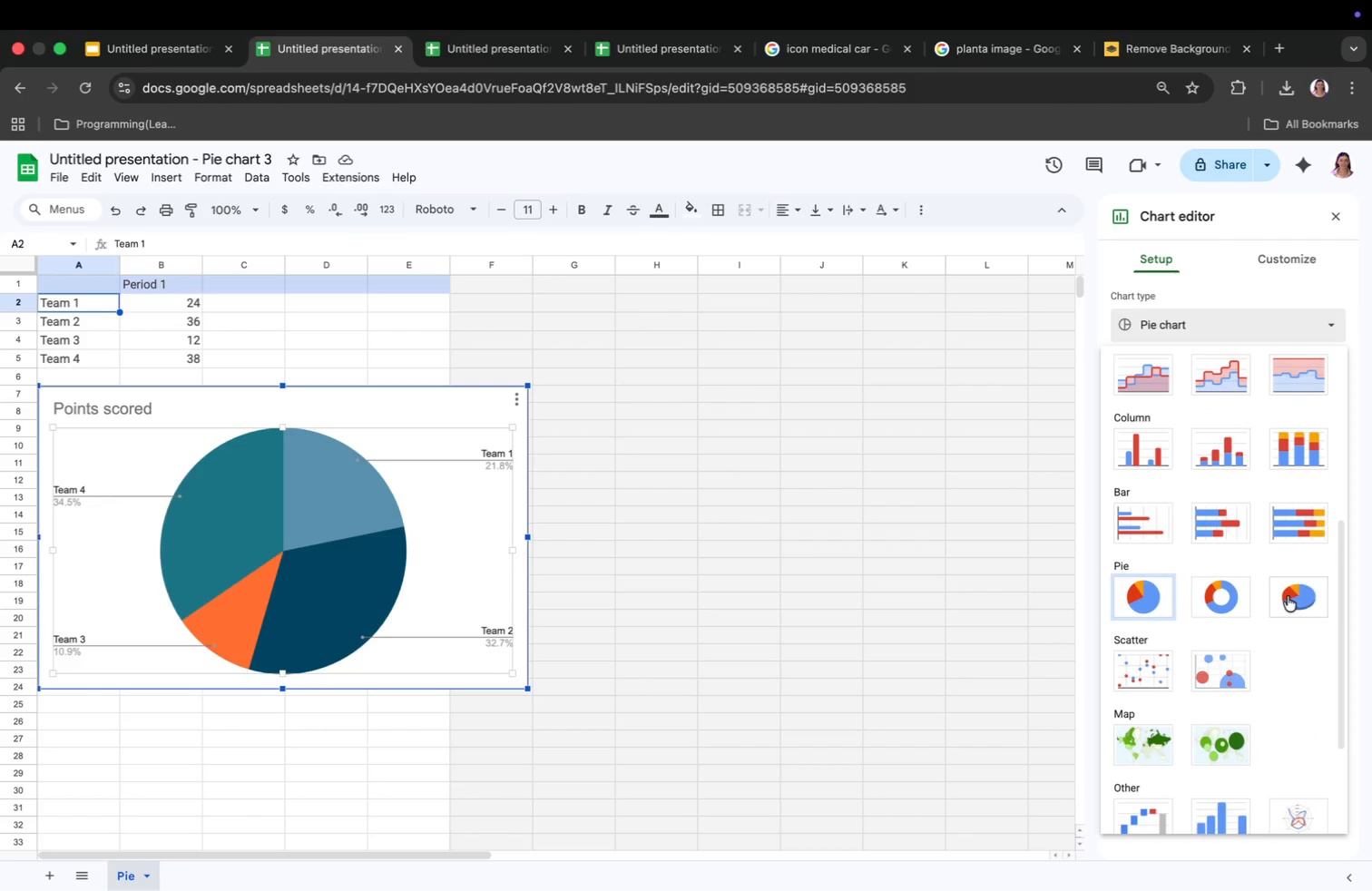 
left_click([1288, 594])
 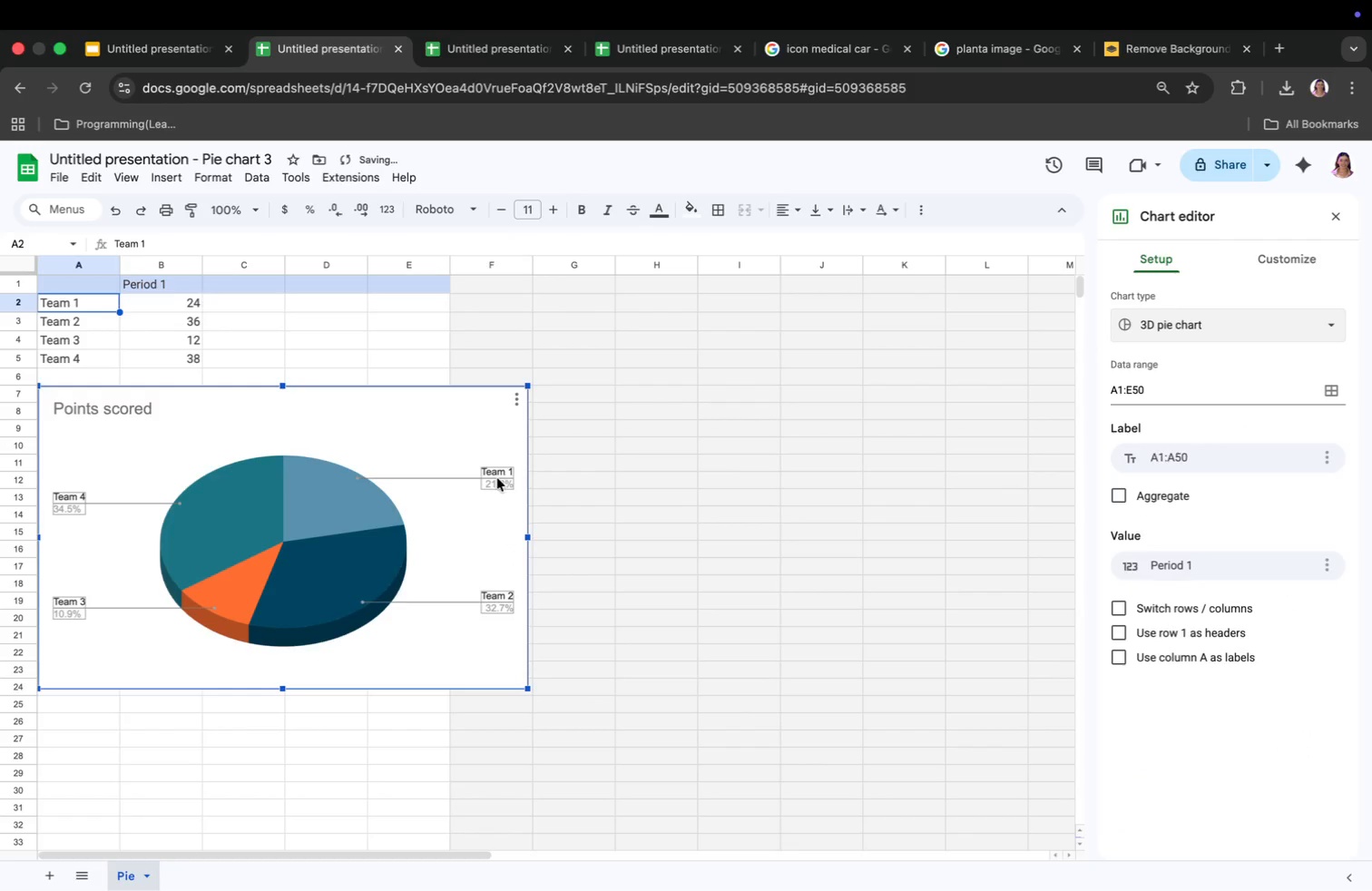 
left_click([501, 471])
 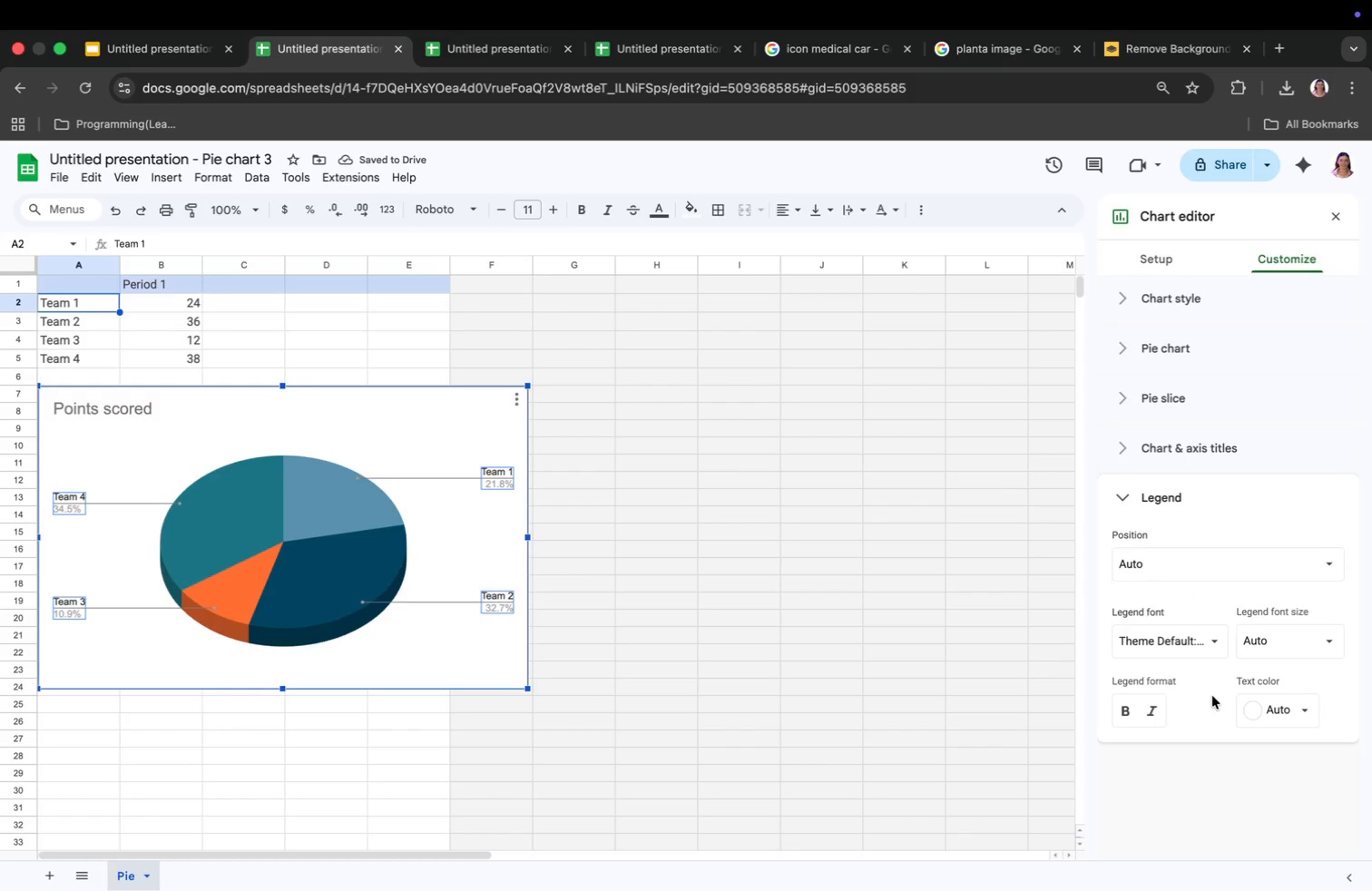 
key(Backspace)
 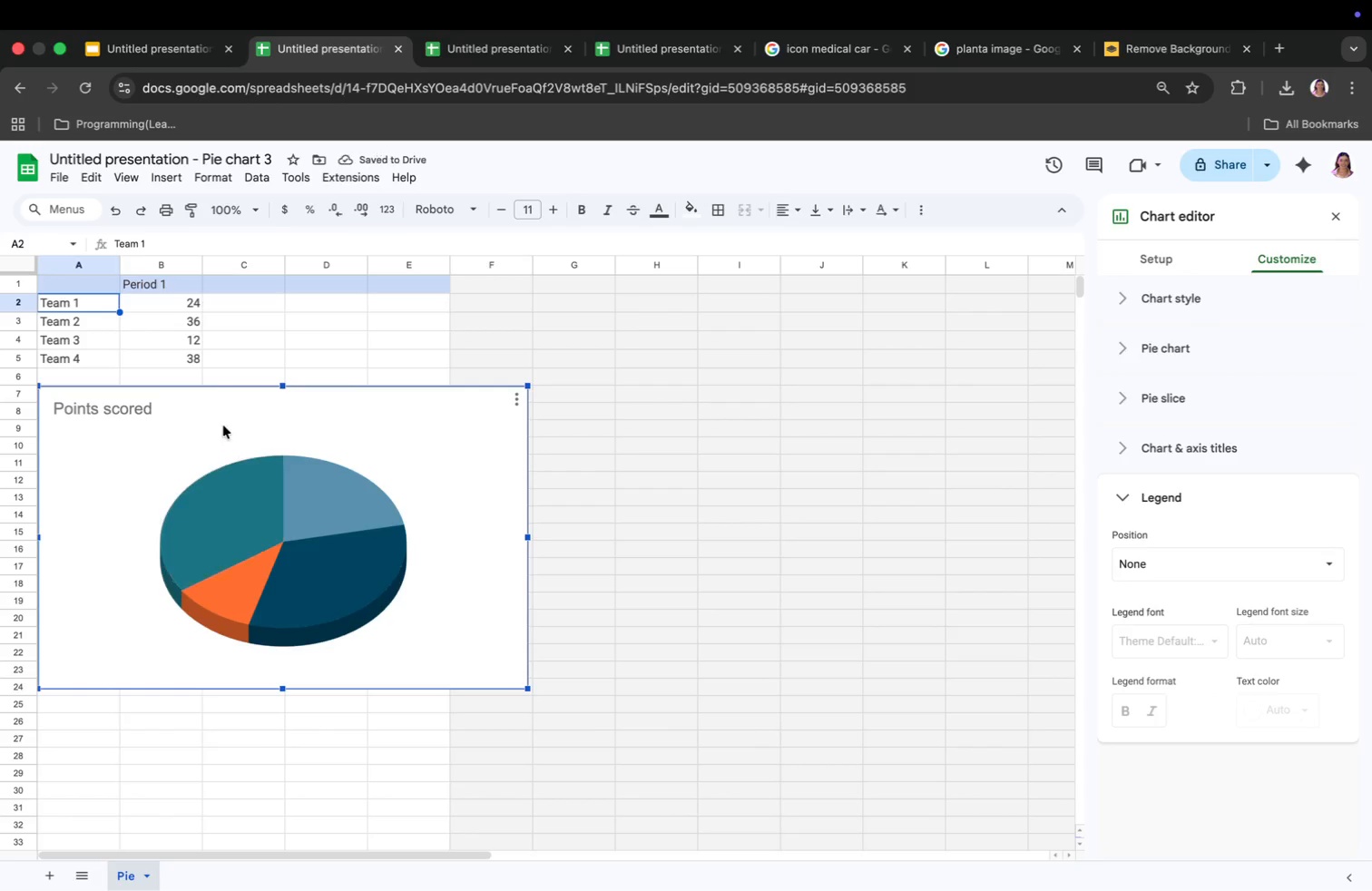 
double_click([134, 406])
 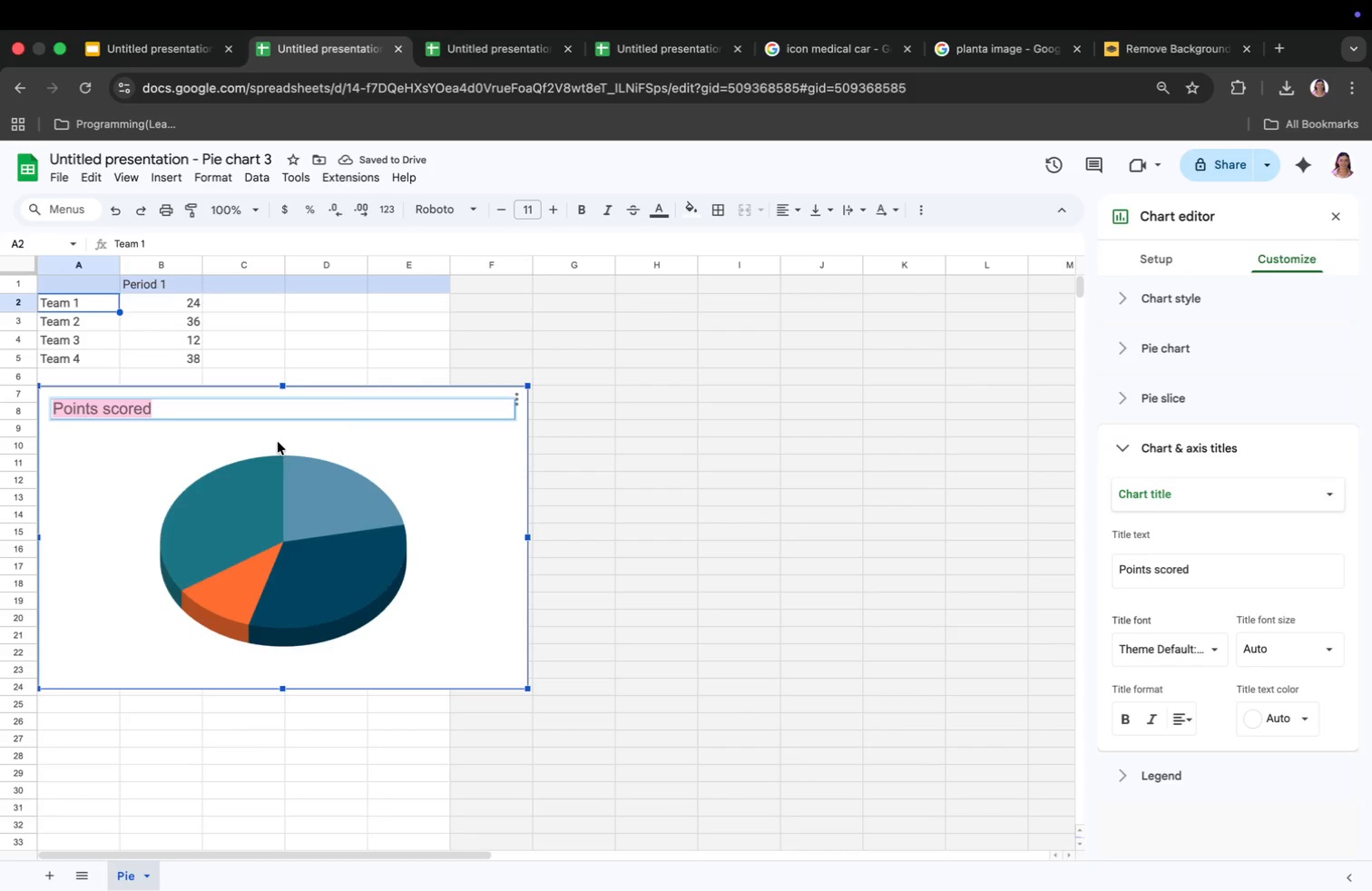 
type(Downtime Cost Brreakdown)
 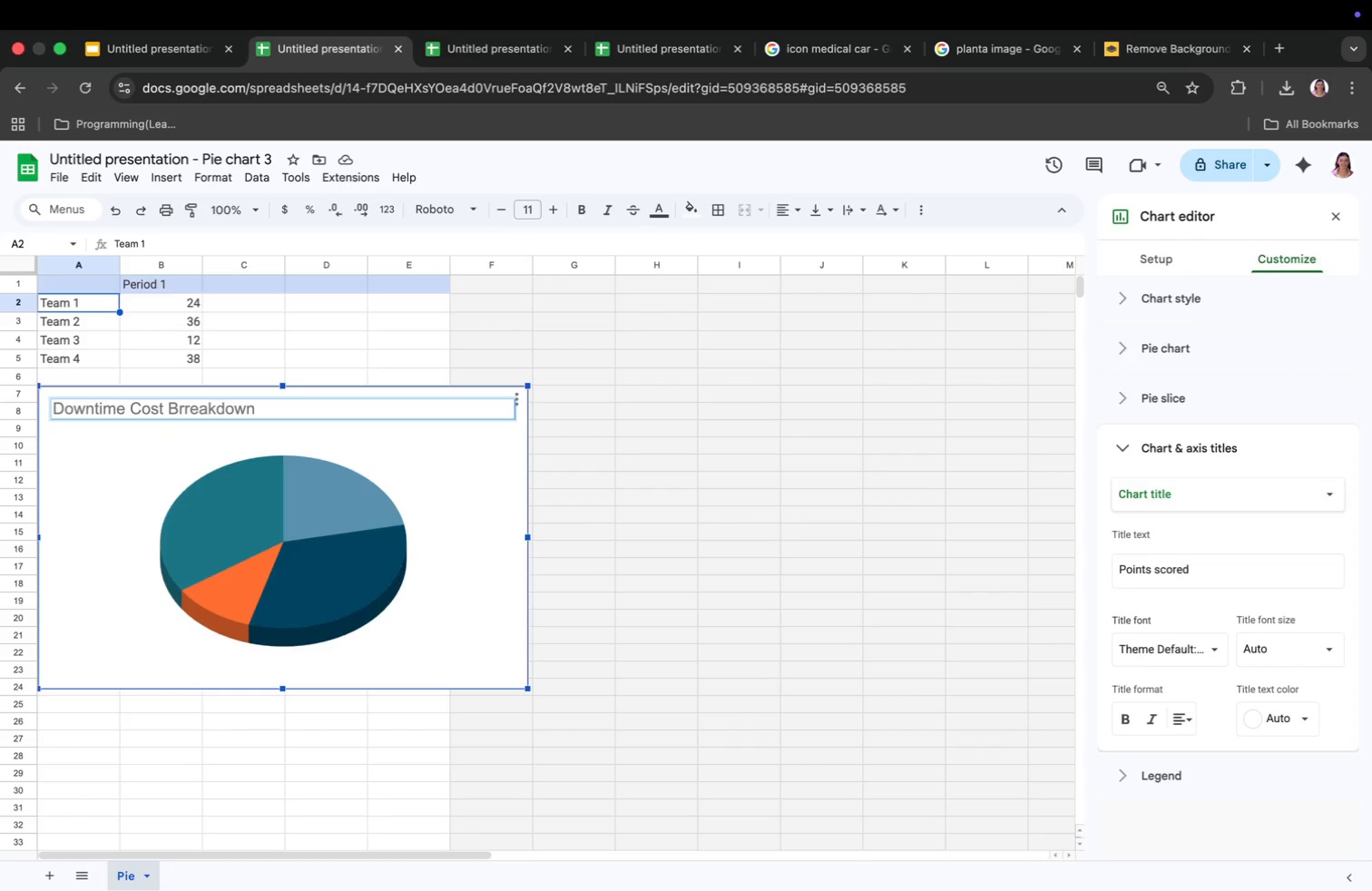 
key(Meta+CommandLeft)
 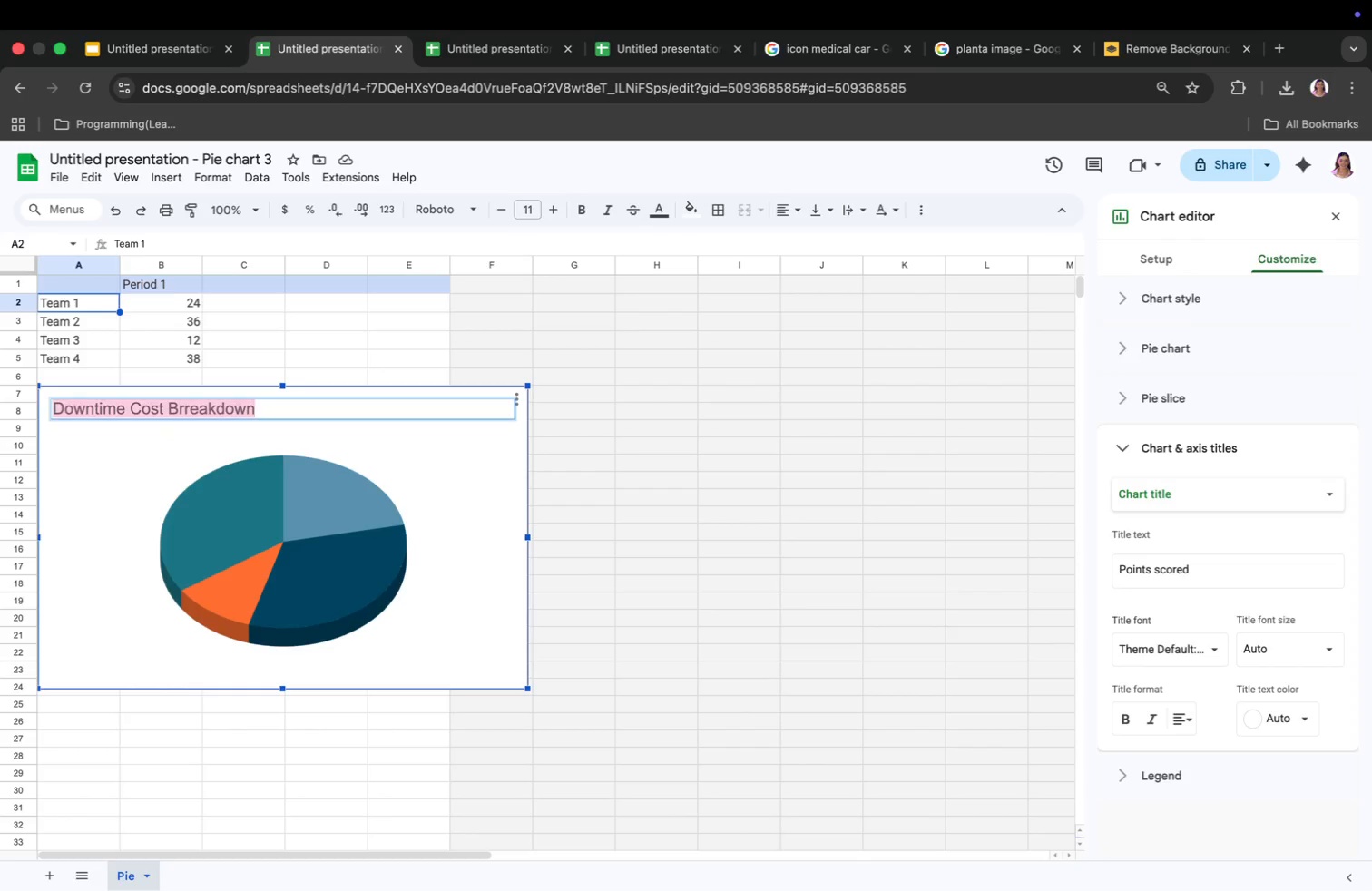 
key(Meta+A)
 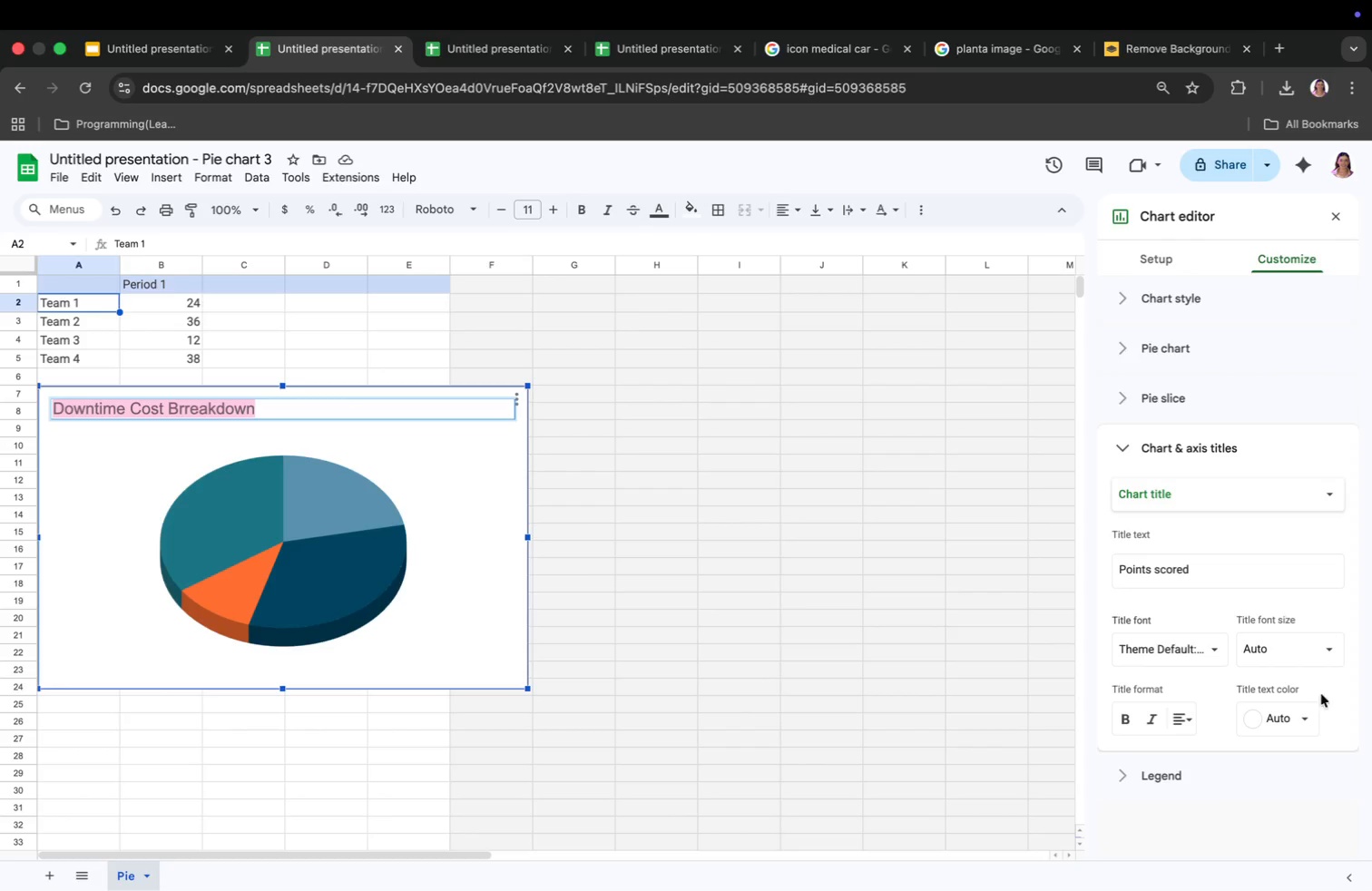 
left_click([1296, 727])
 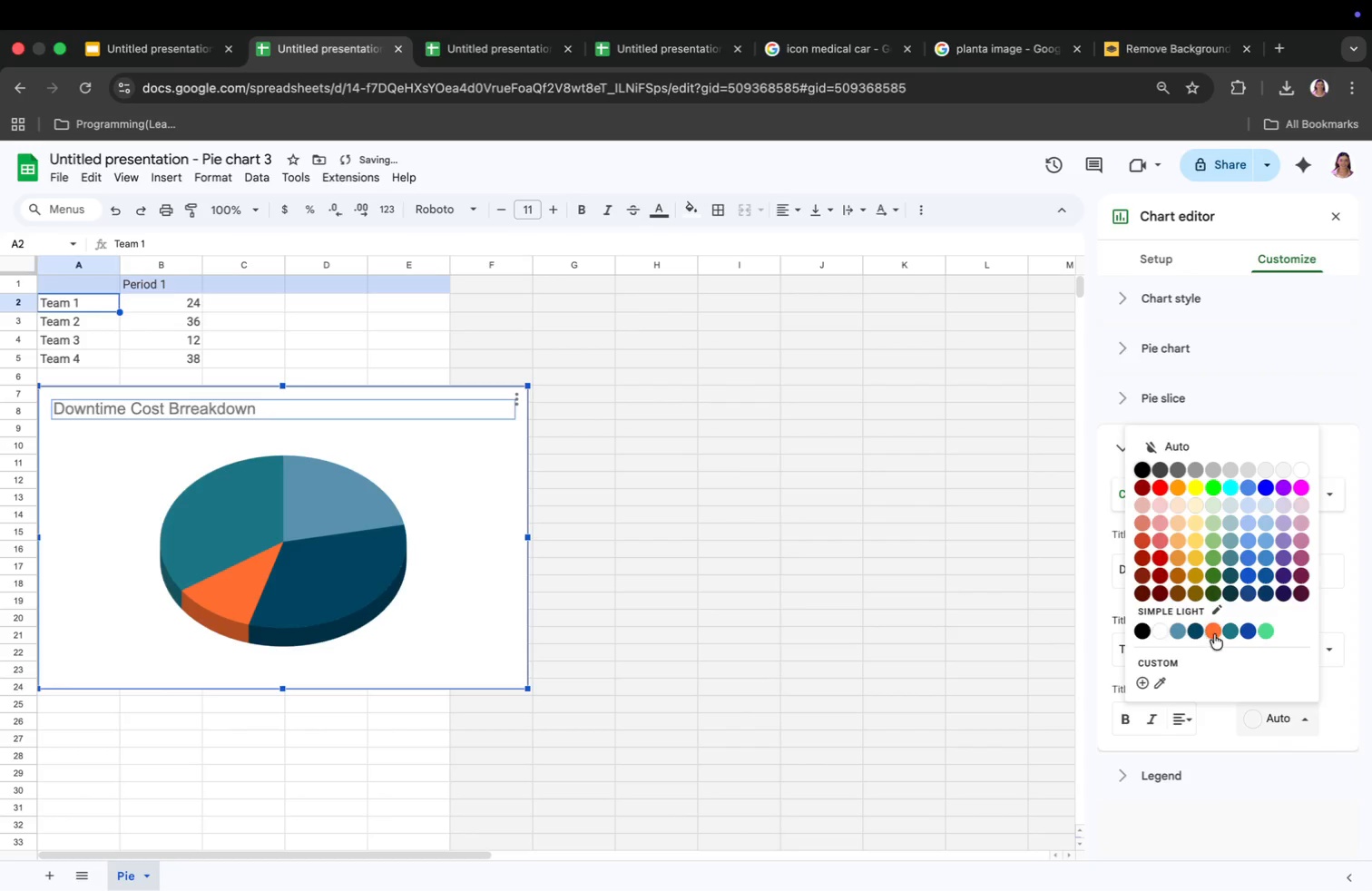 
left_click([1217, 633])
 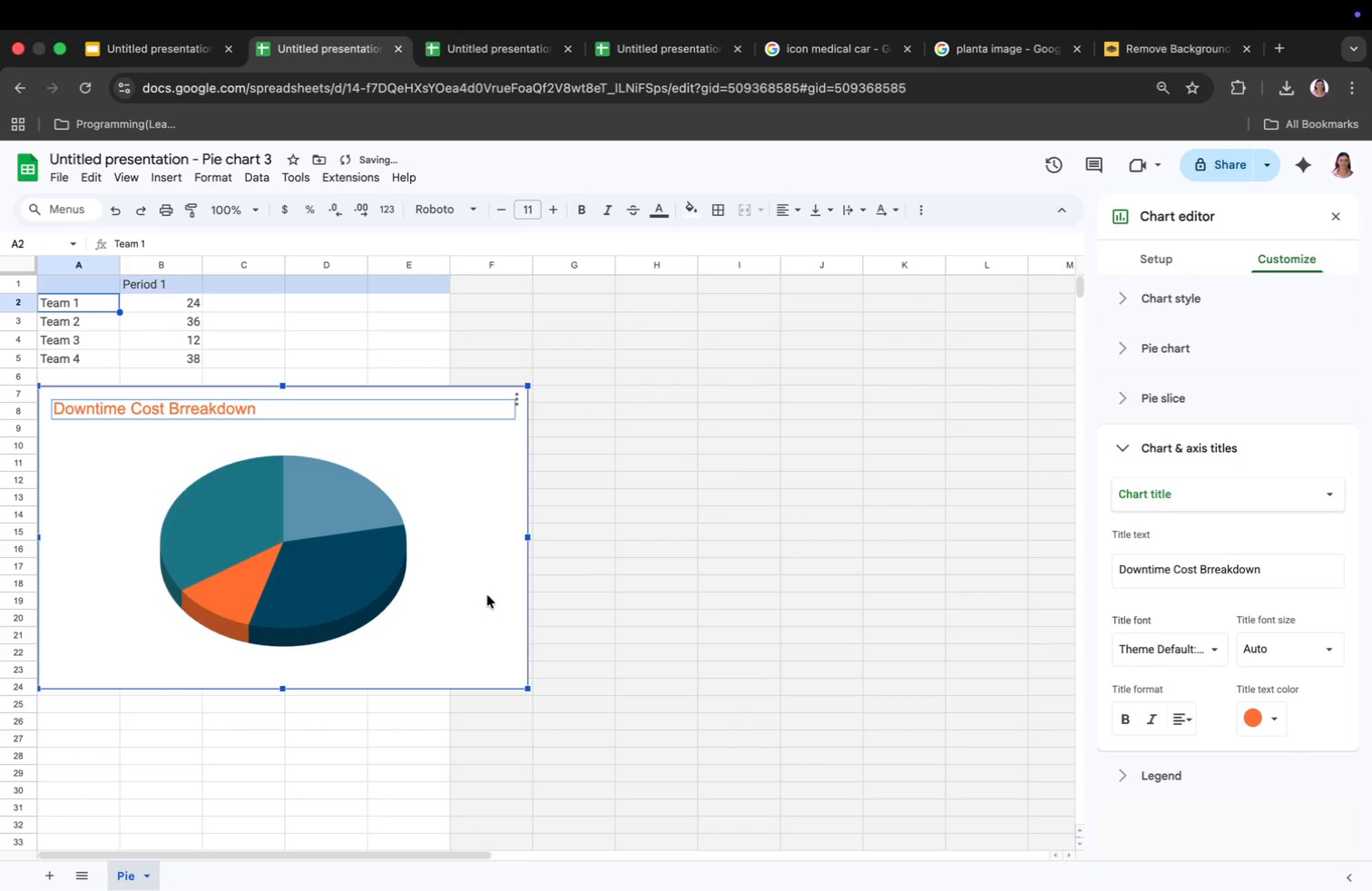 
left_click([465, 592])
 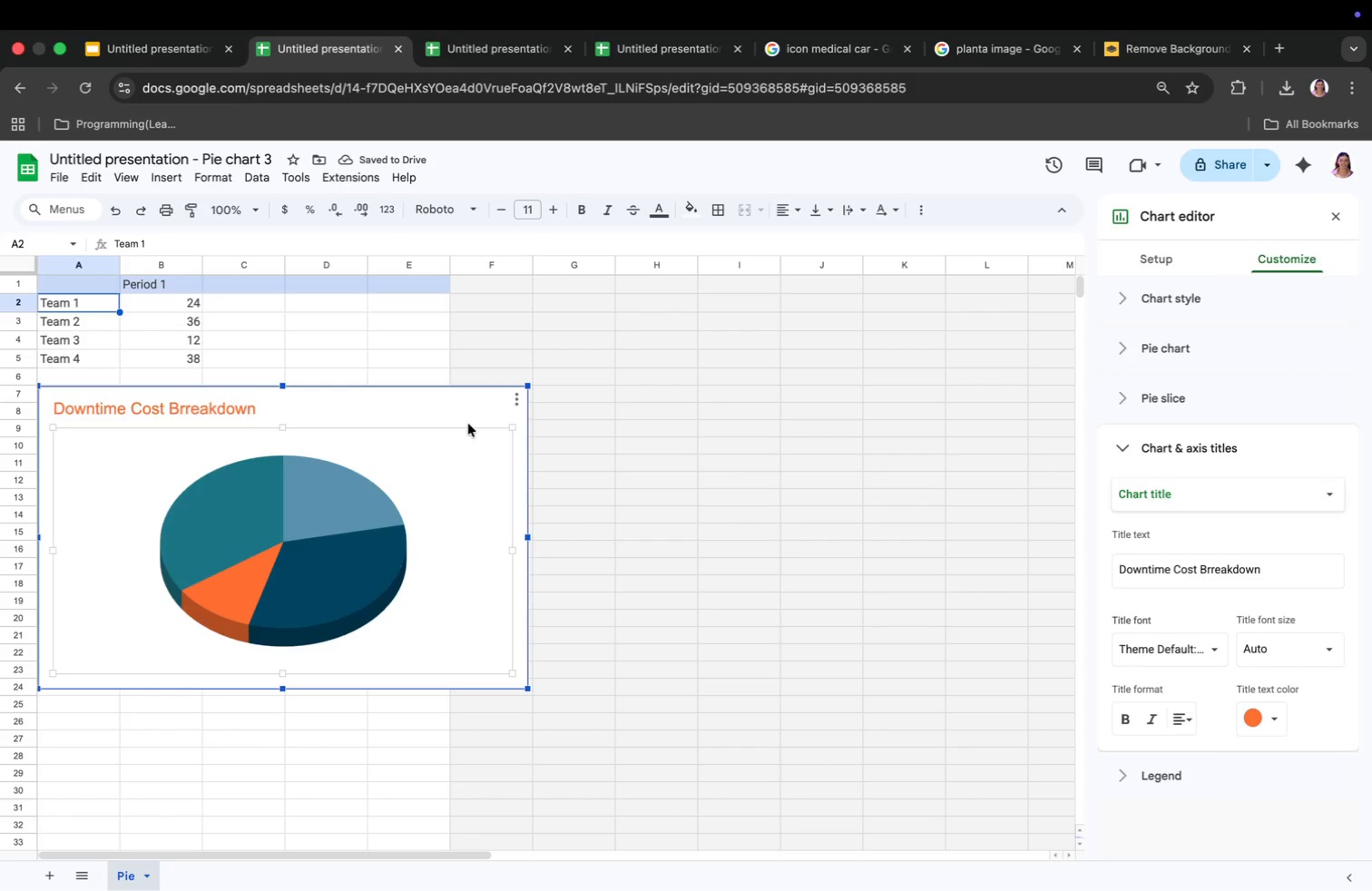 
left_click([465, 410])
 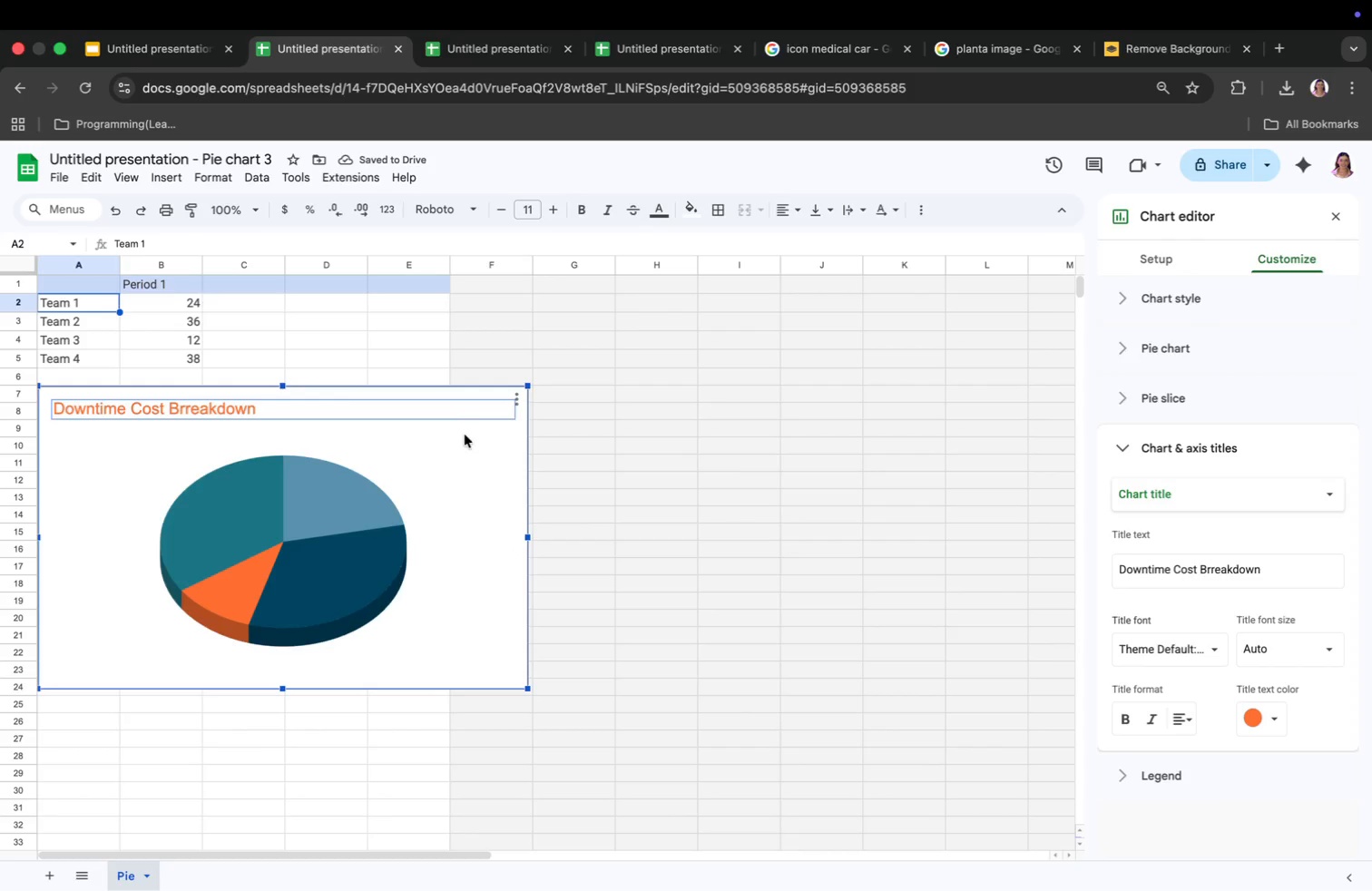 
left_click([465, 435])
 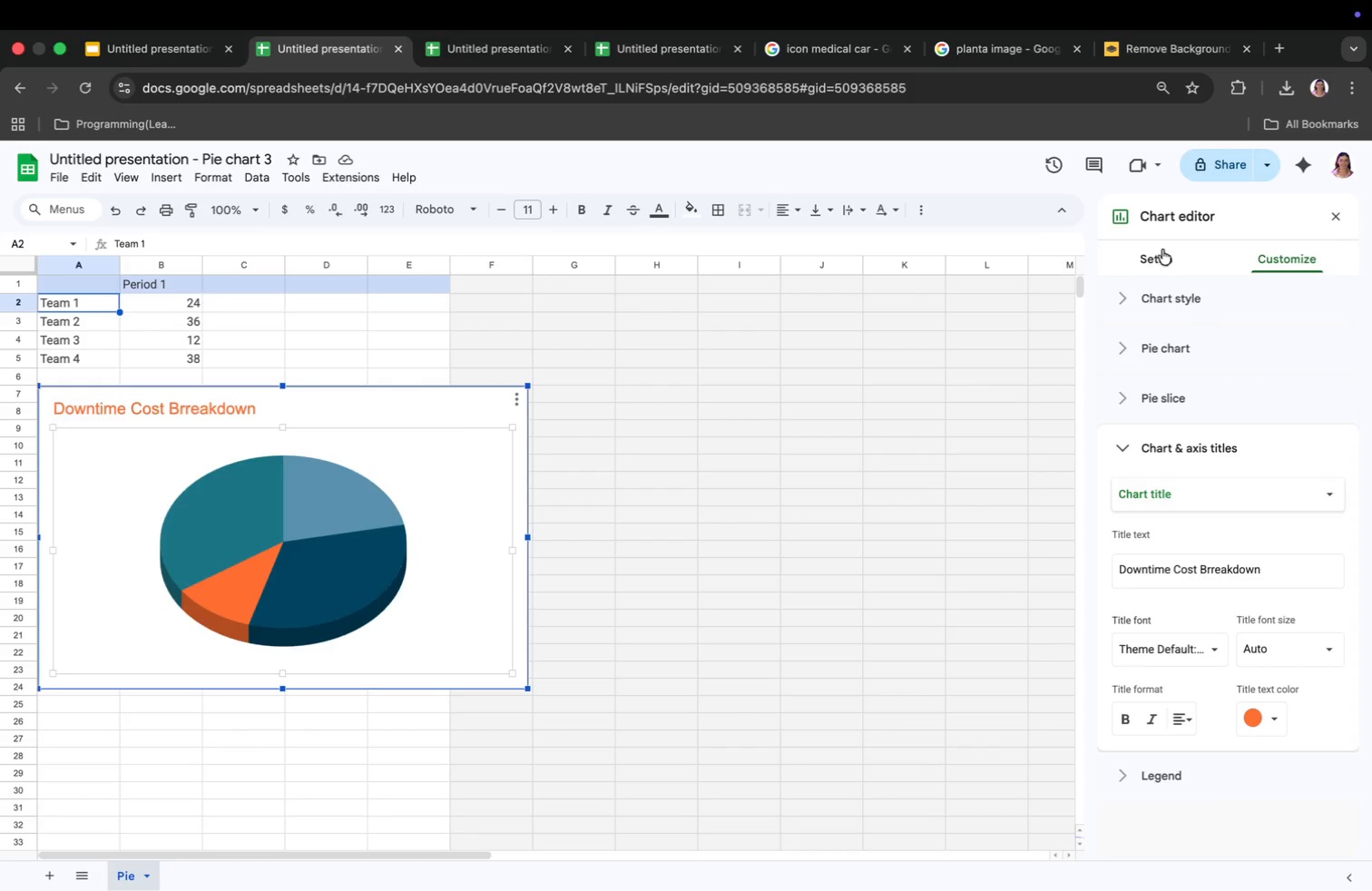 
left_click([1162, 303])
 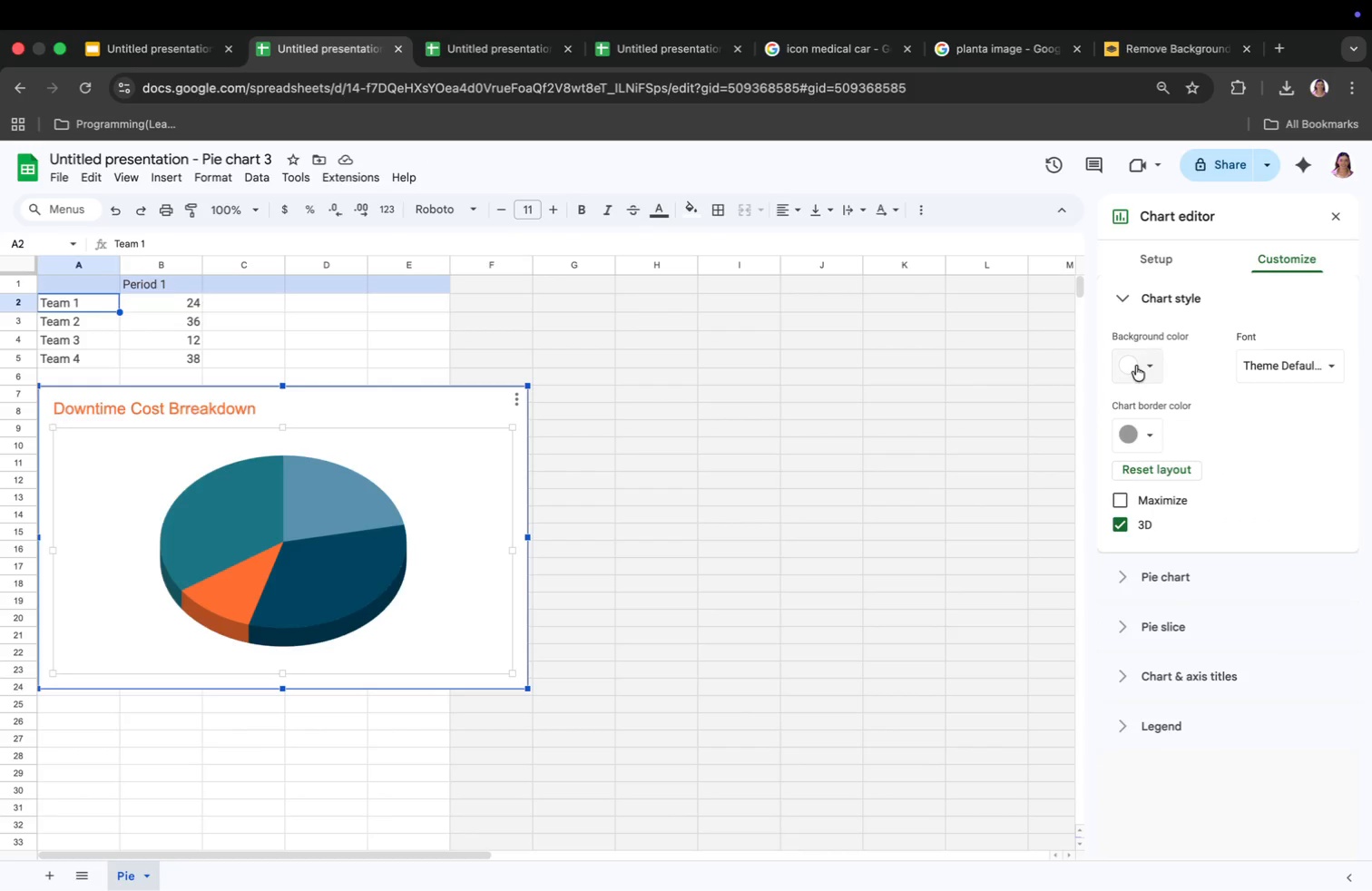 
left_click([1130, 366])
 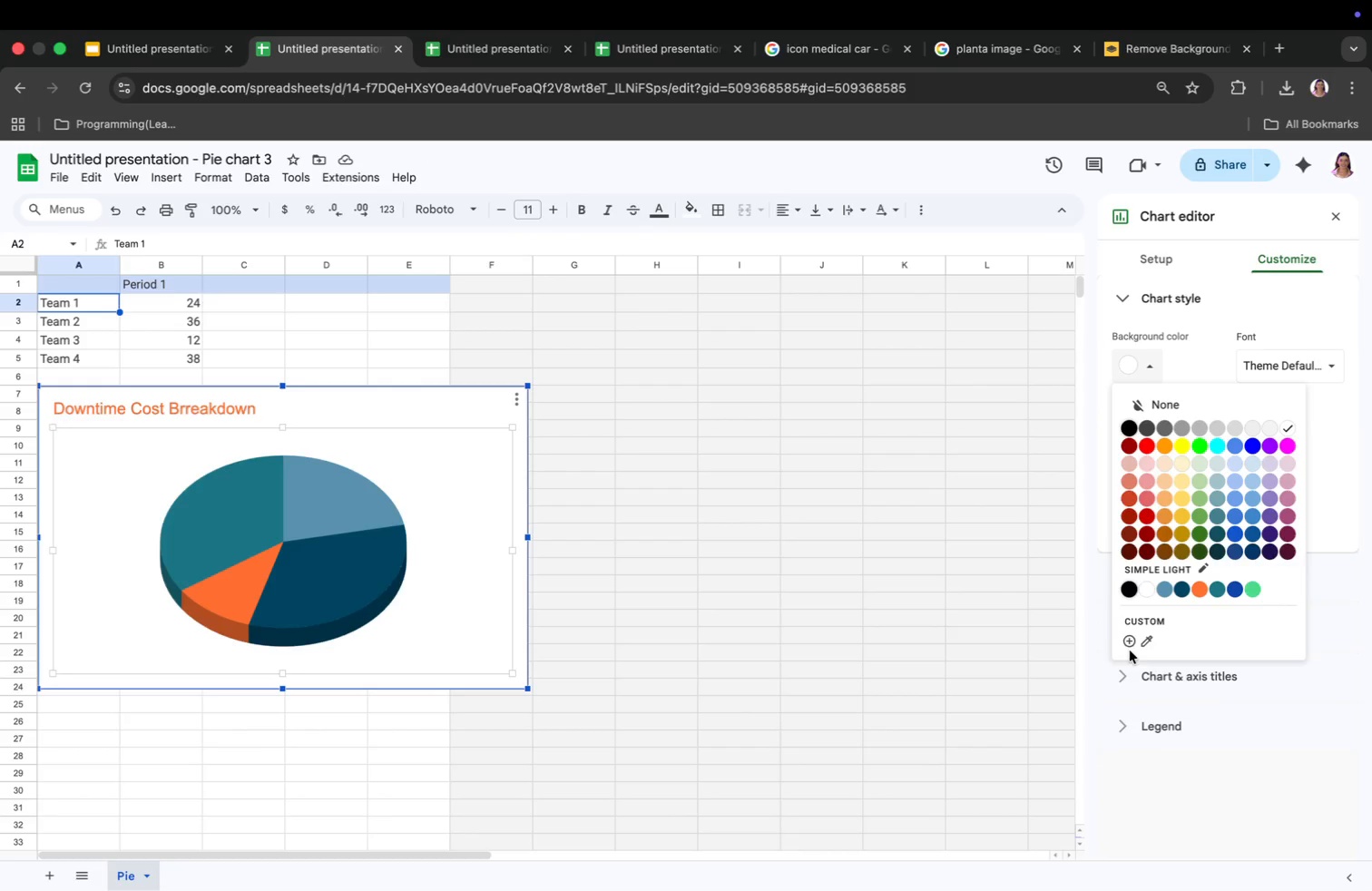 
left_click([1129, 645])
 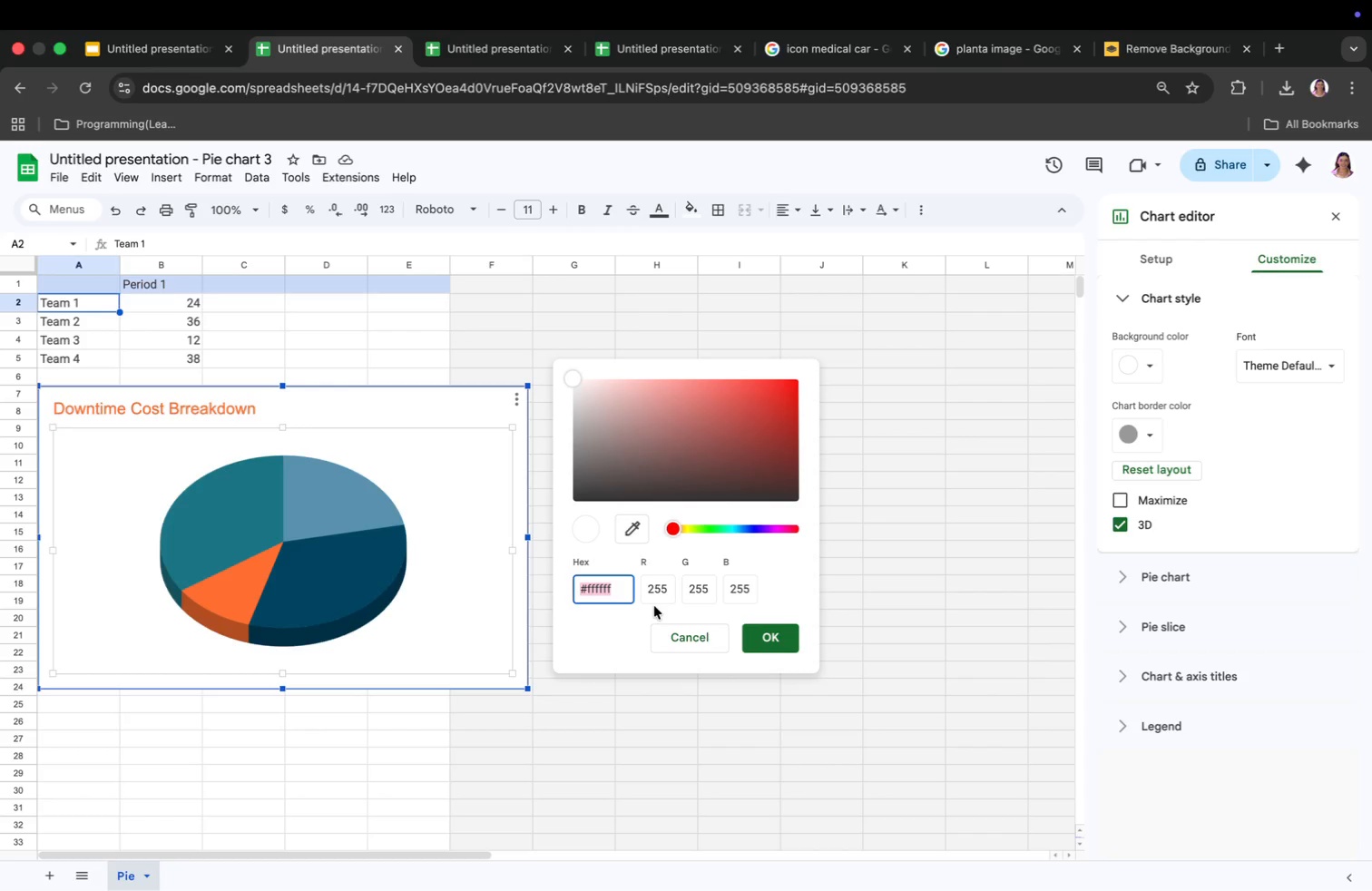 
type(#1f3d36)
 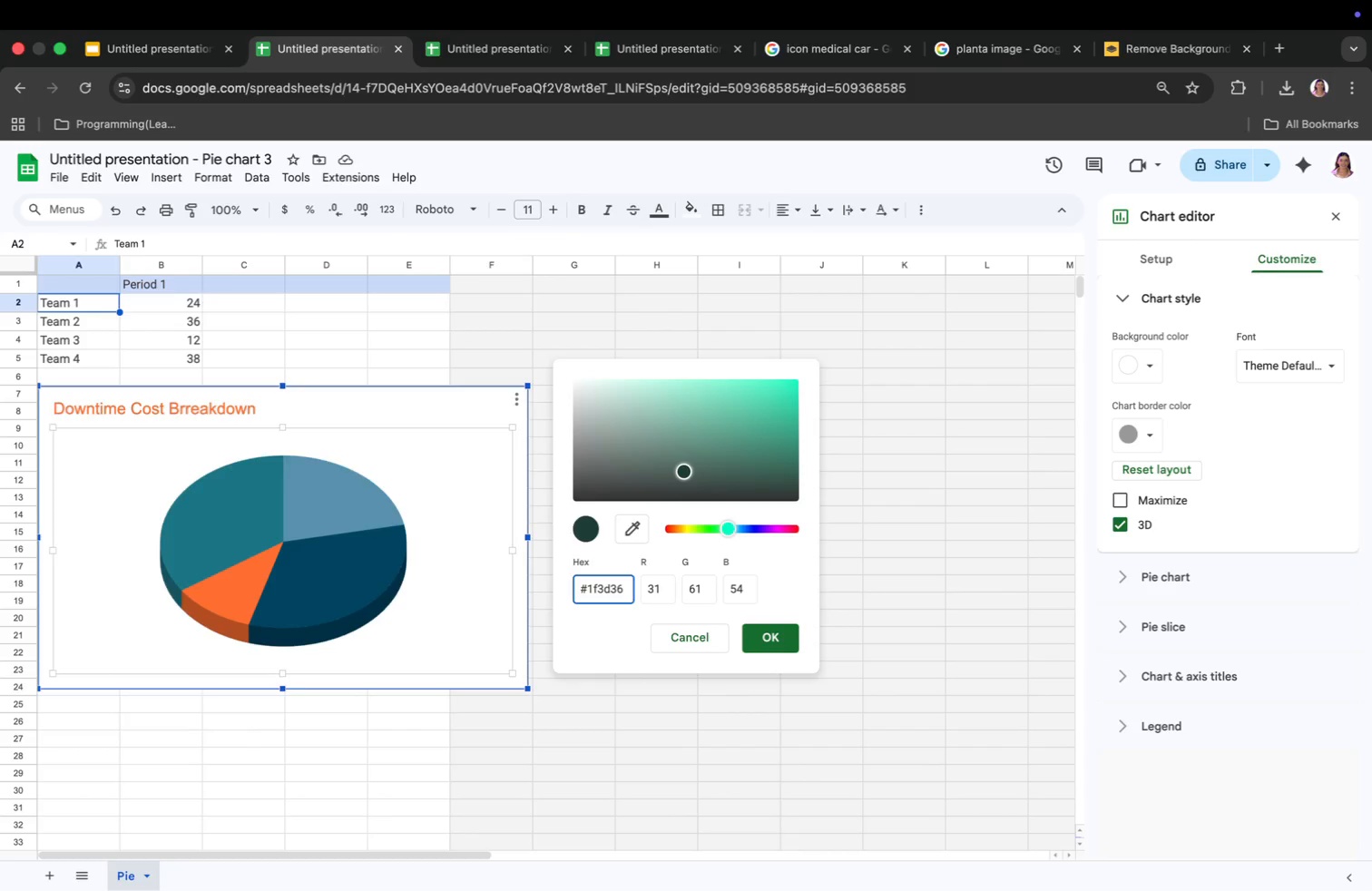 
key(Enter)
 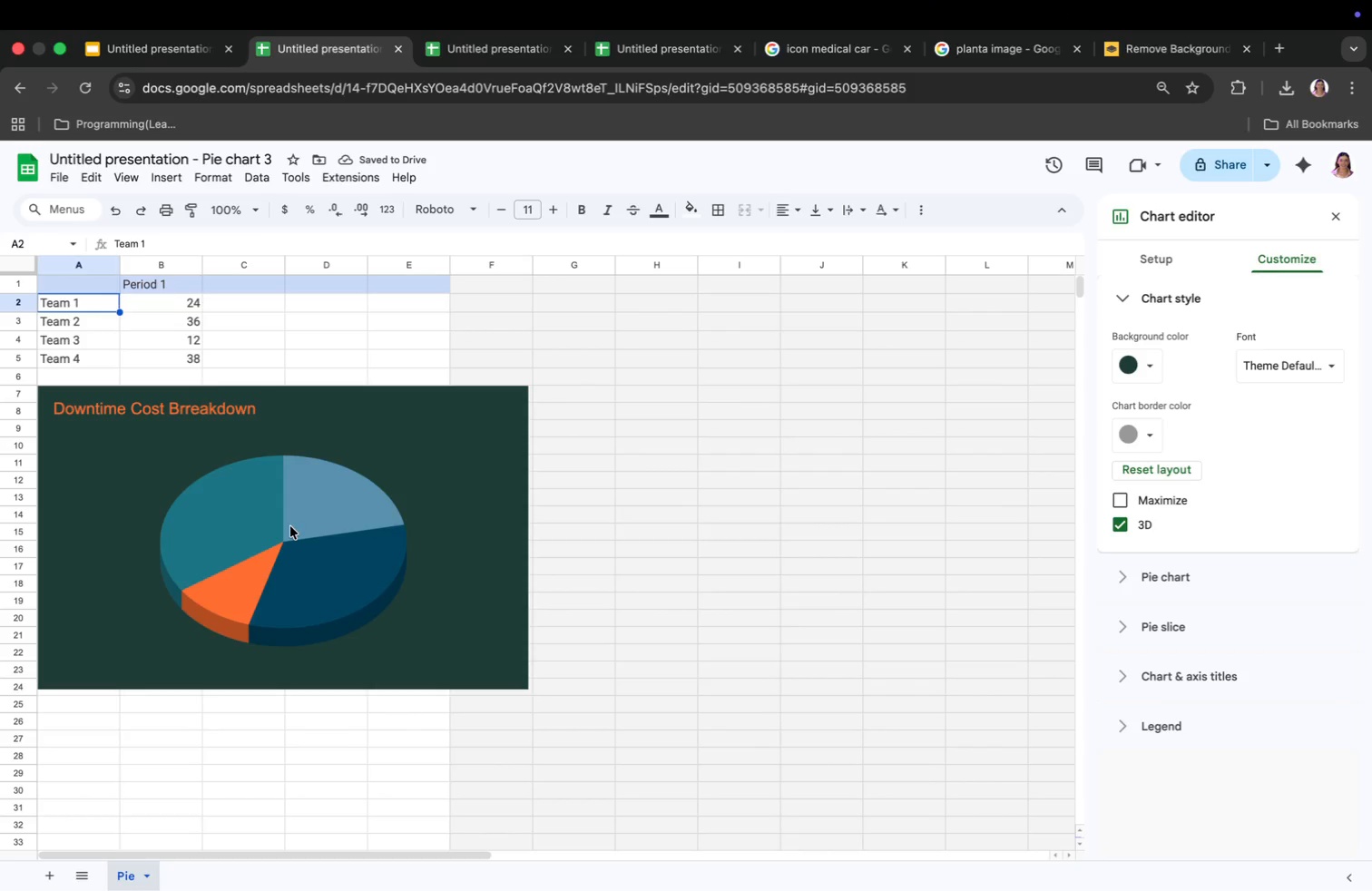 
wait(8.57)
 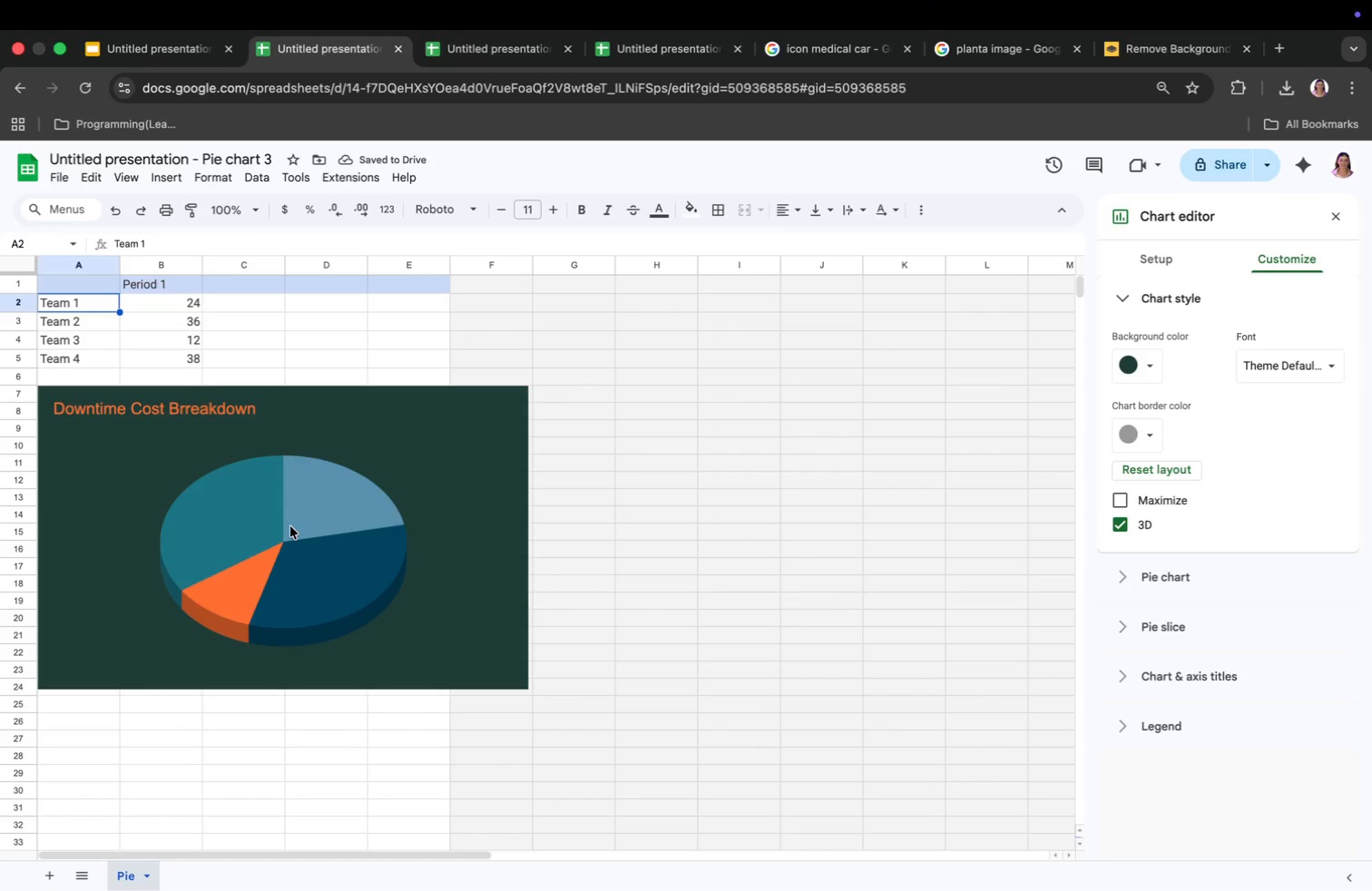 
left_click([101, 302])
 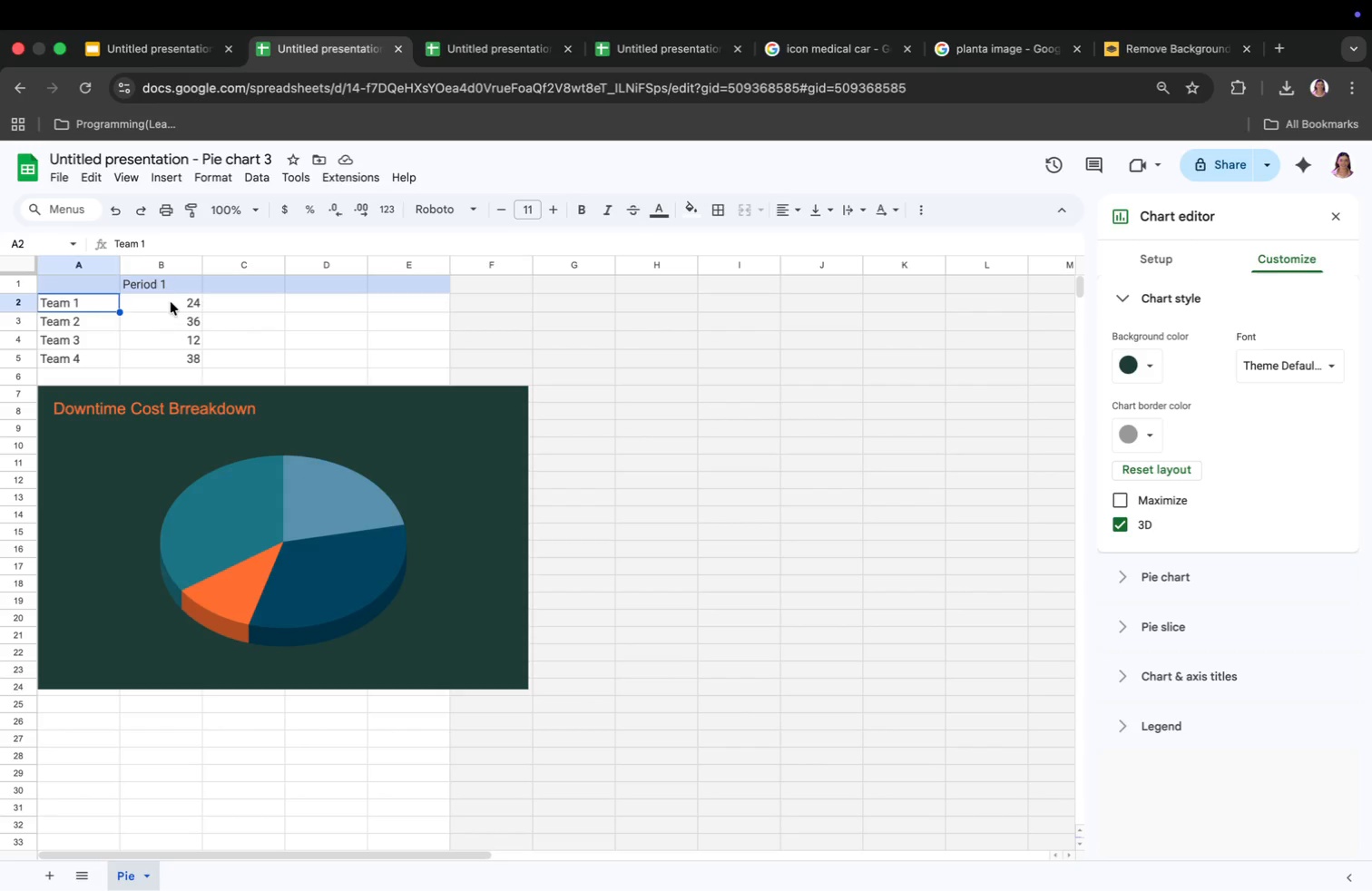 
left_click([171, 302])
 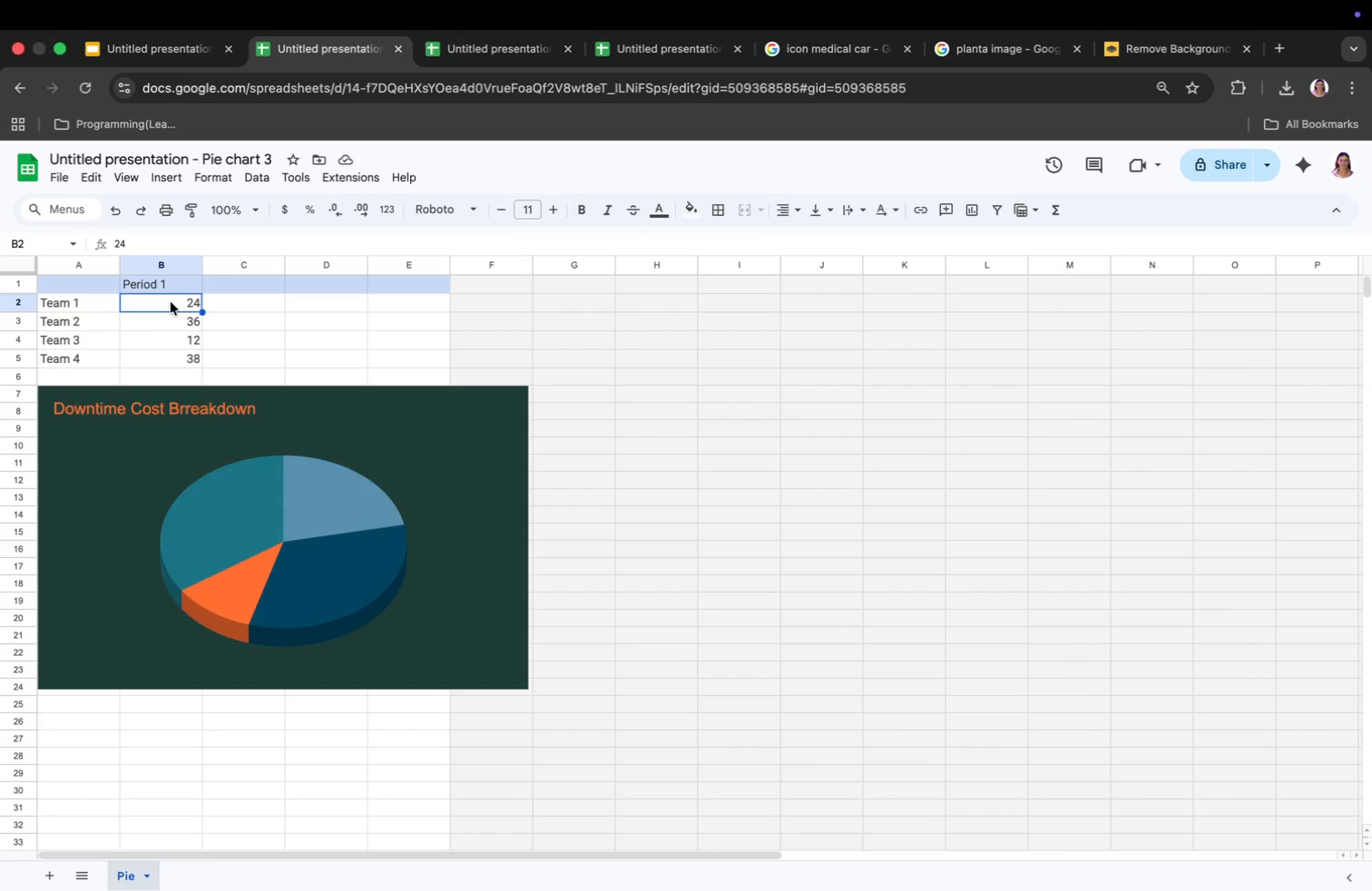 
type(25)
 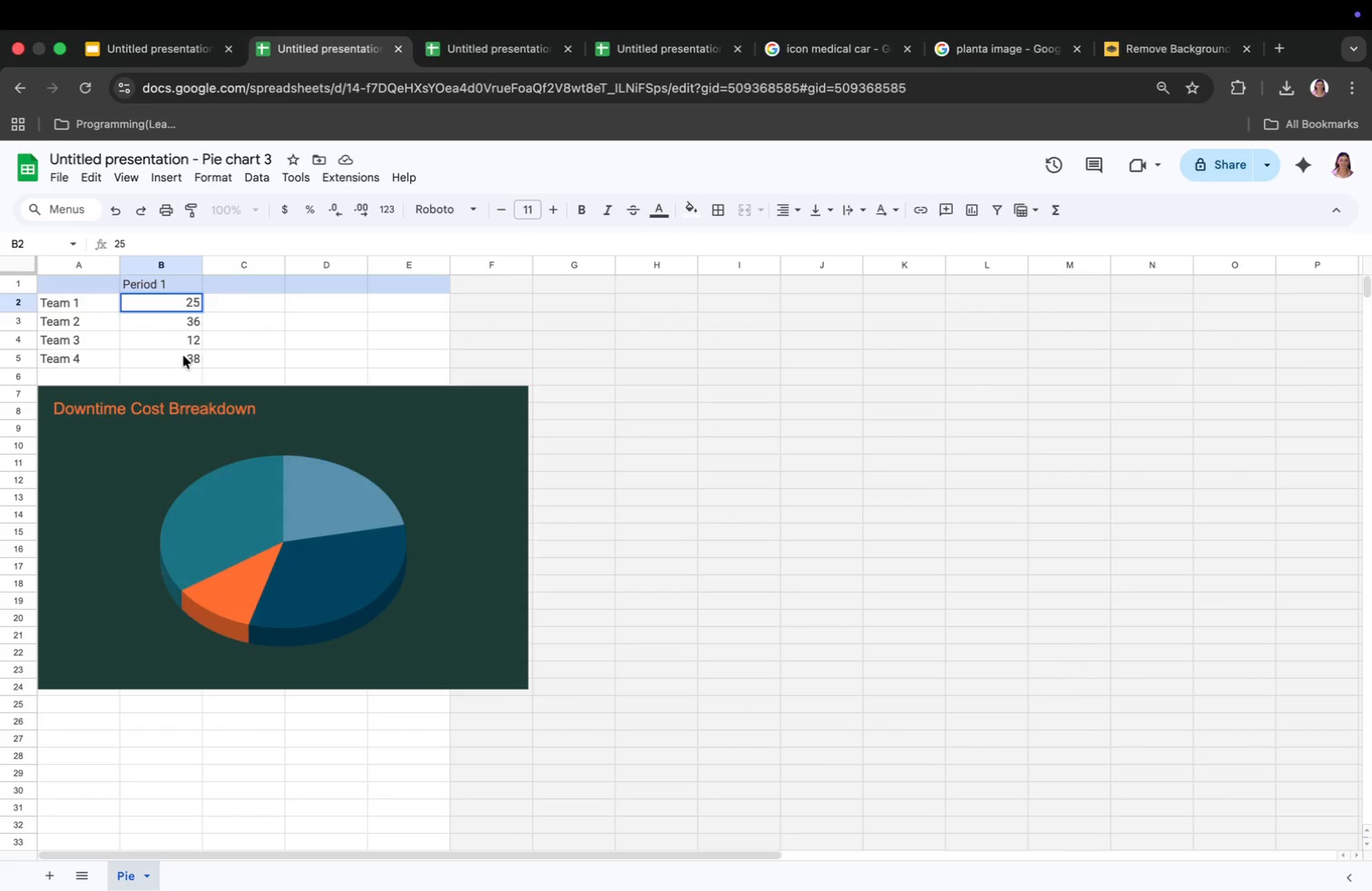 
key(Enter)
 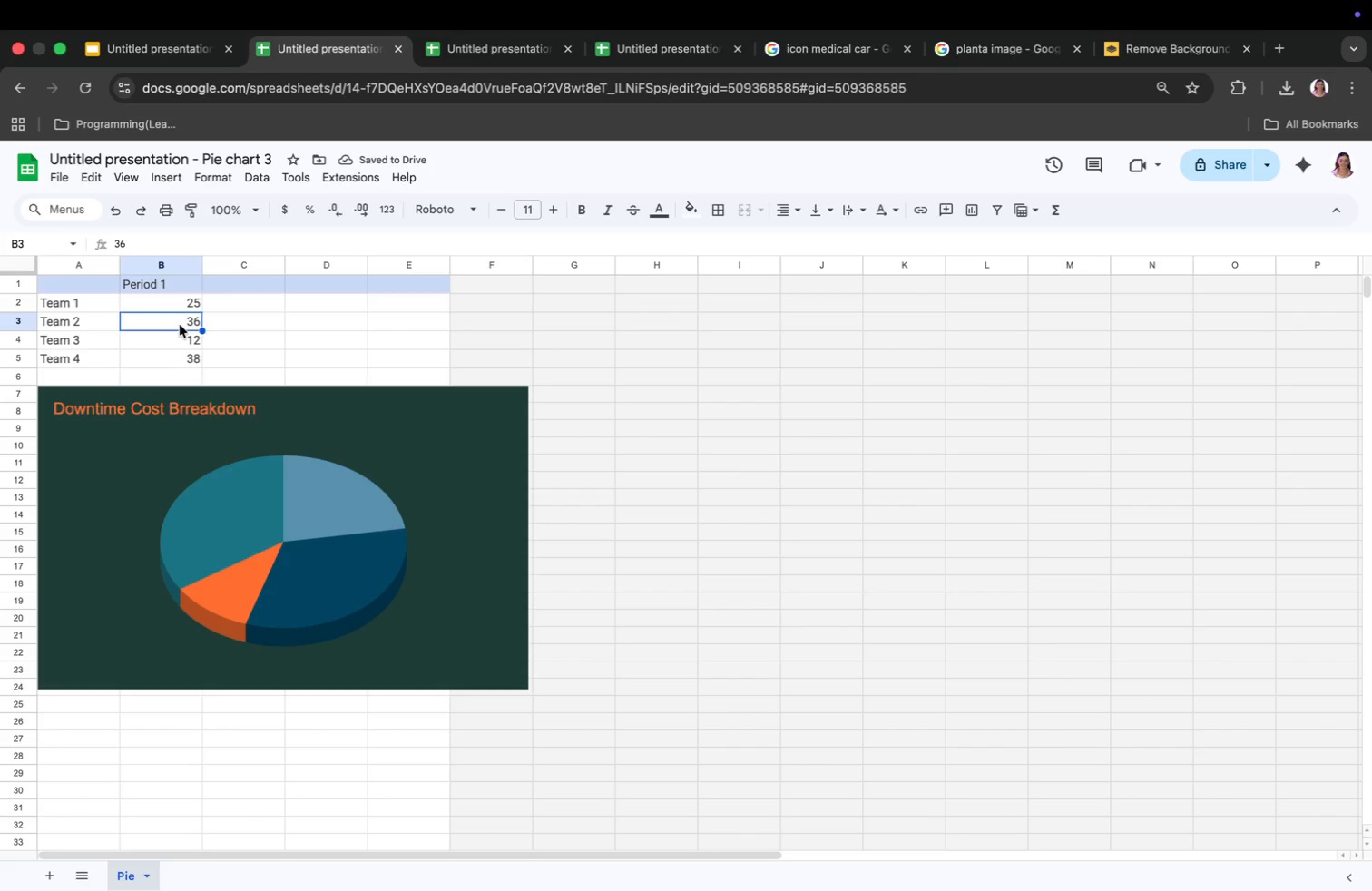 
left_click([183, 308])
 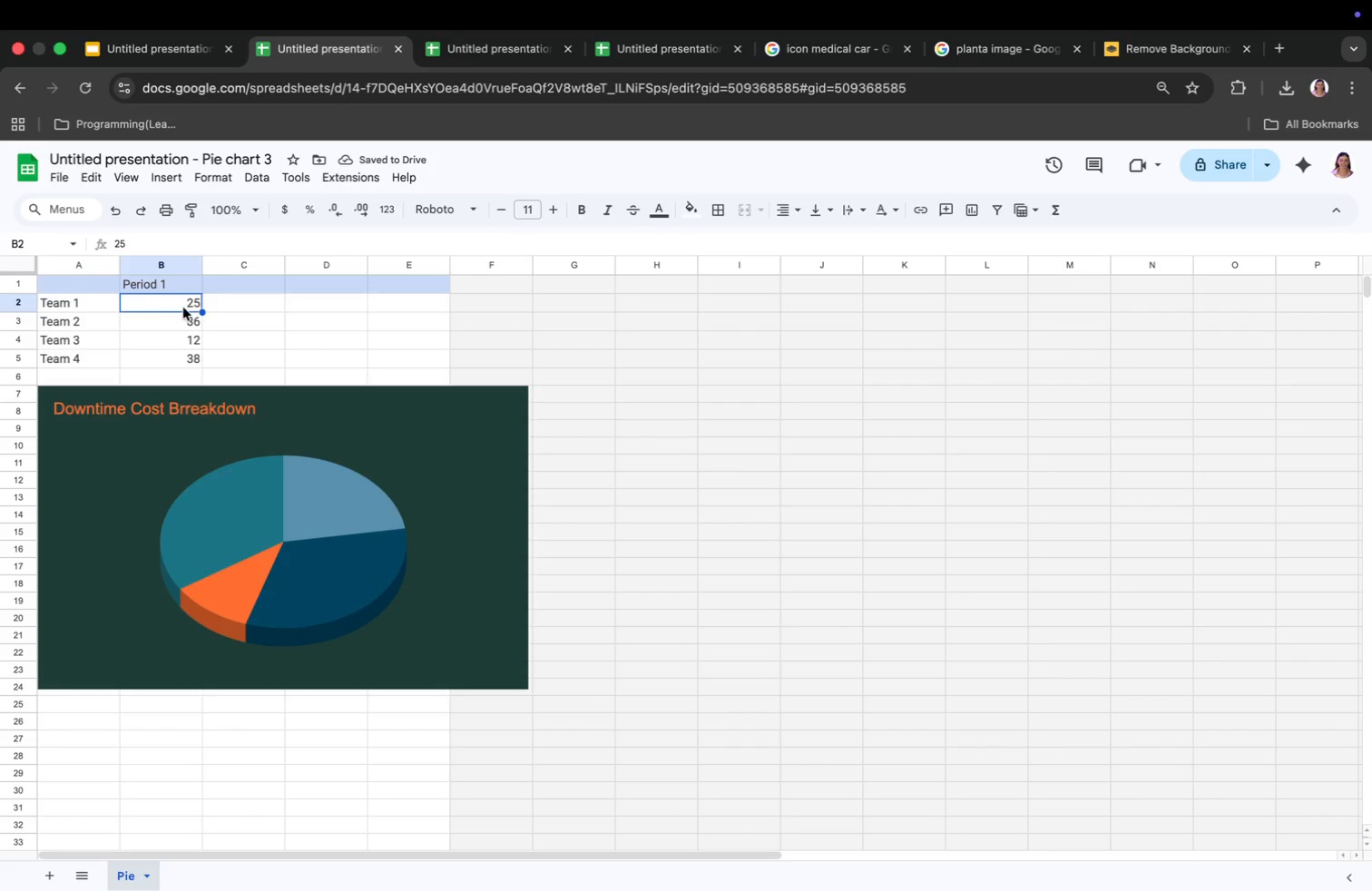 
type(24)
key(Backspace)
key(Backspace)
type(45)
 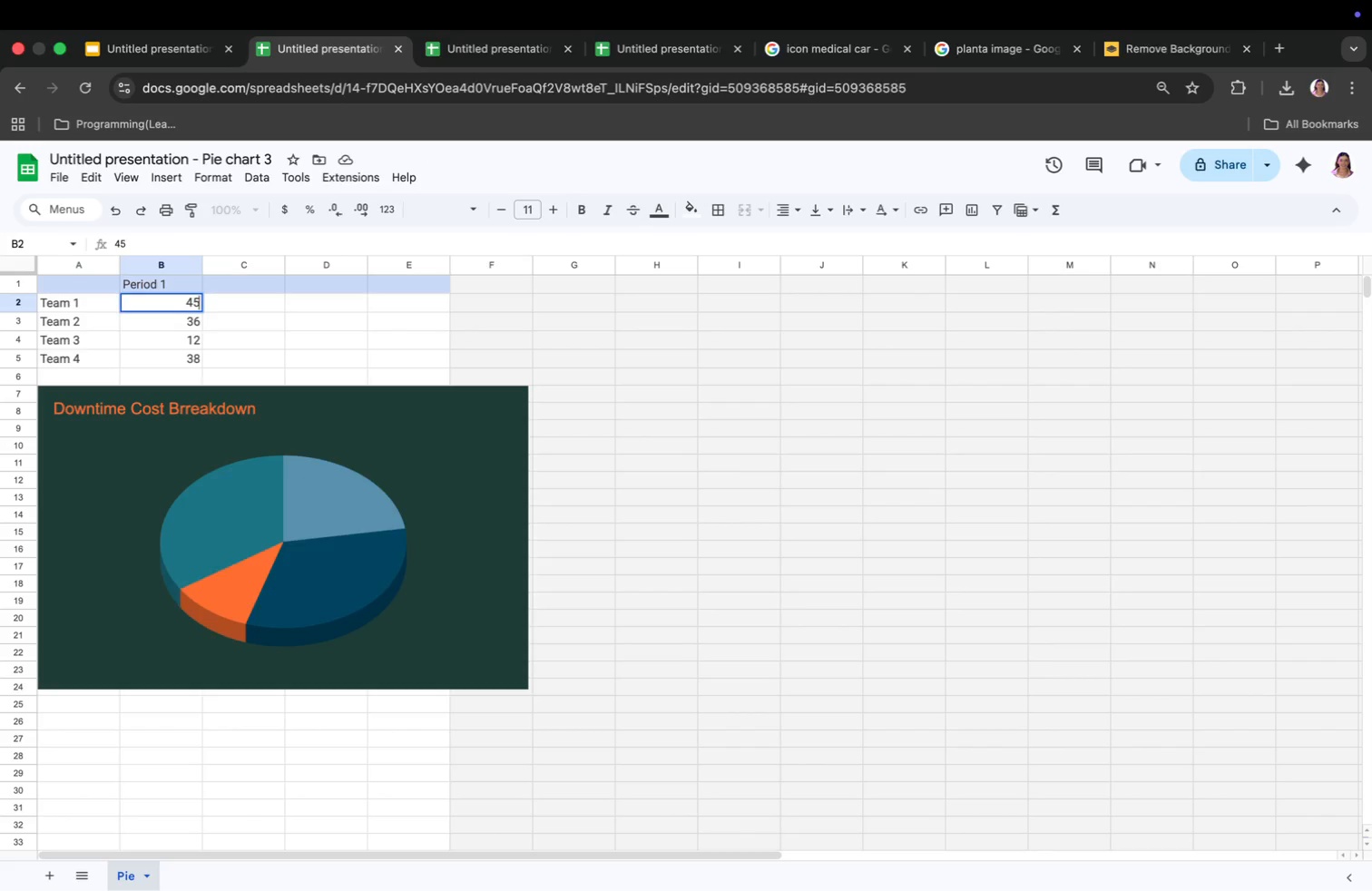 
key(Enter)
 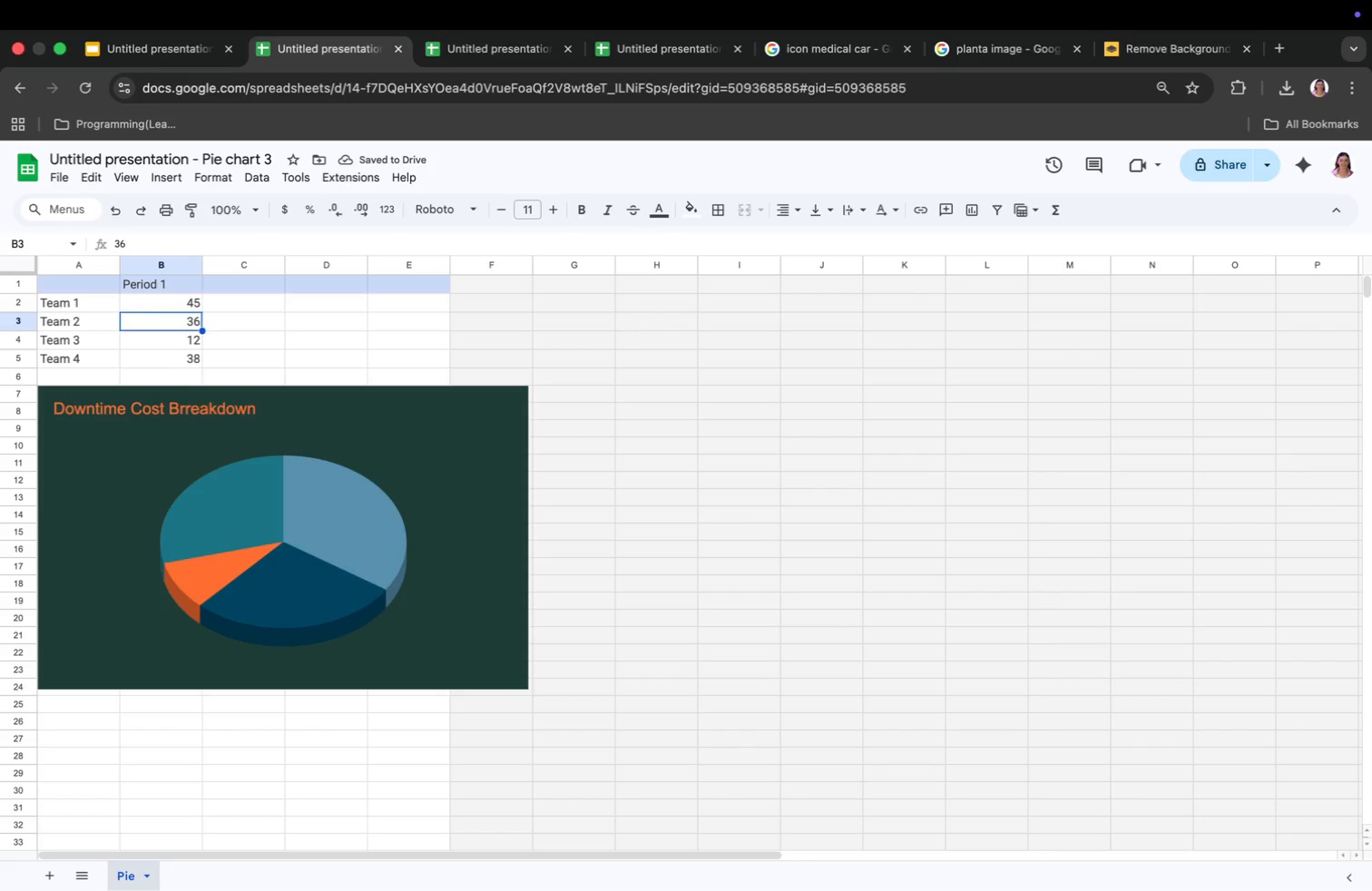 
left_click([332, 518])
 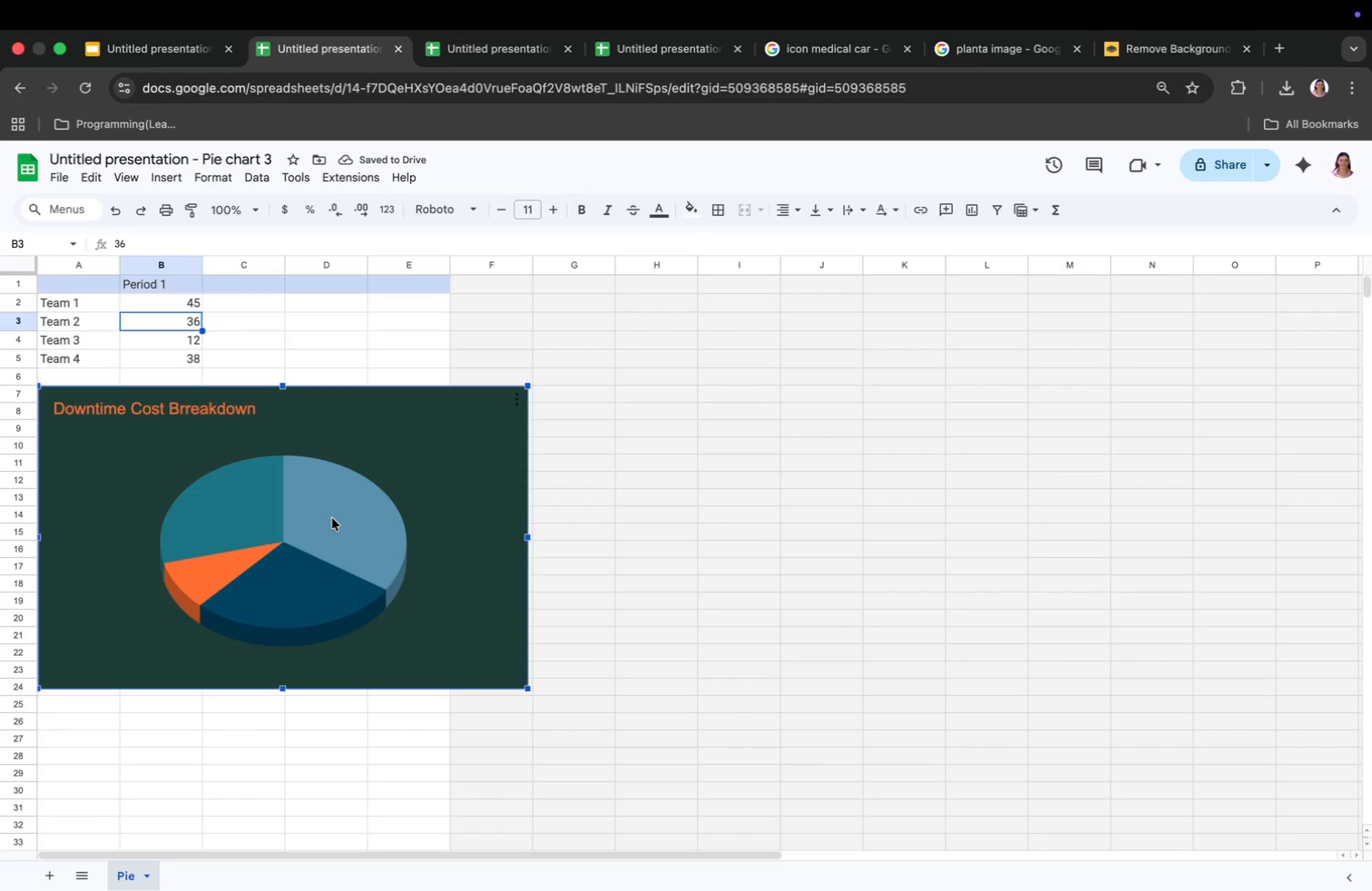 
left_click([332, 518])
 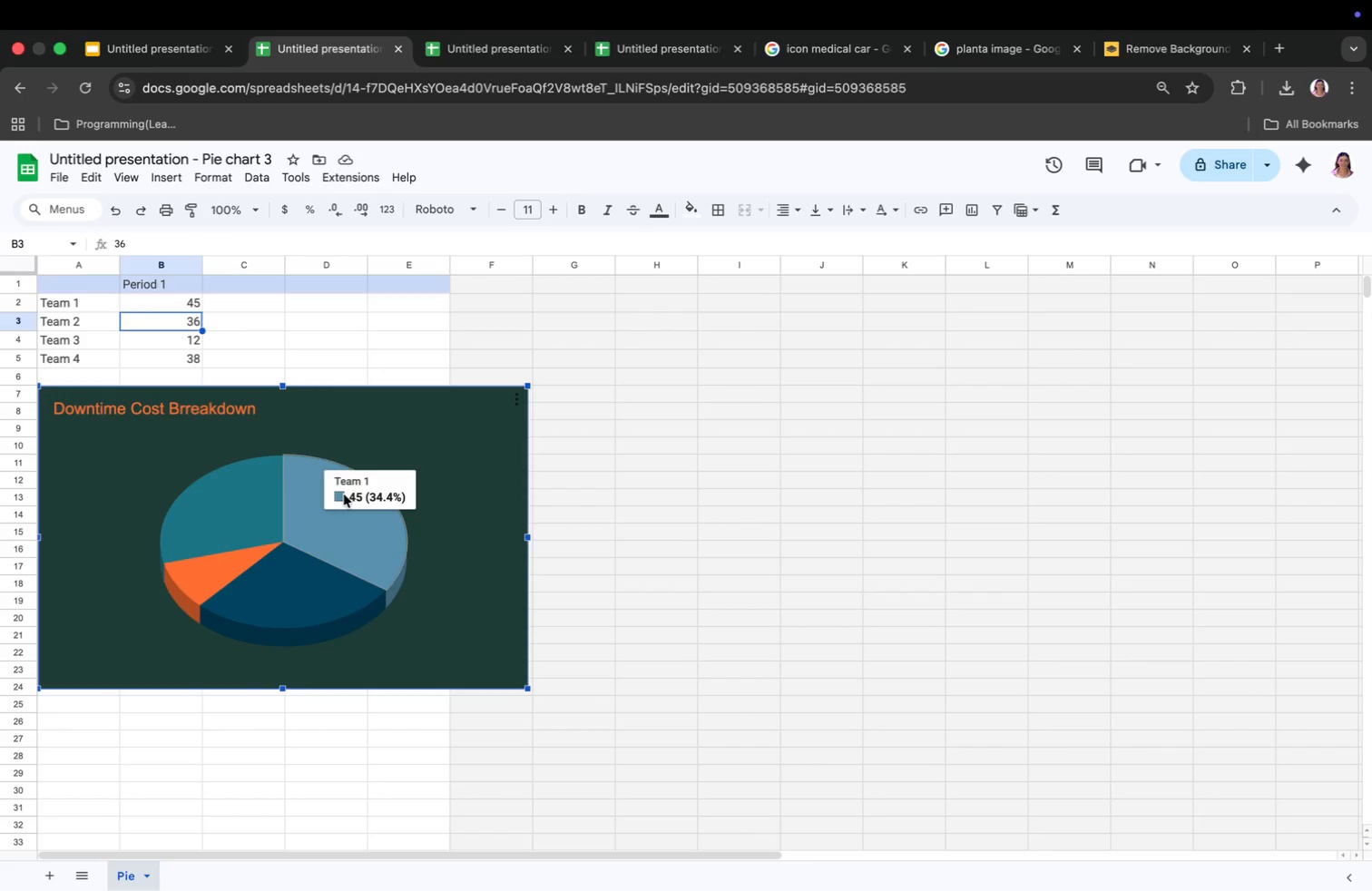 
left_click([342, 494])
 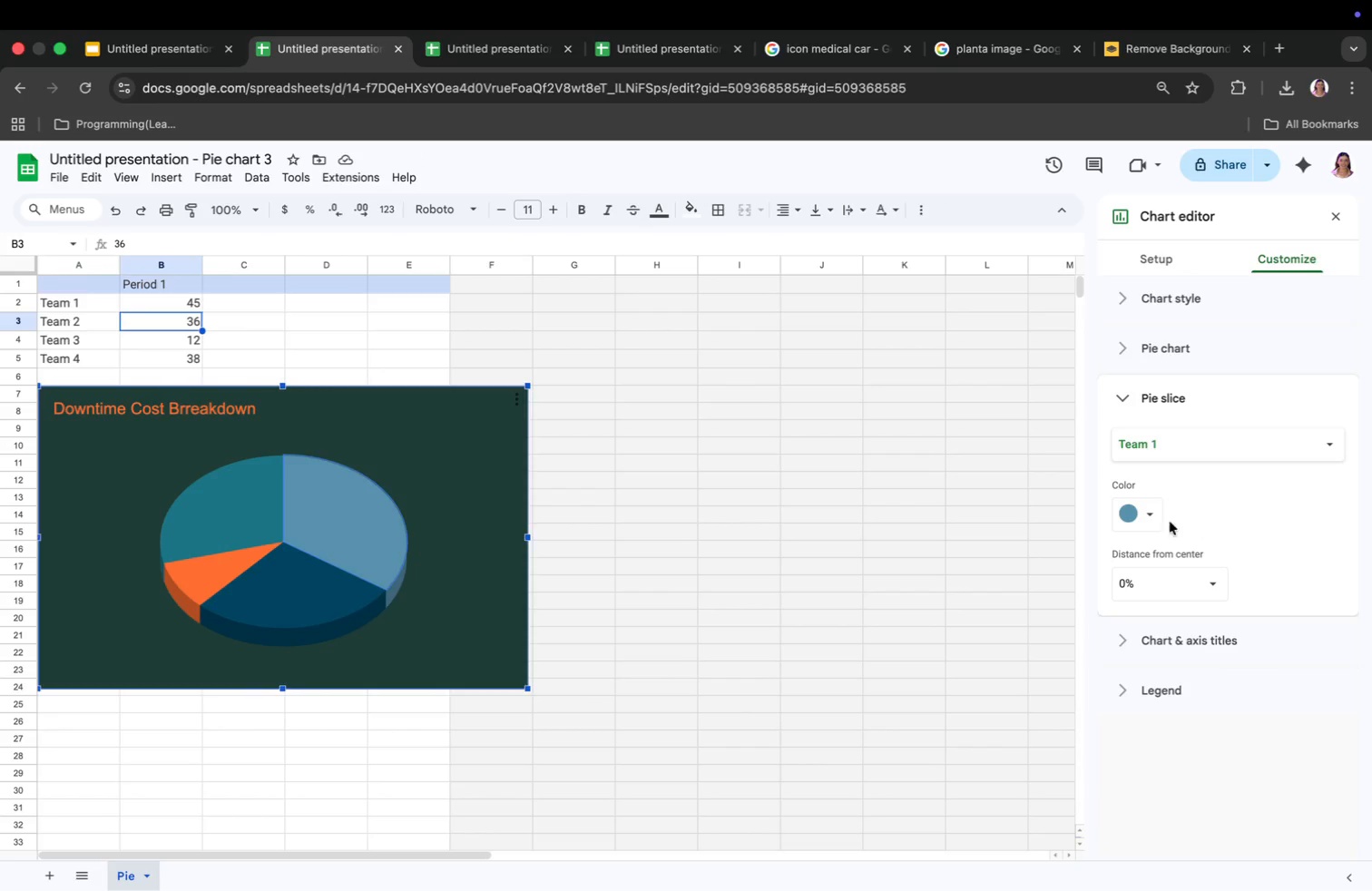 
left_click([1143, 515])
 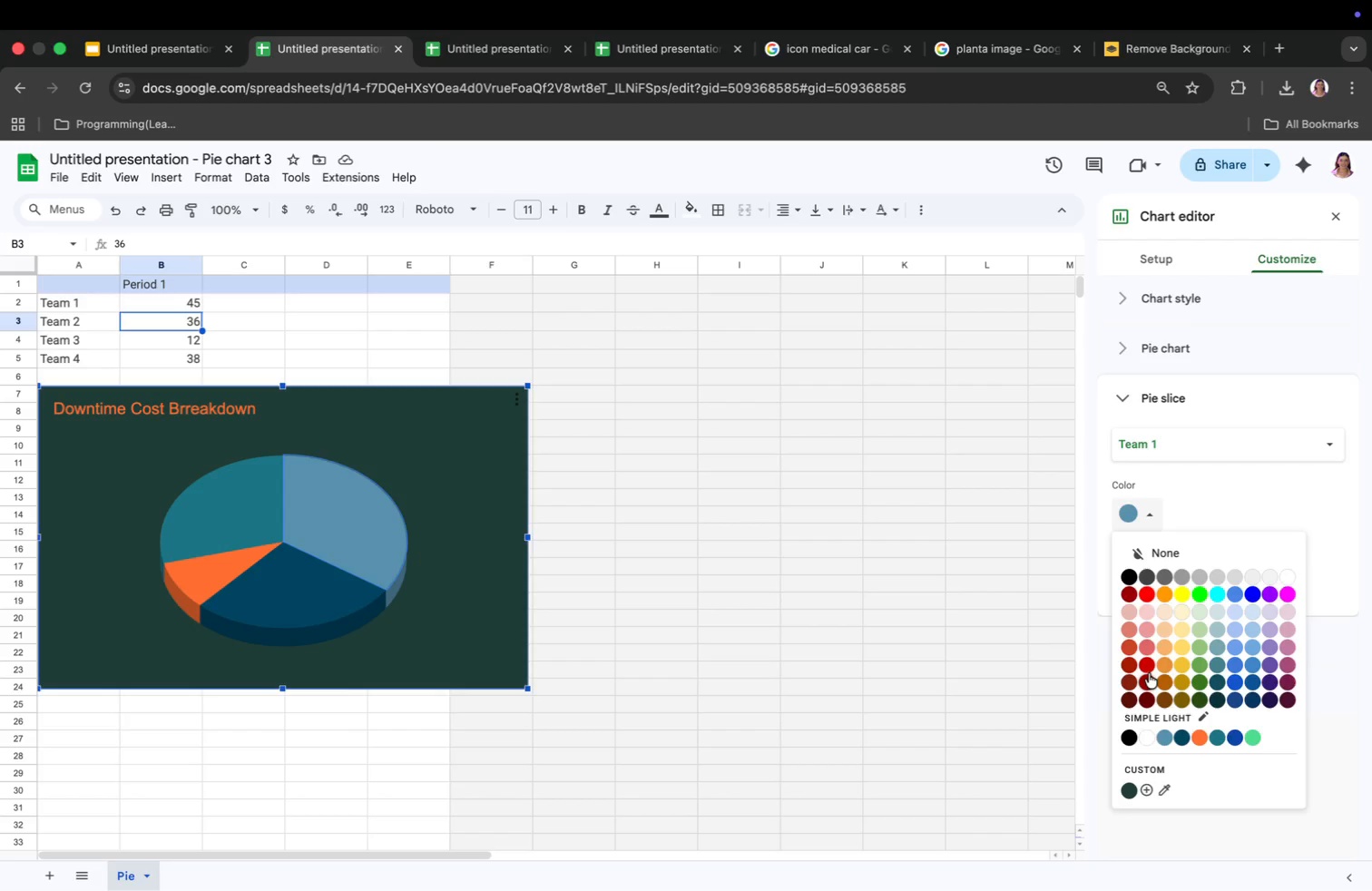 
left_click([1149, 673])
 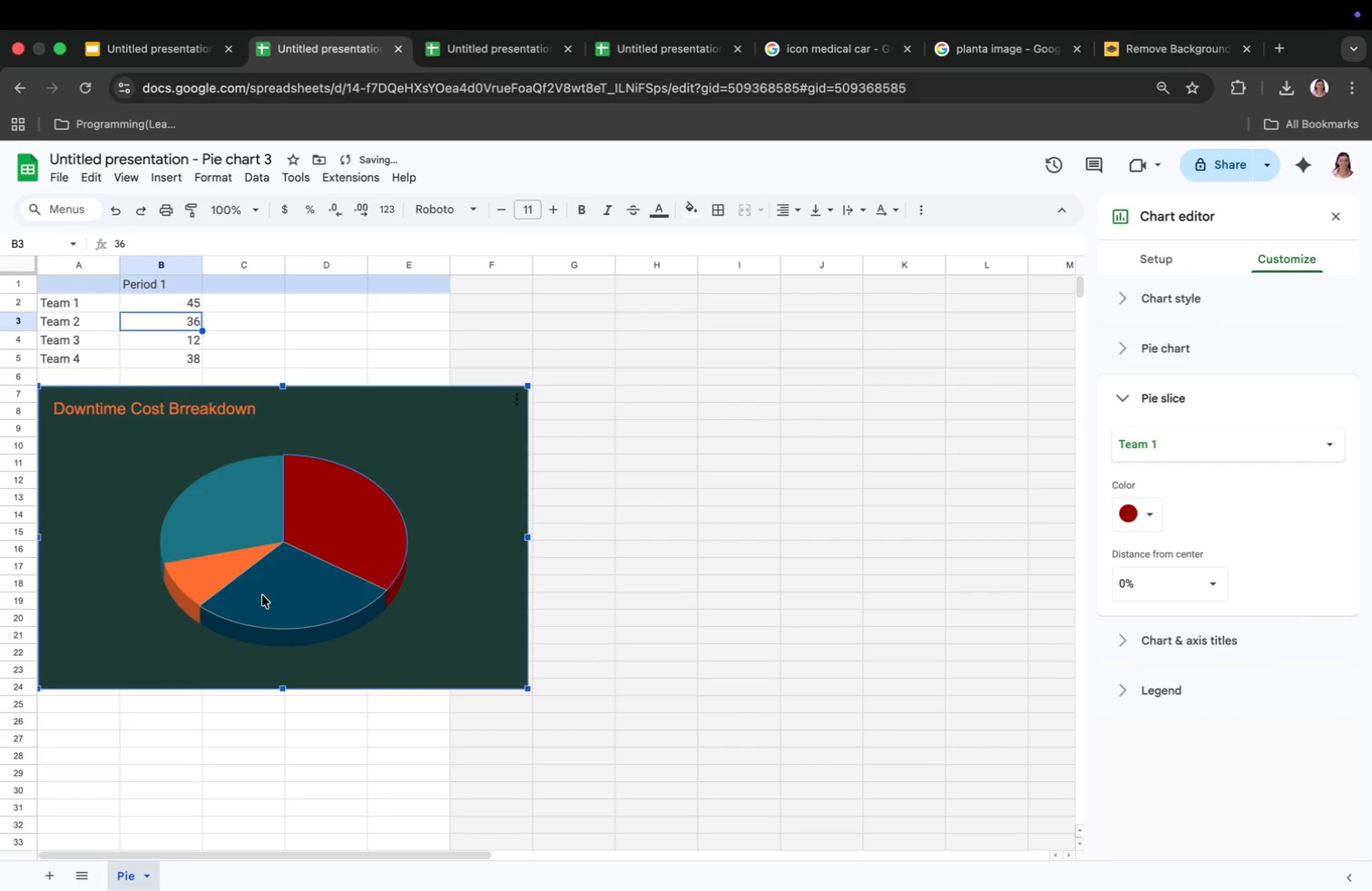 
double_click([262, 595])
 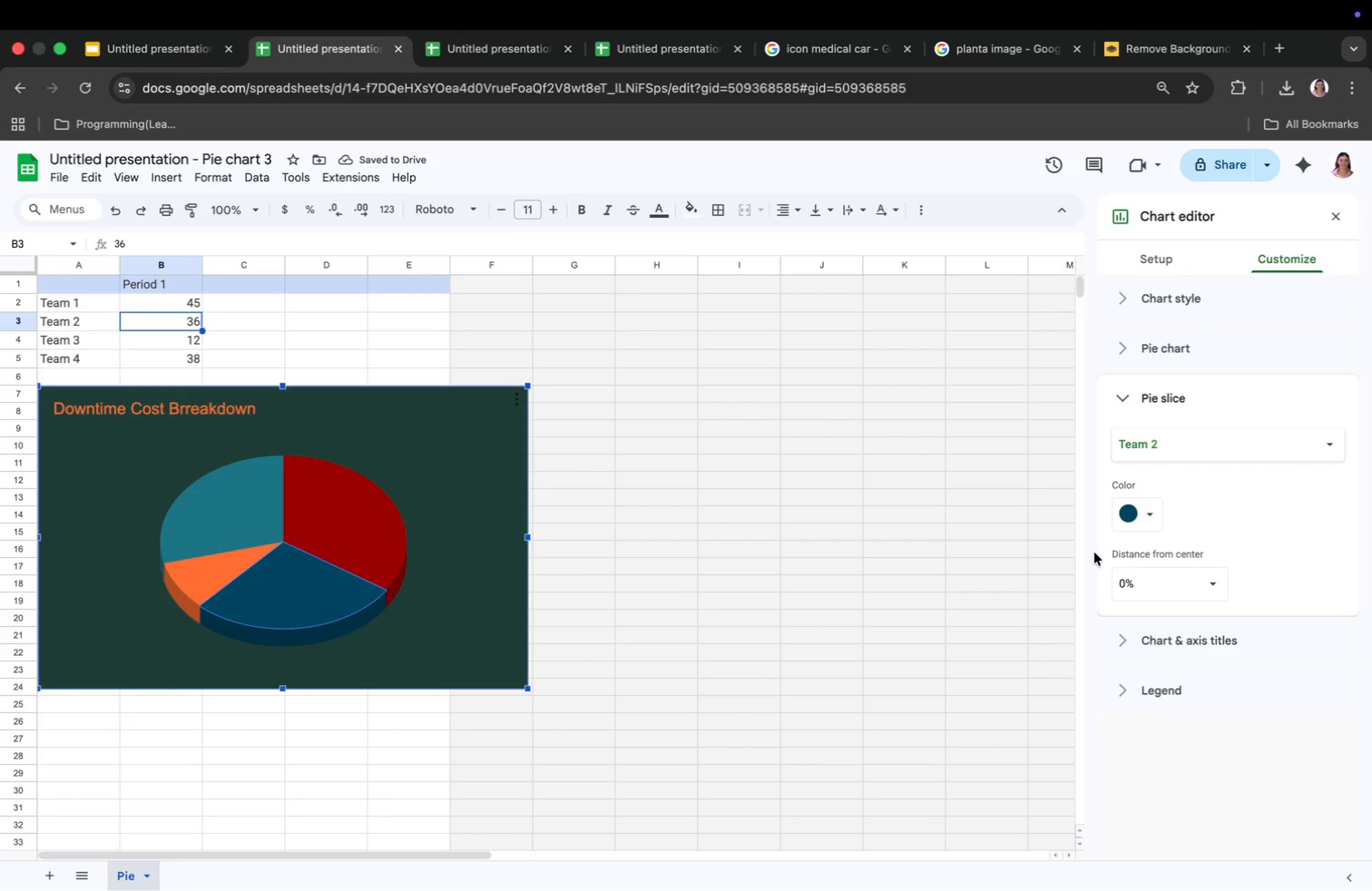 
left_click([1126, 517])
 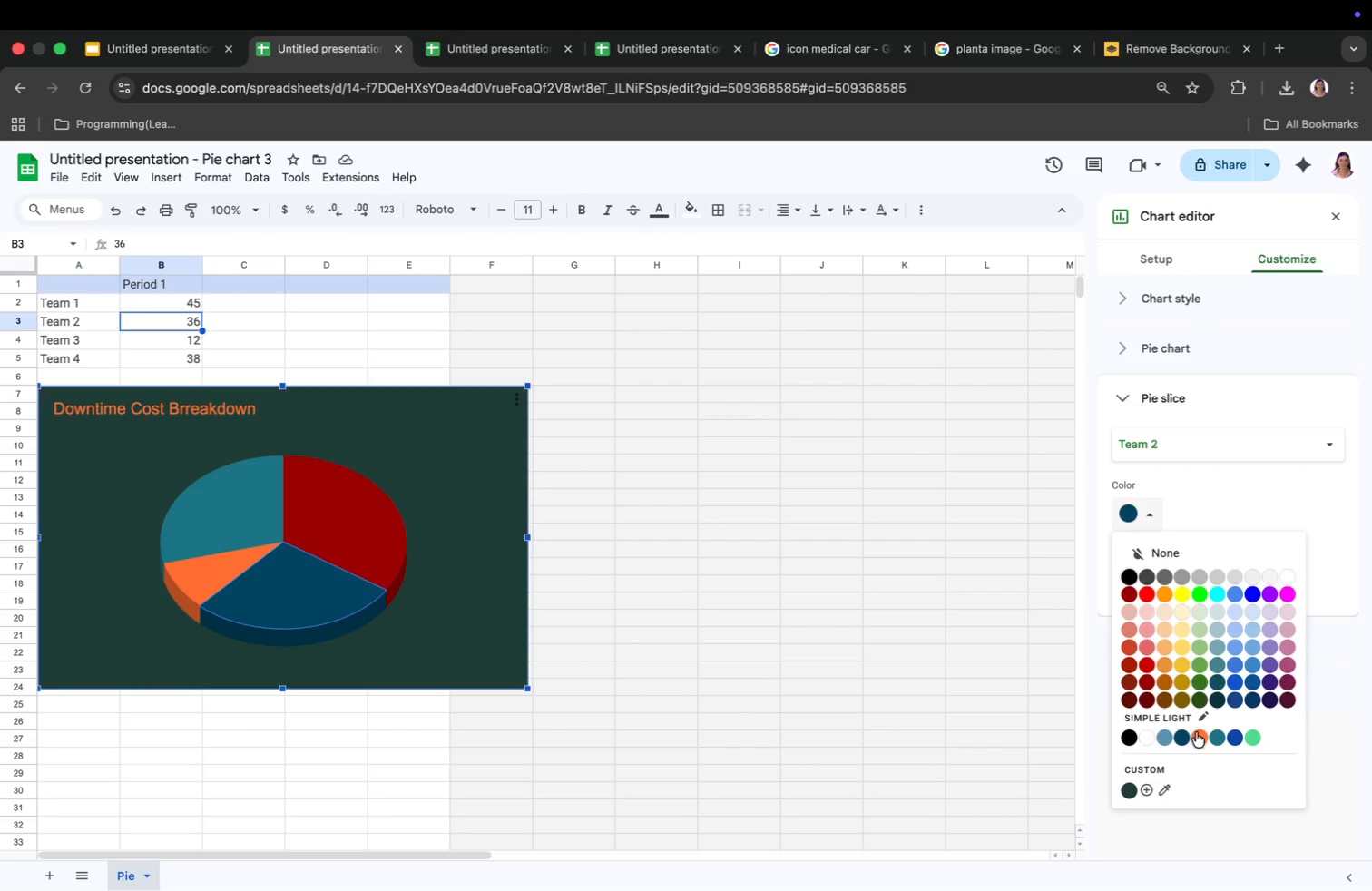 
left_click([1196, 733])
 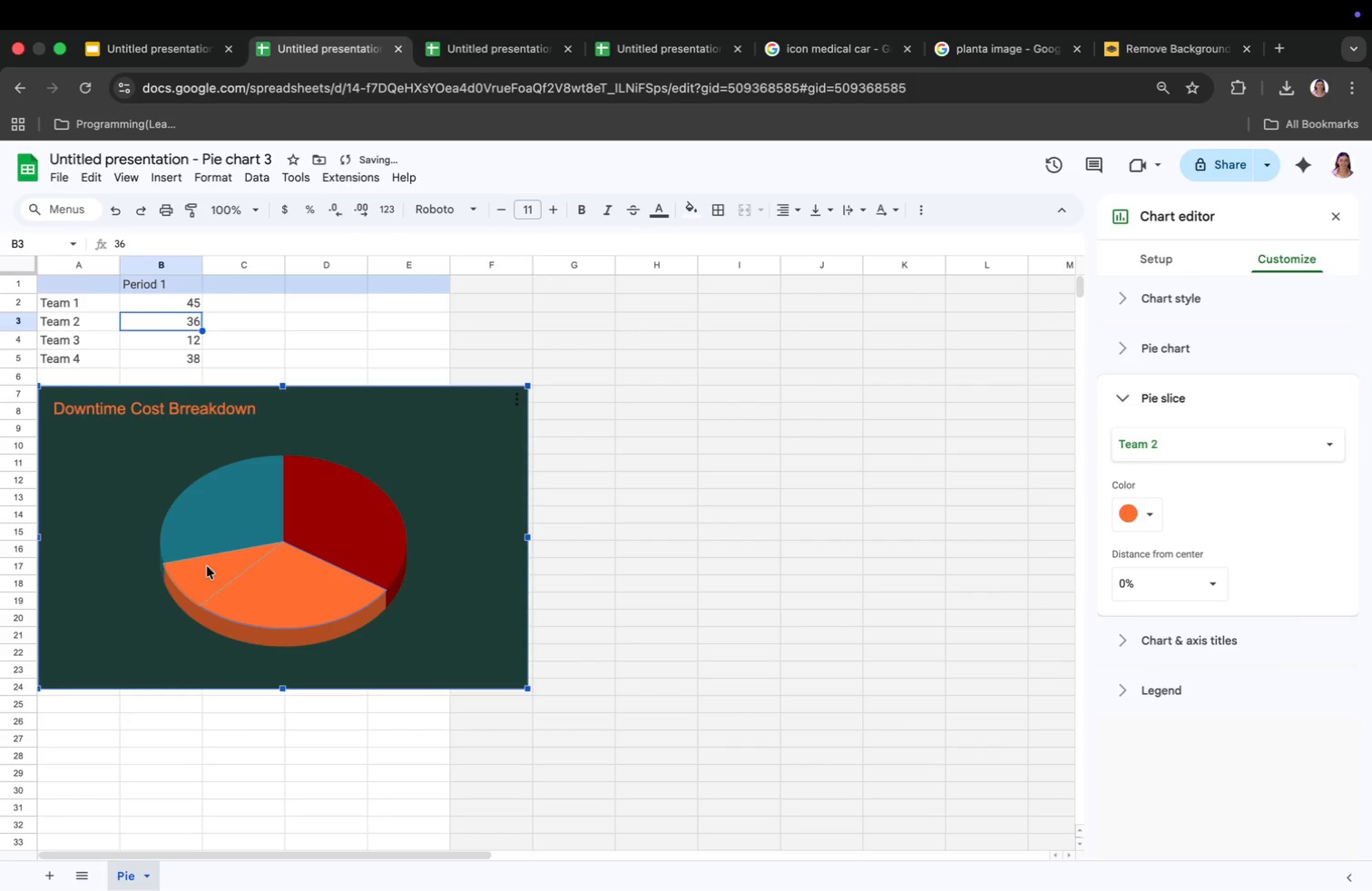 
double_click([207, 569])
 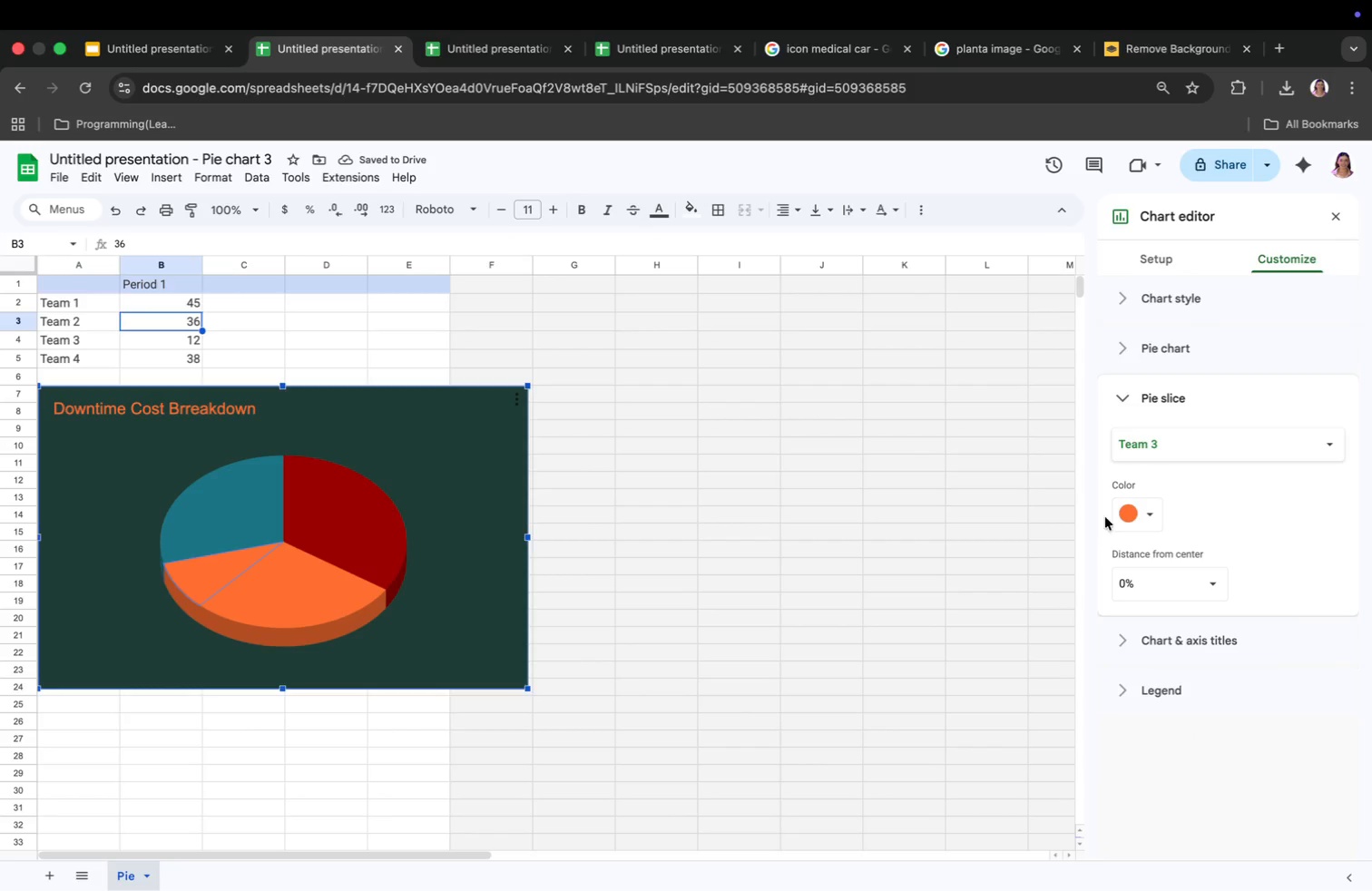 
left_click([1134, 516])
 